 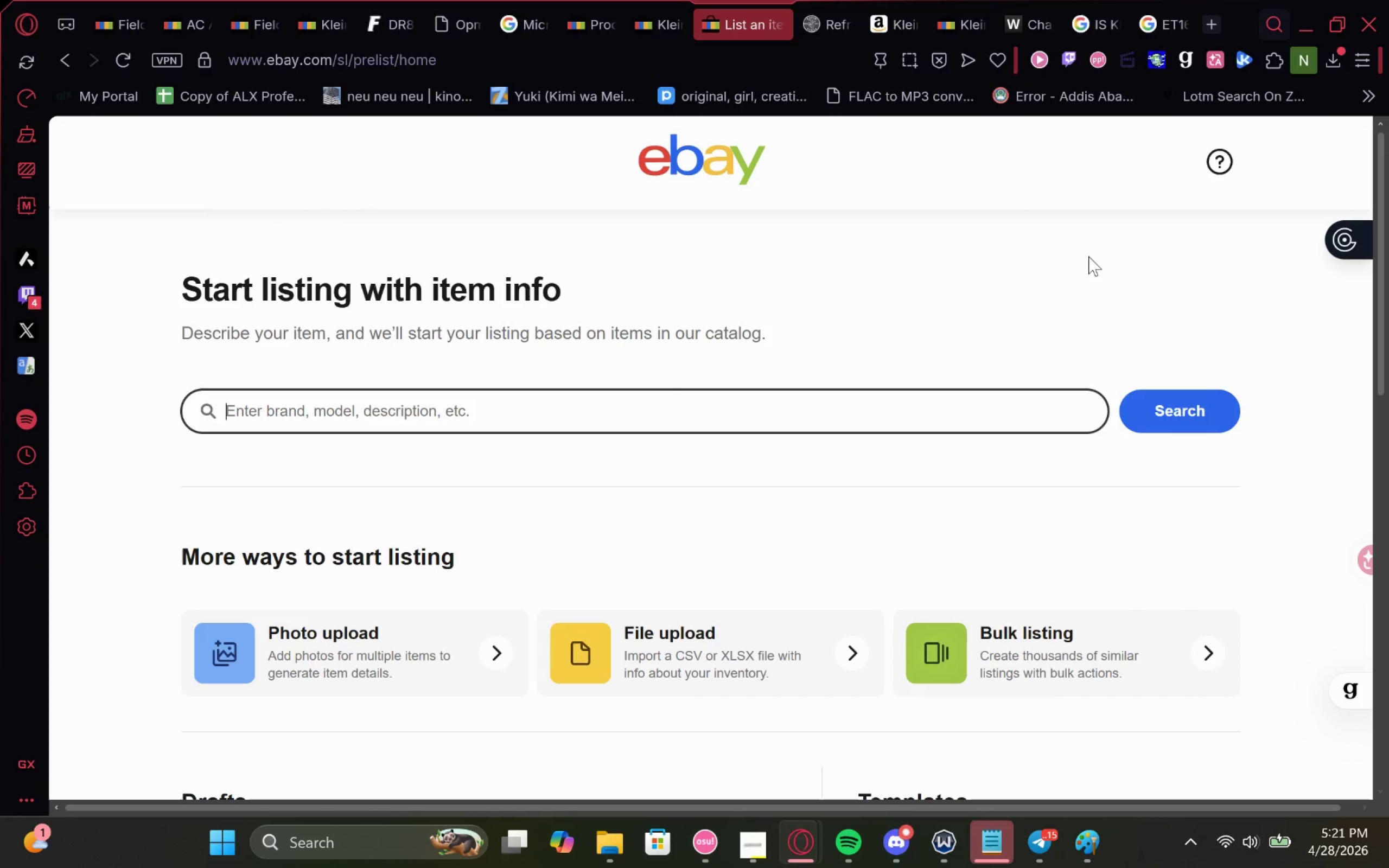 
left_click([822, 0])
 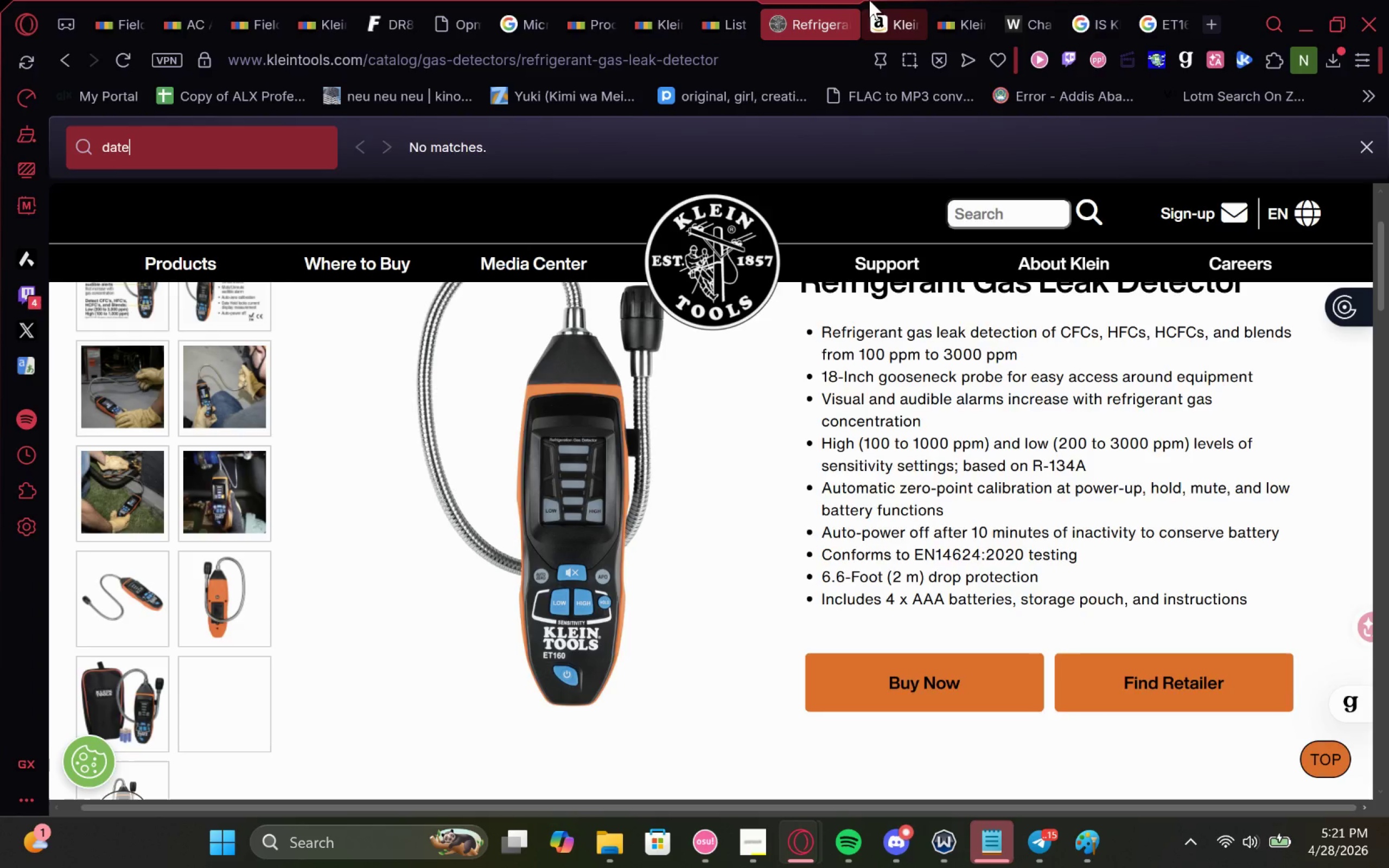 
left_click([869, 0])
 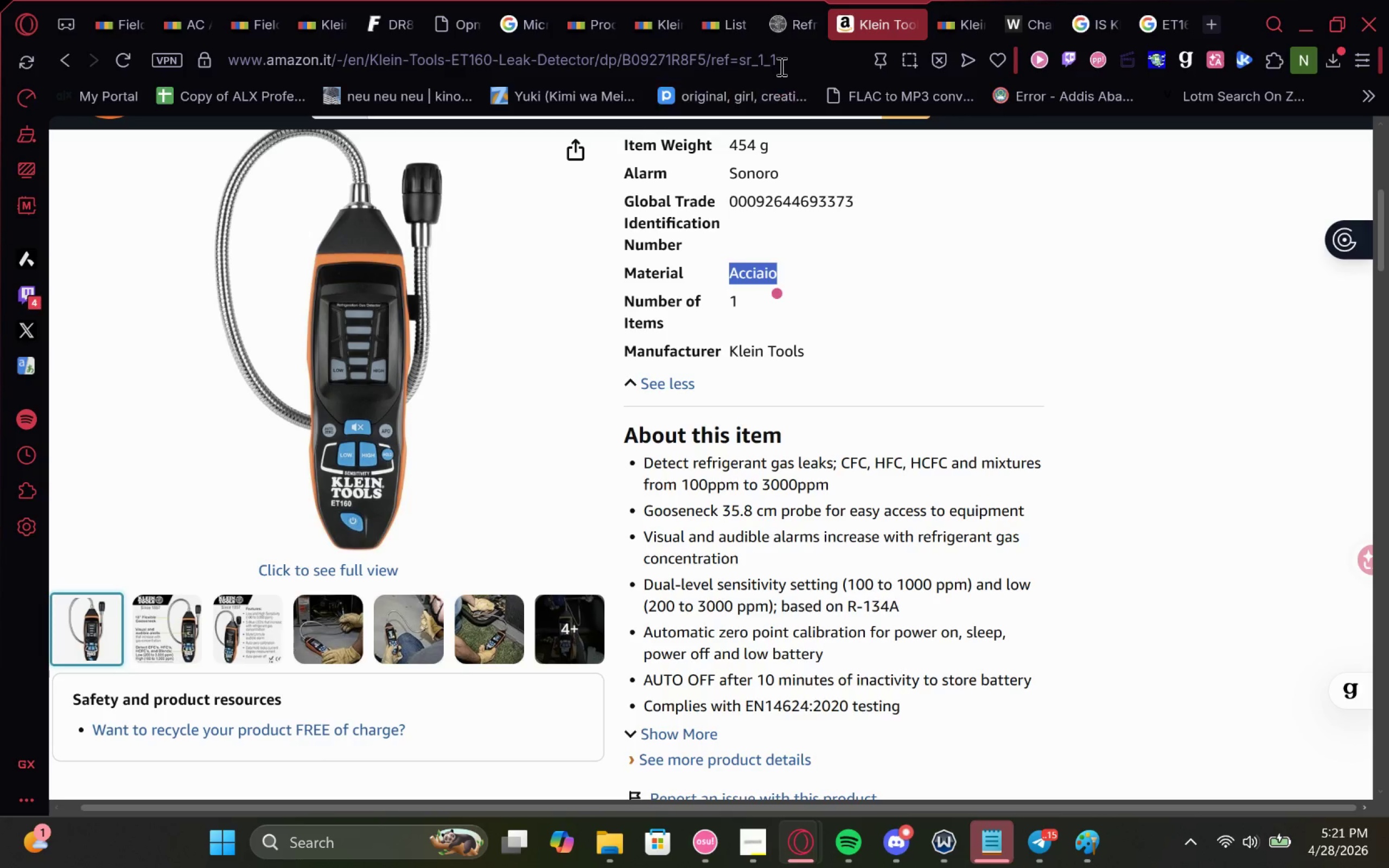 
left_click([781, 24])
 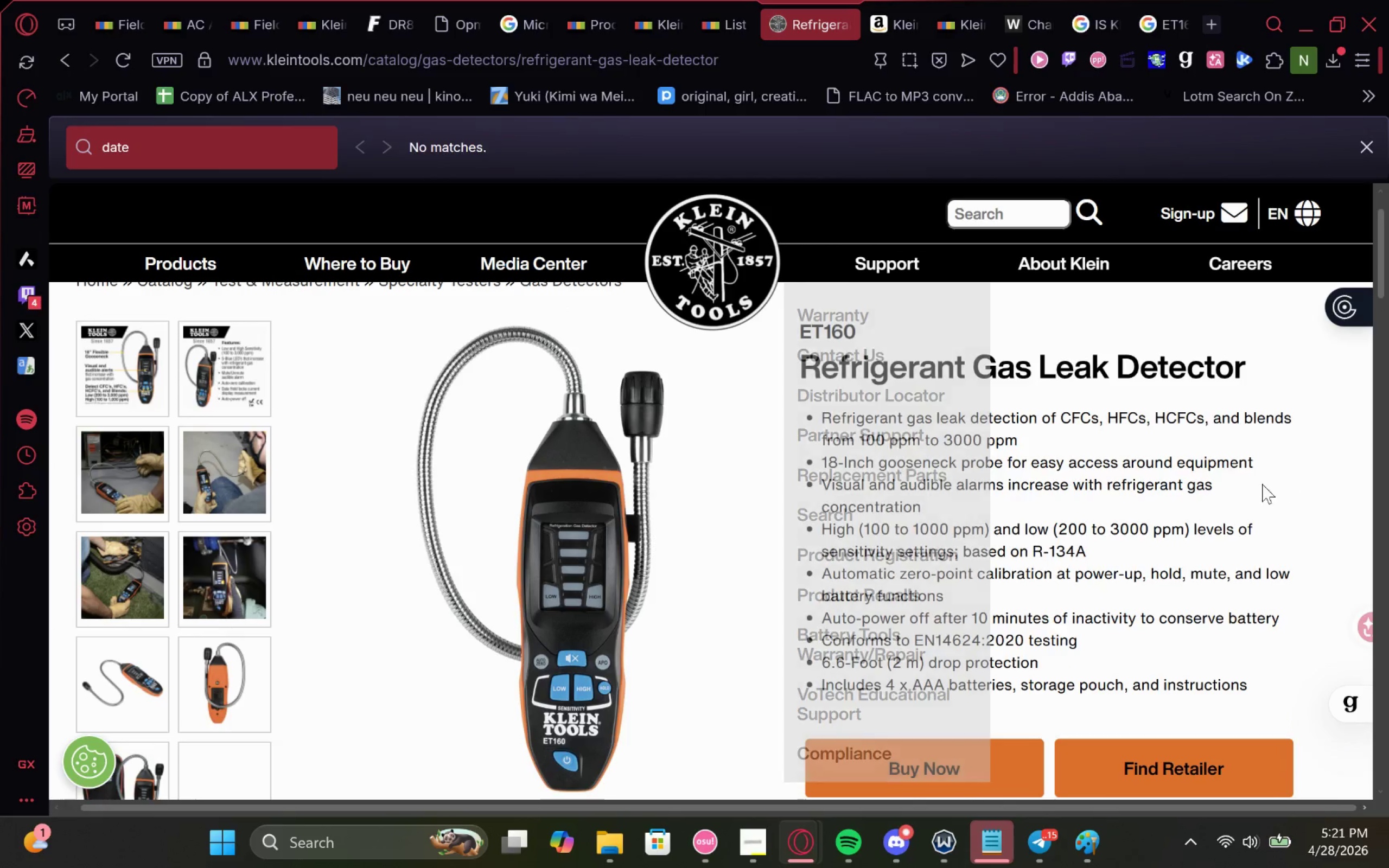 
left_click([1252, 496])
 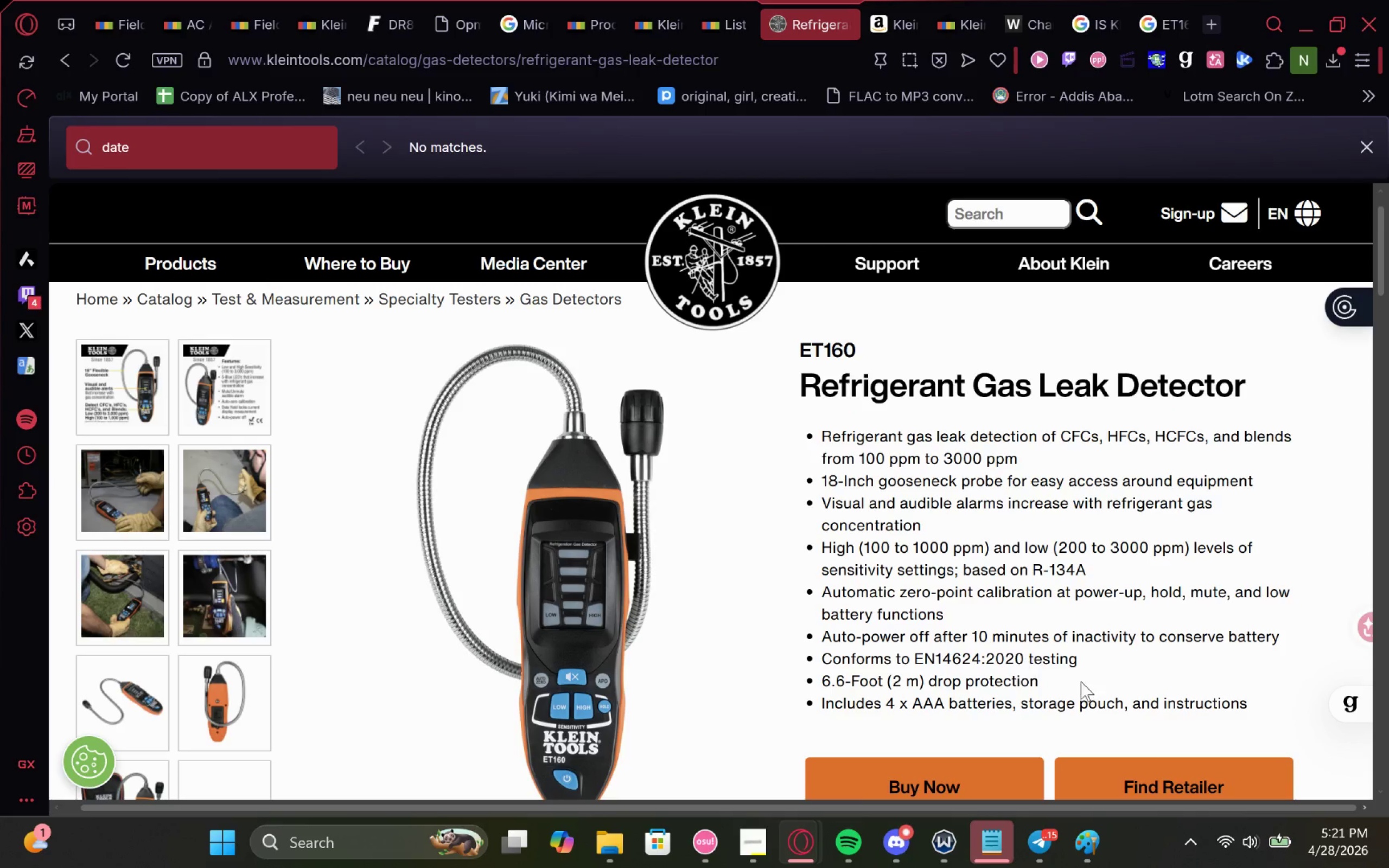 
left_click_drag(start_coordinate=[1252, 704], to_coordinate=[797, 390])
 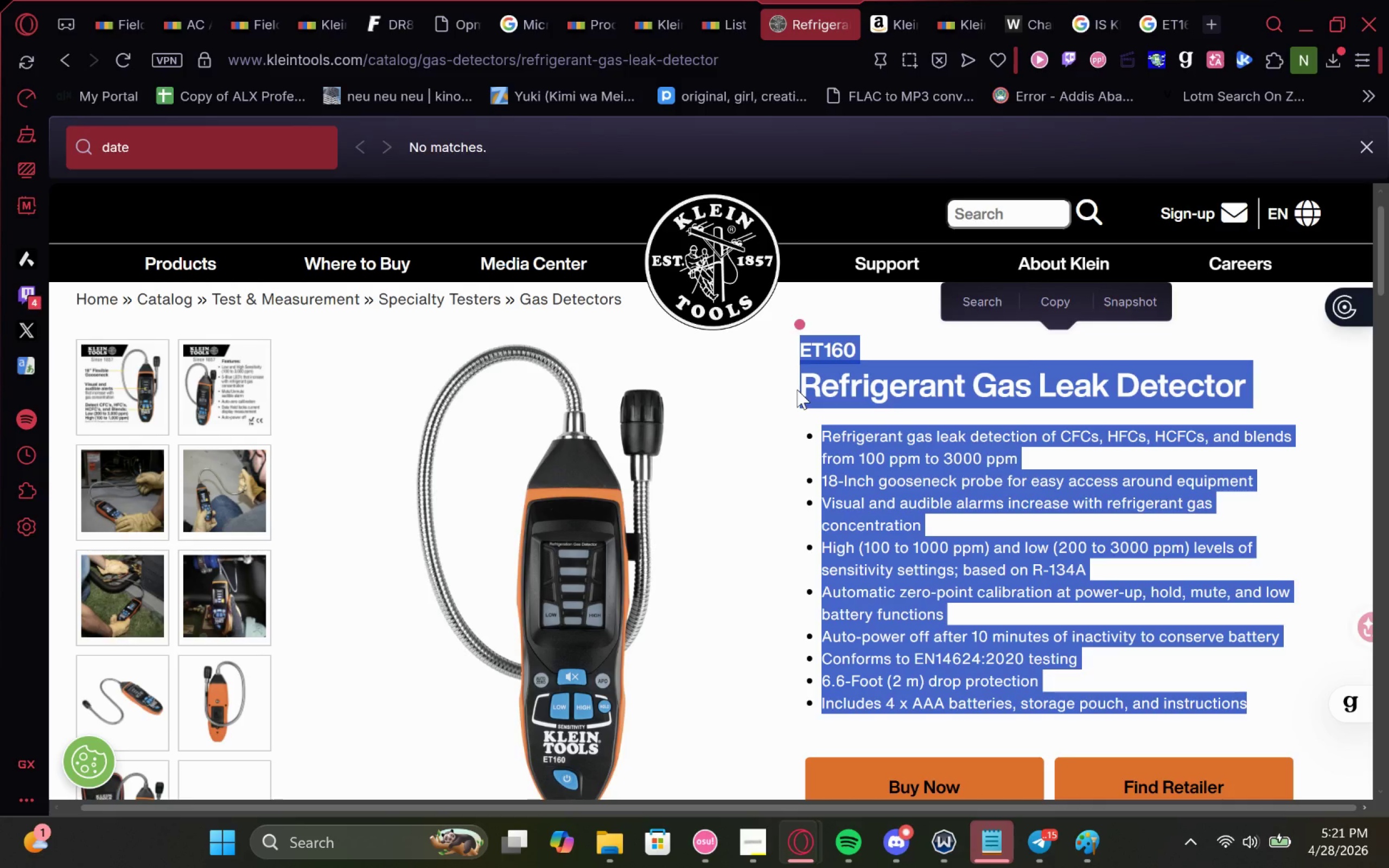 
key(Control+C)
 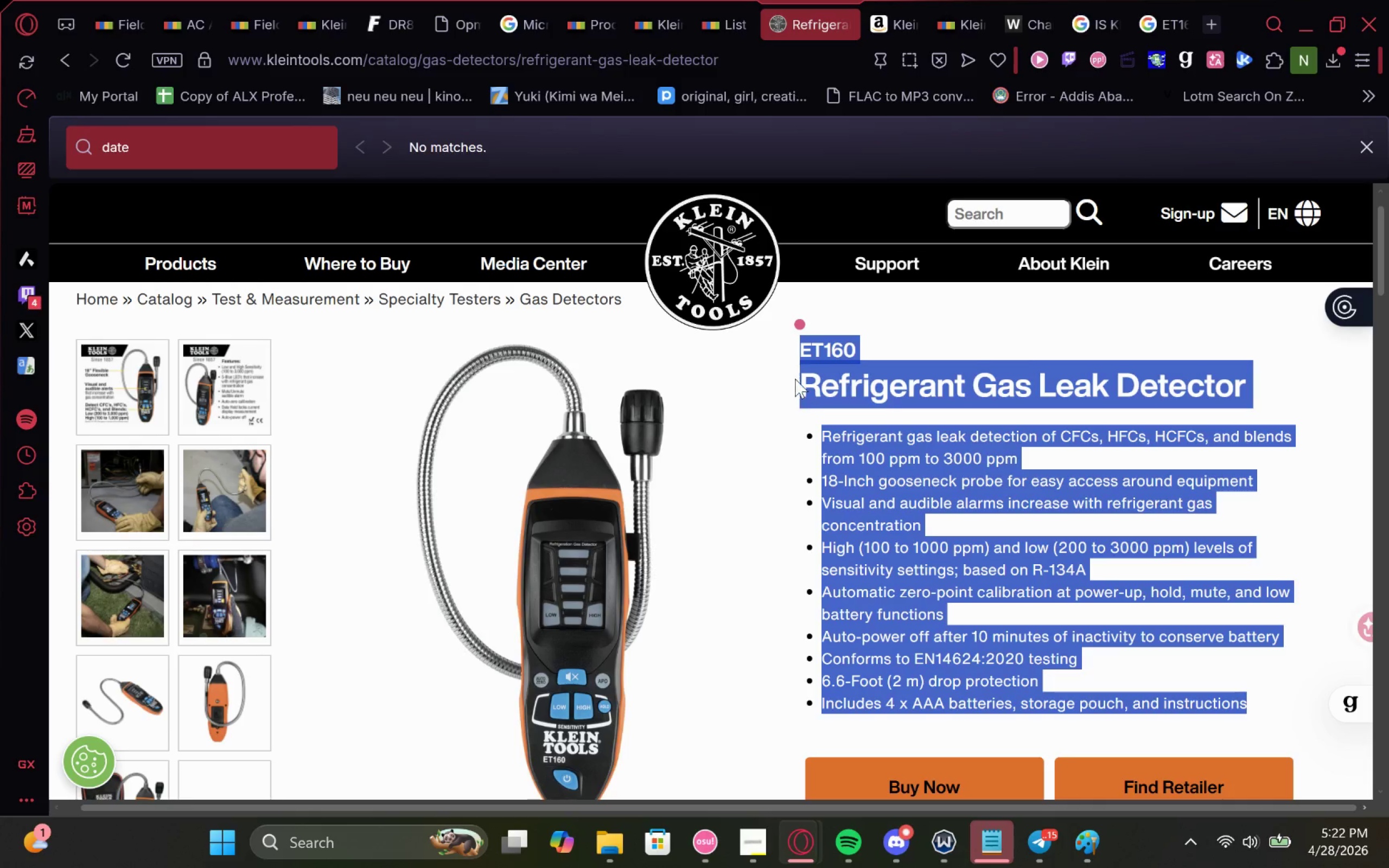 
key(Control+C)
 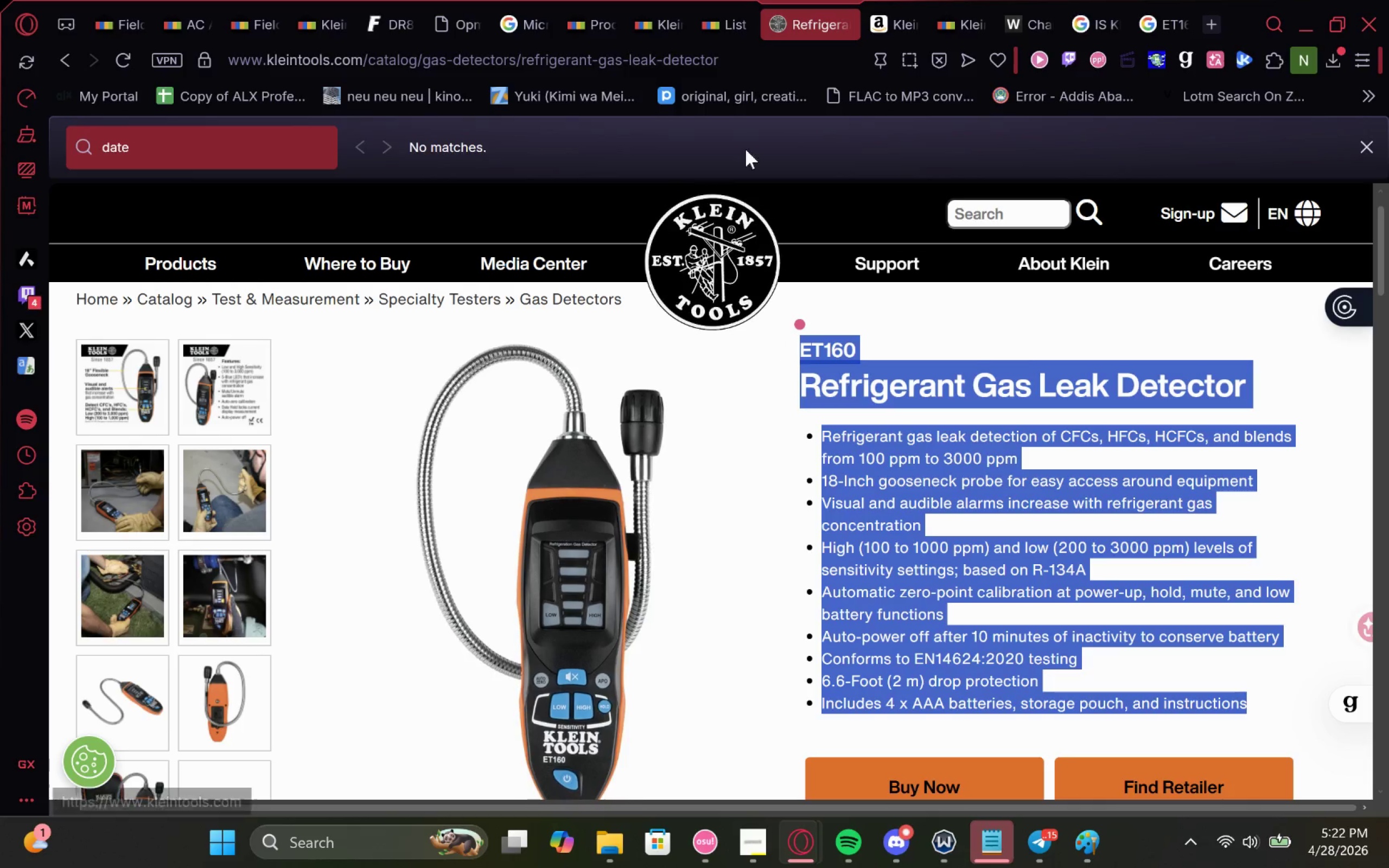 
key(Control+C)
 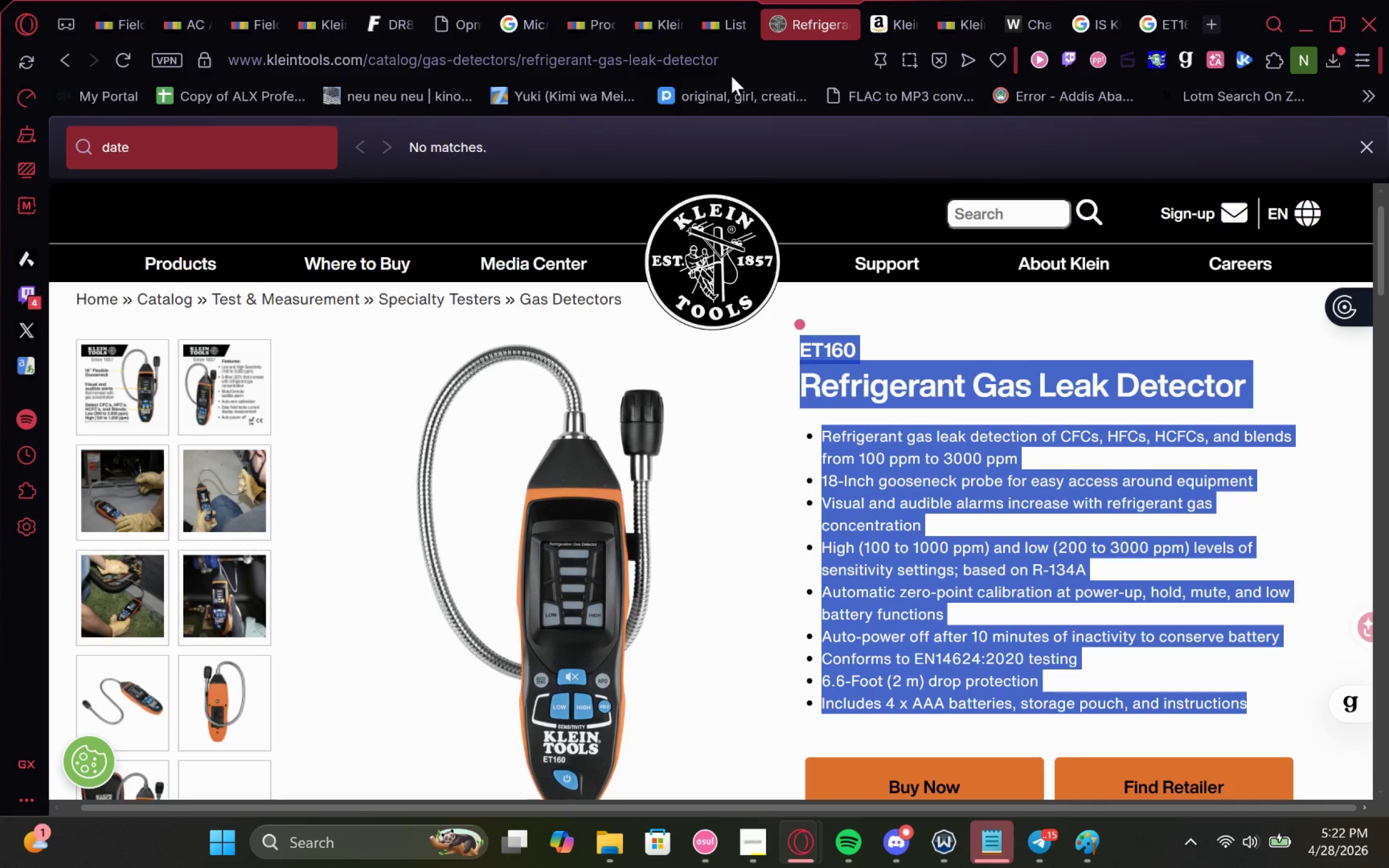 
key(Control+C)
 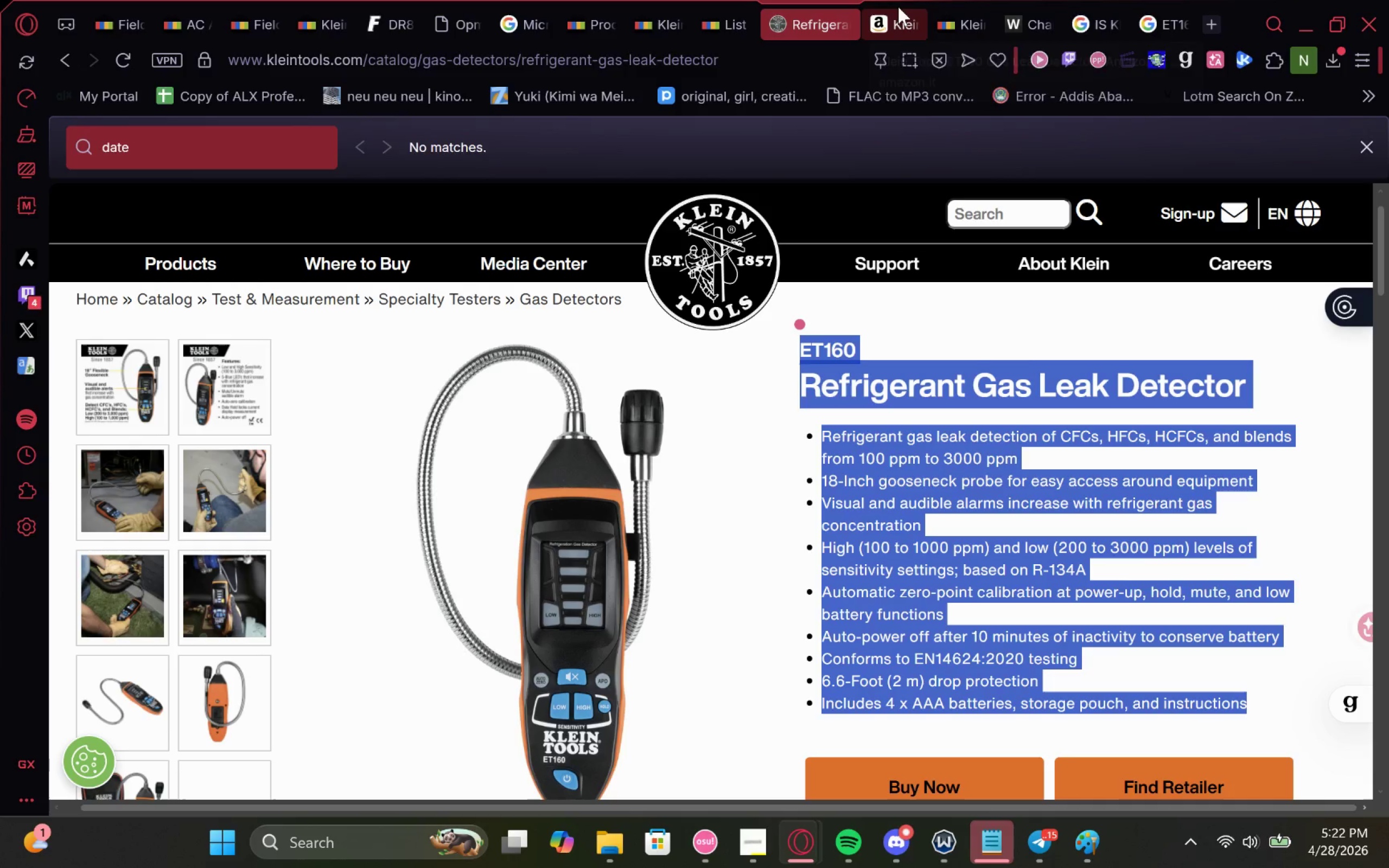 
left_click([713, 0])
 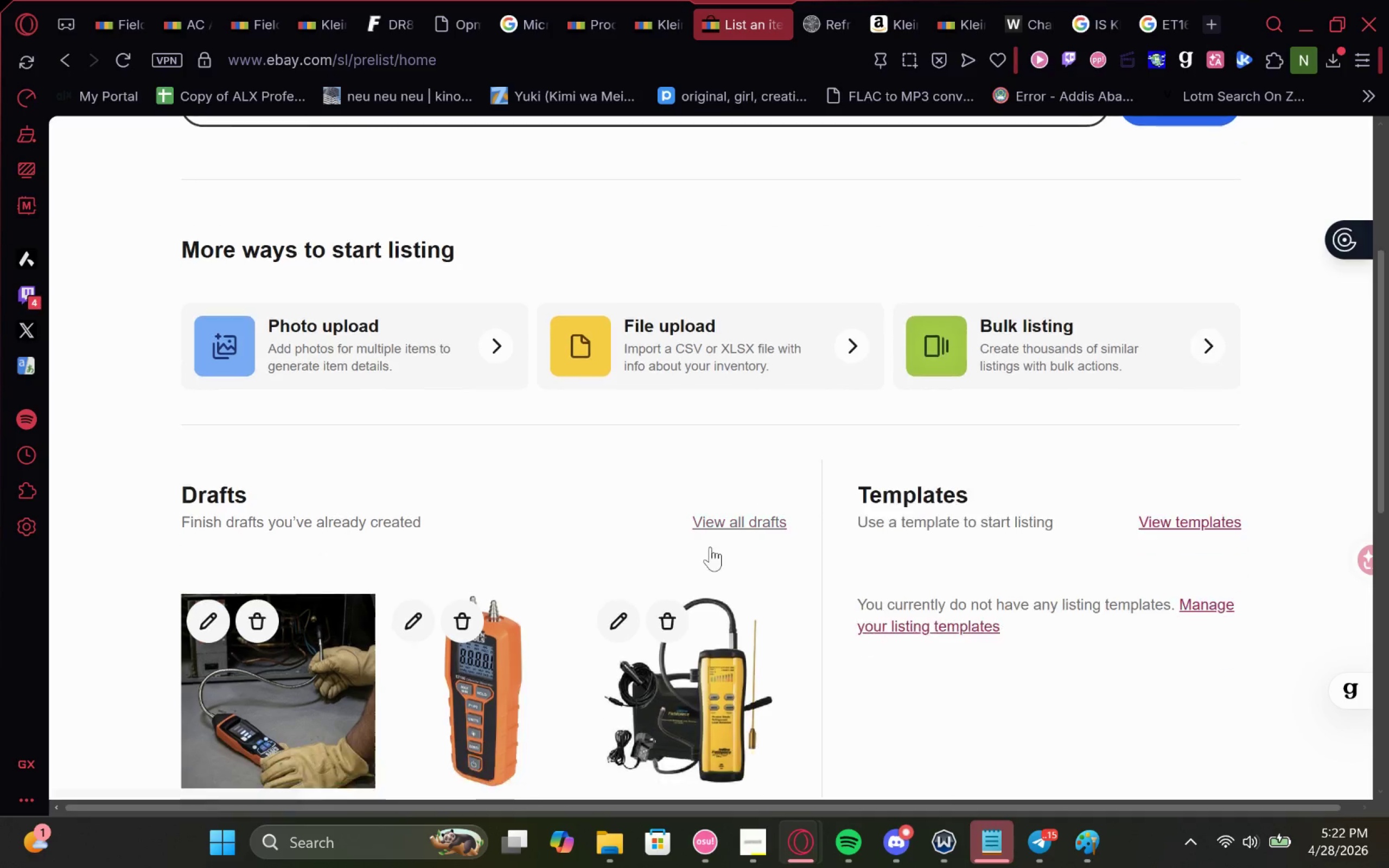 
left_click([756, 481])
 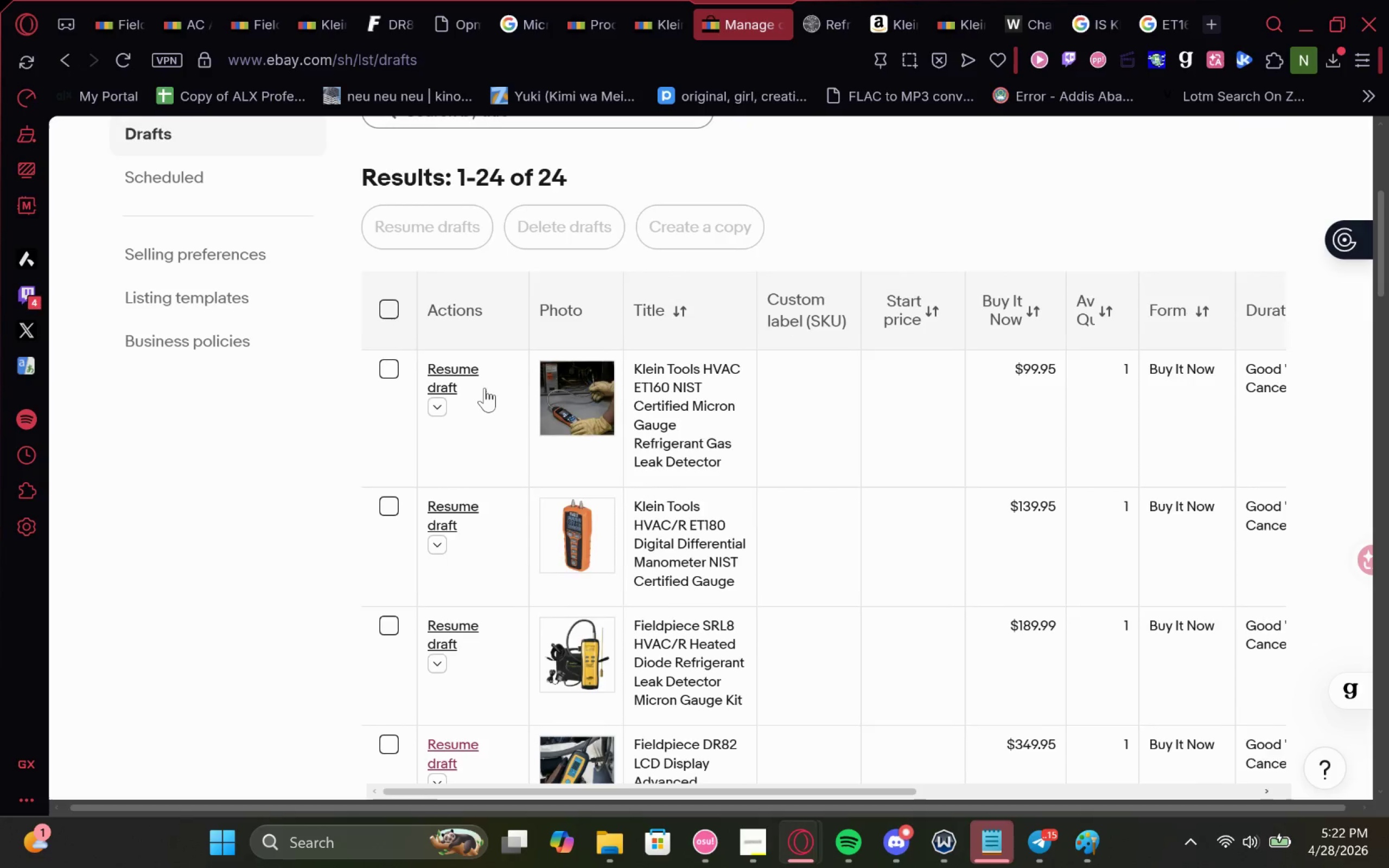 
left_click([460, 370])
 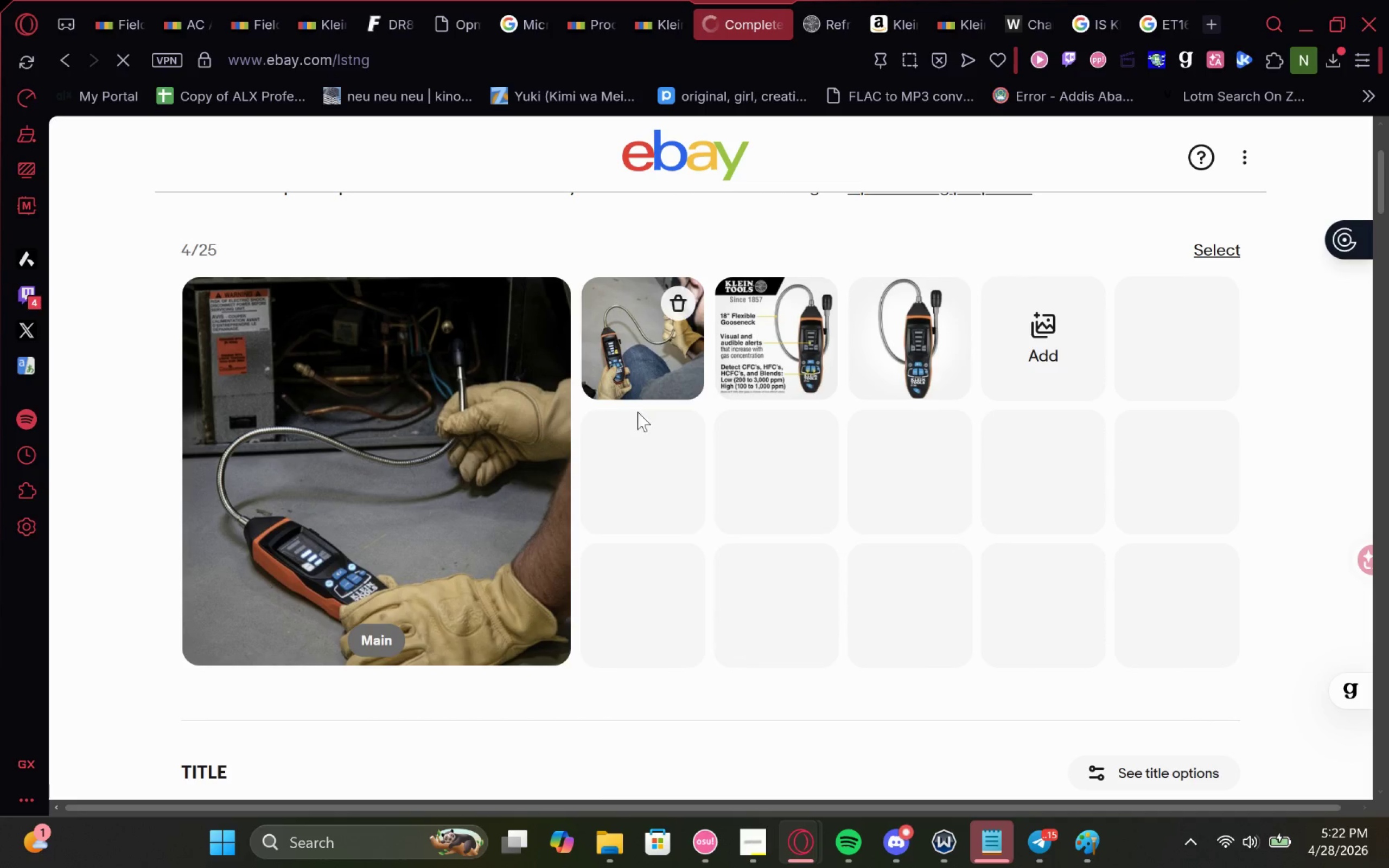 
wait(6.76)
 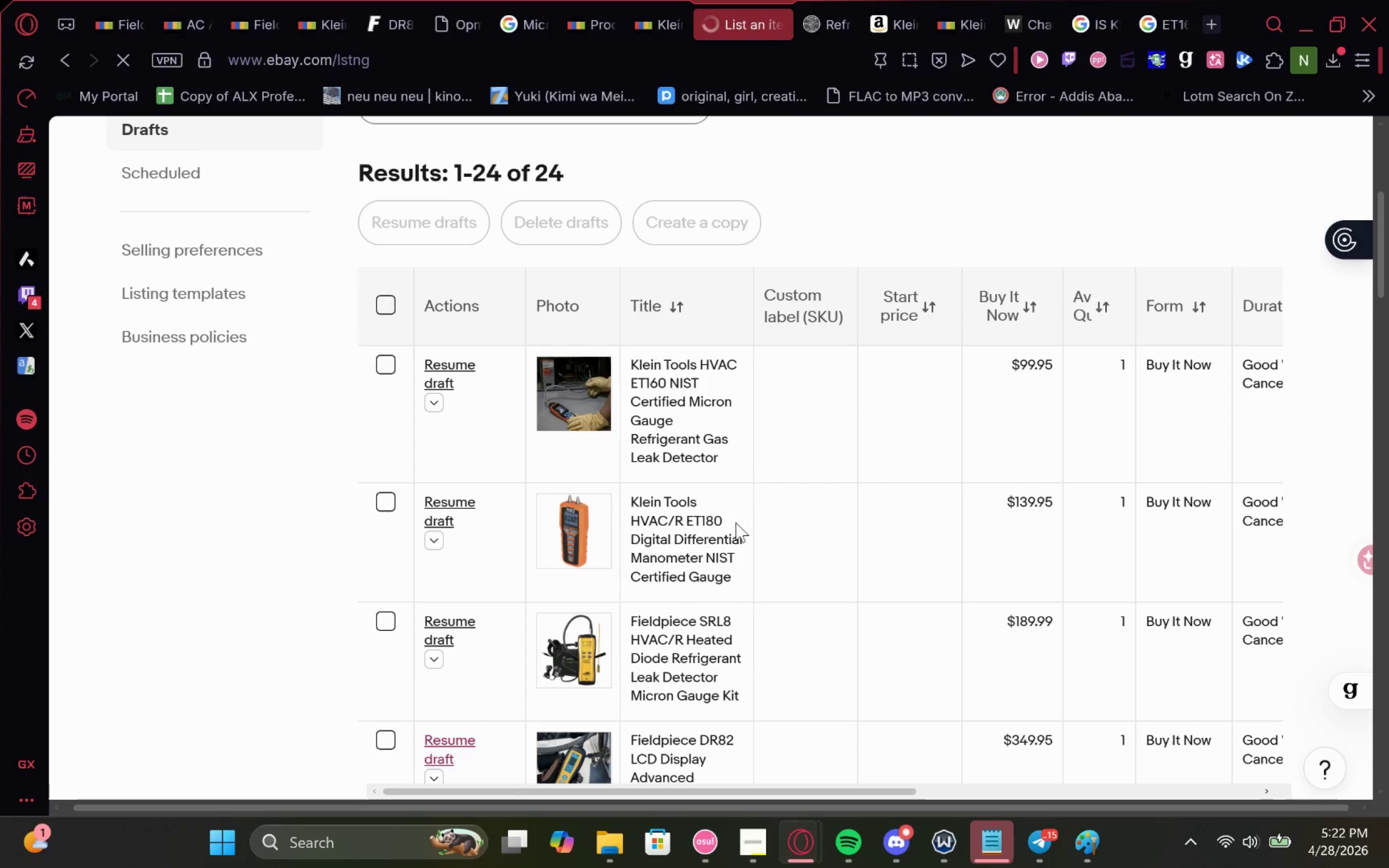 
left_click_drag(start_coordinate=[894, 357], to_coordinate=[442, 404])
 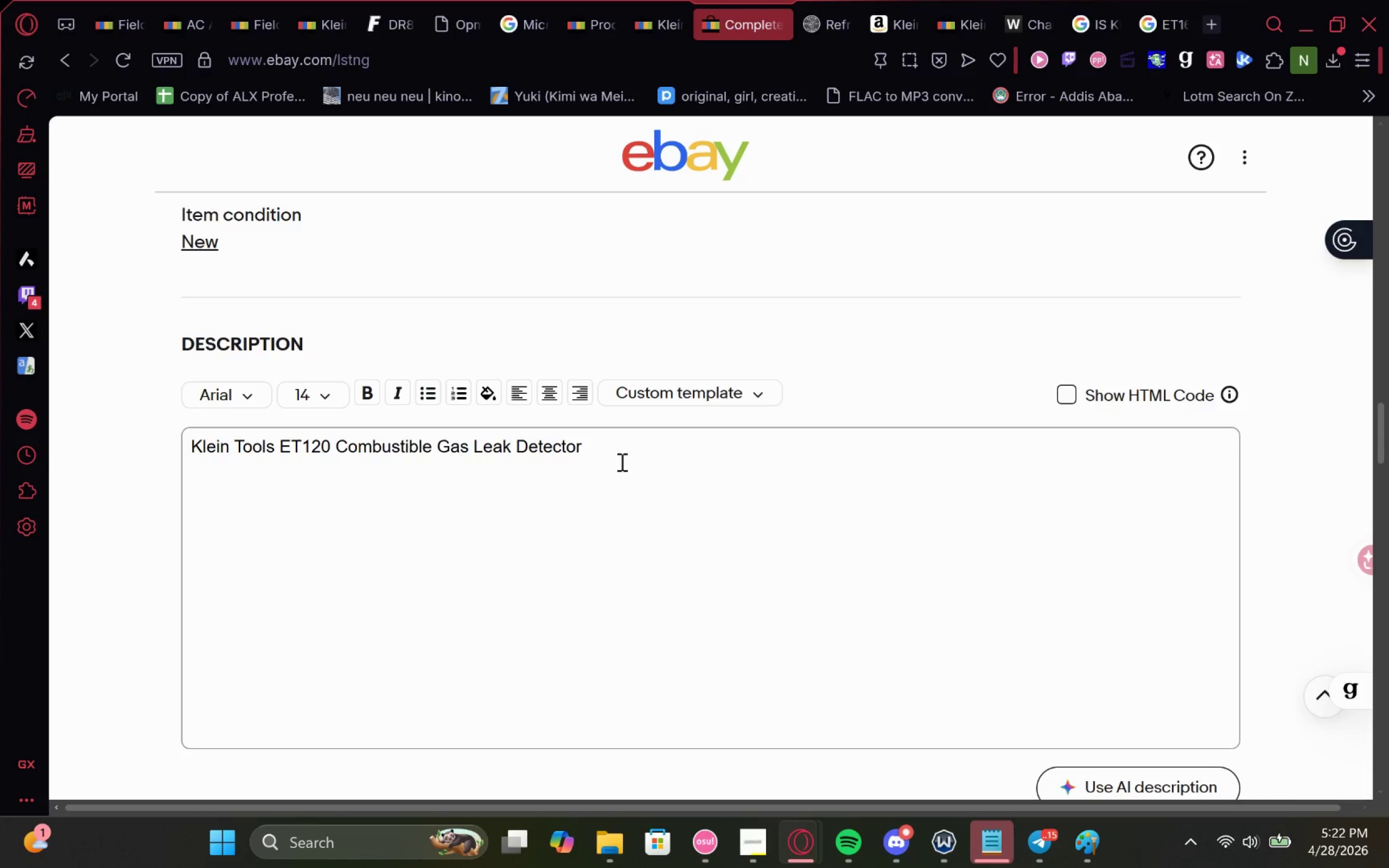 
wait(6.62)
 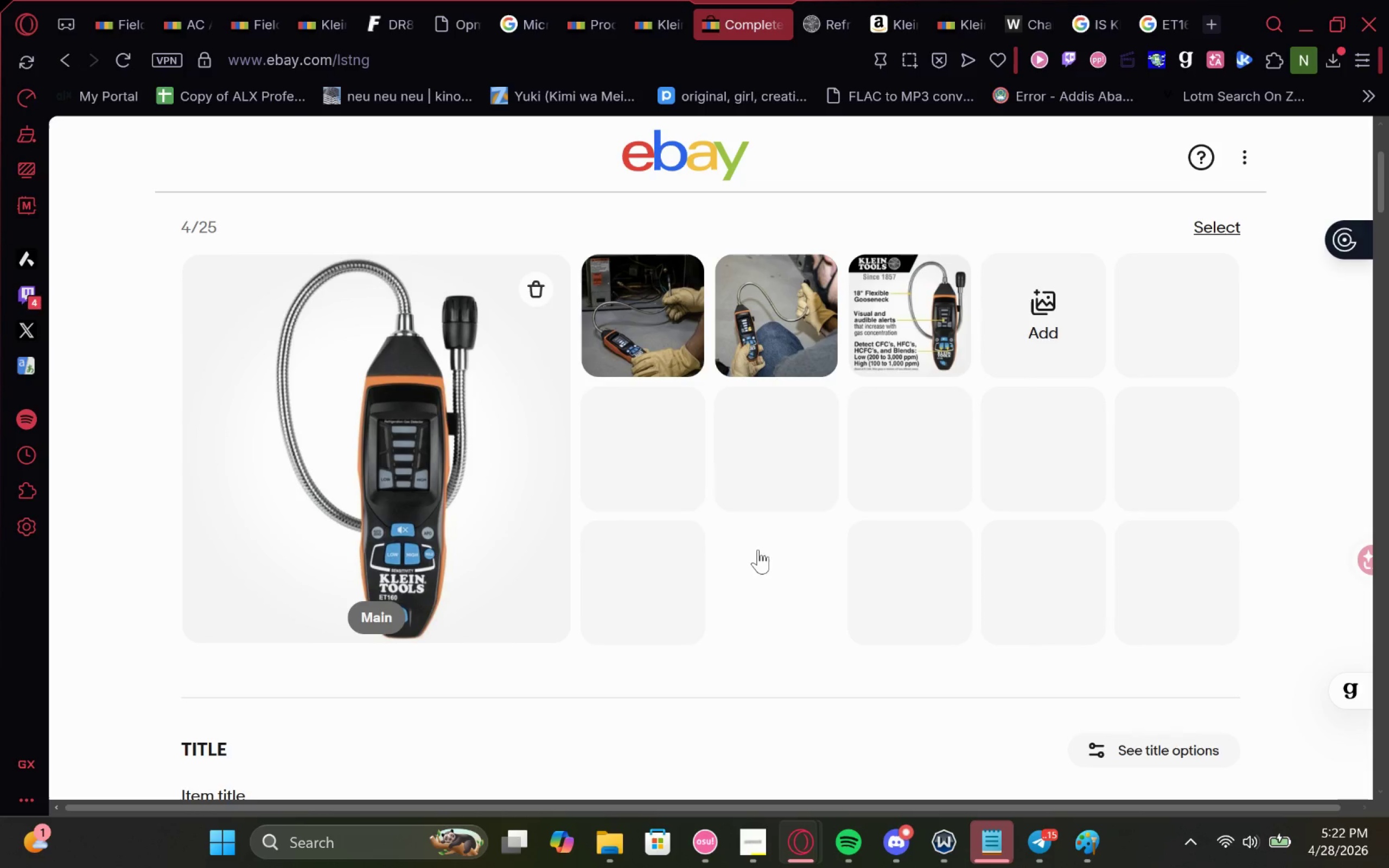 
left_click_drag(start_coordinate=[618, 446], to_coordinate=[0, 431])
 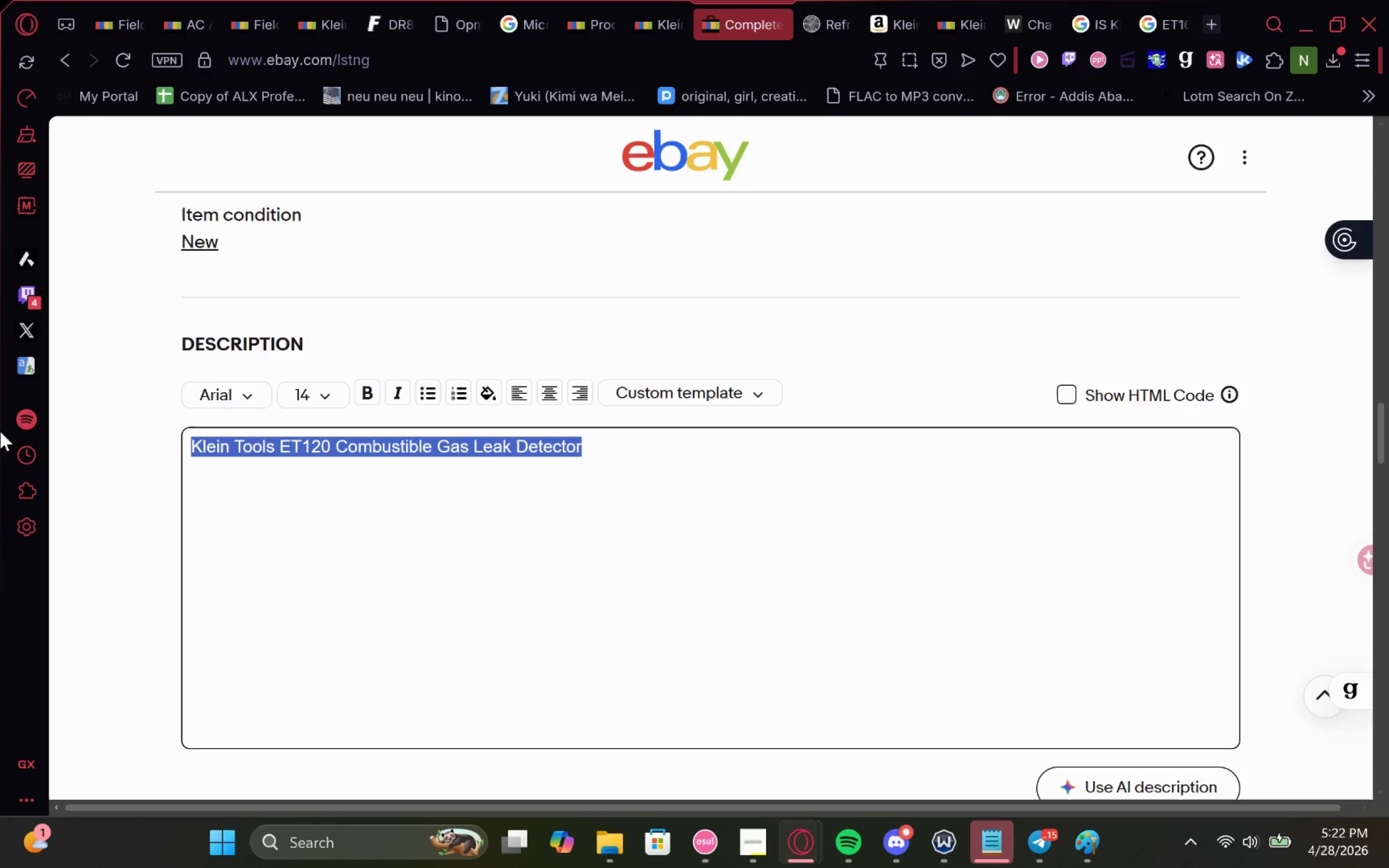 
key(Control+V)
 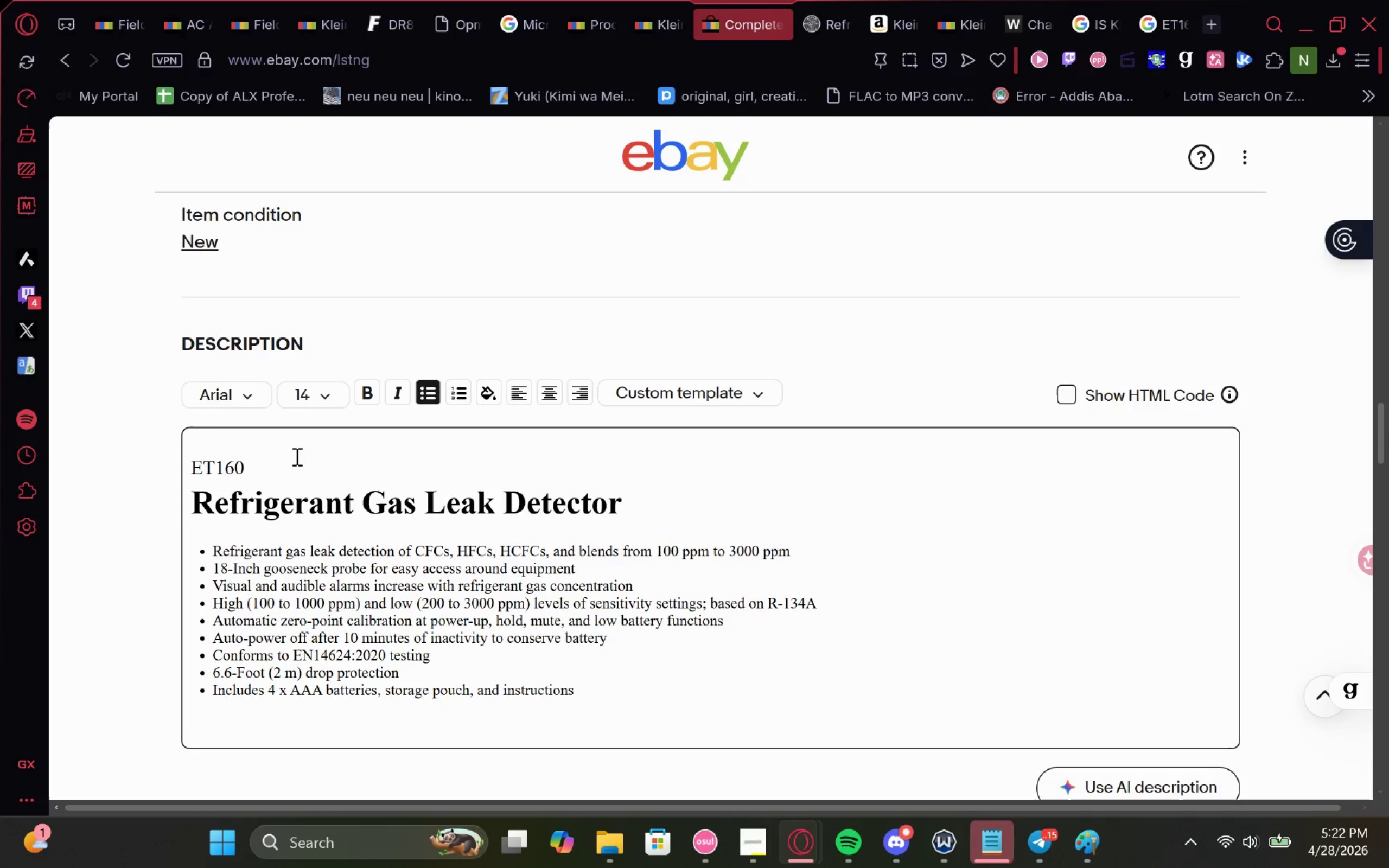 
left_click_drag(start_coordinate=[292, 457], to_coordinate=[106, 459])
 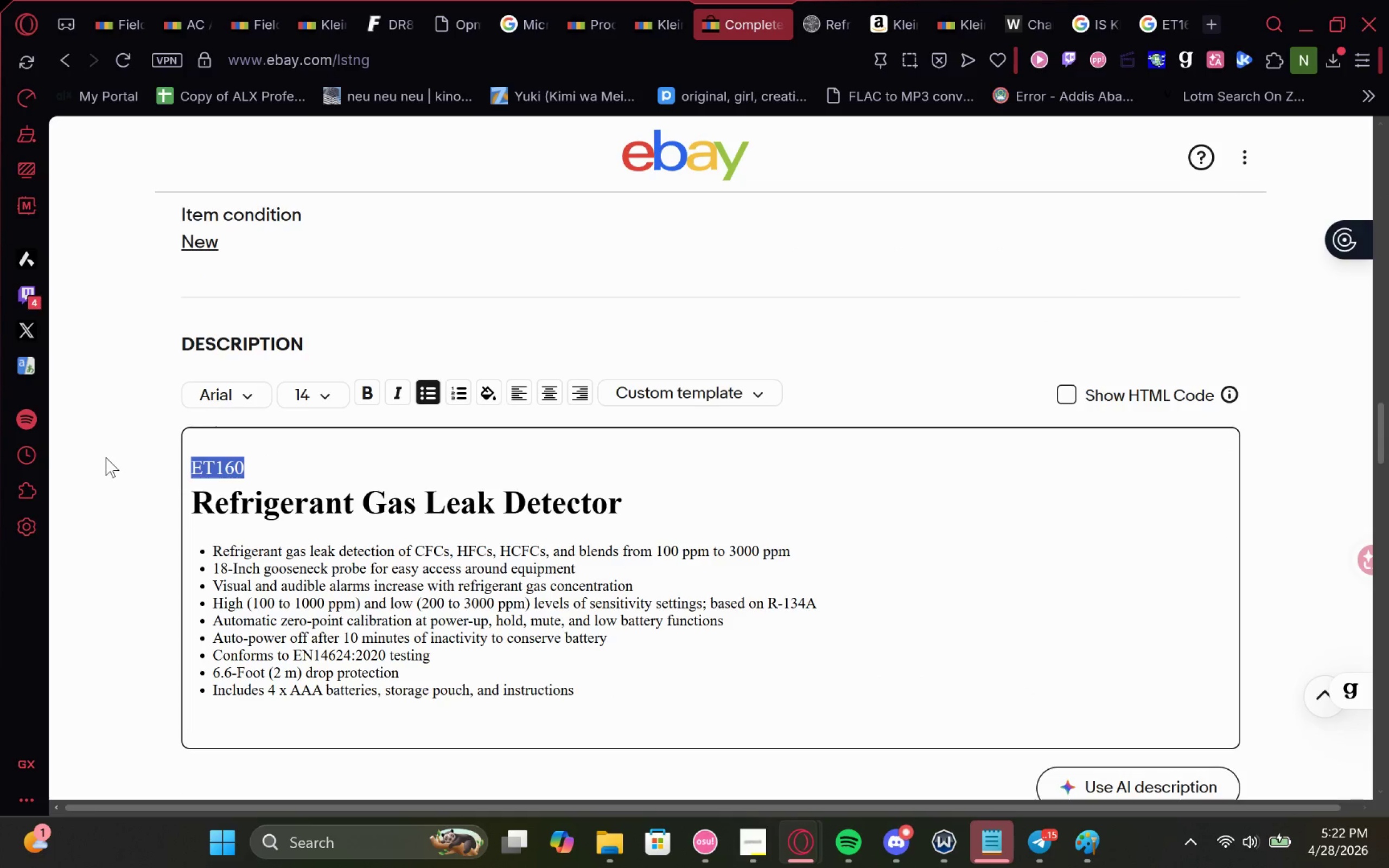 
key(Backspace)
 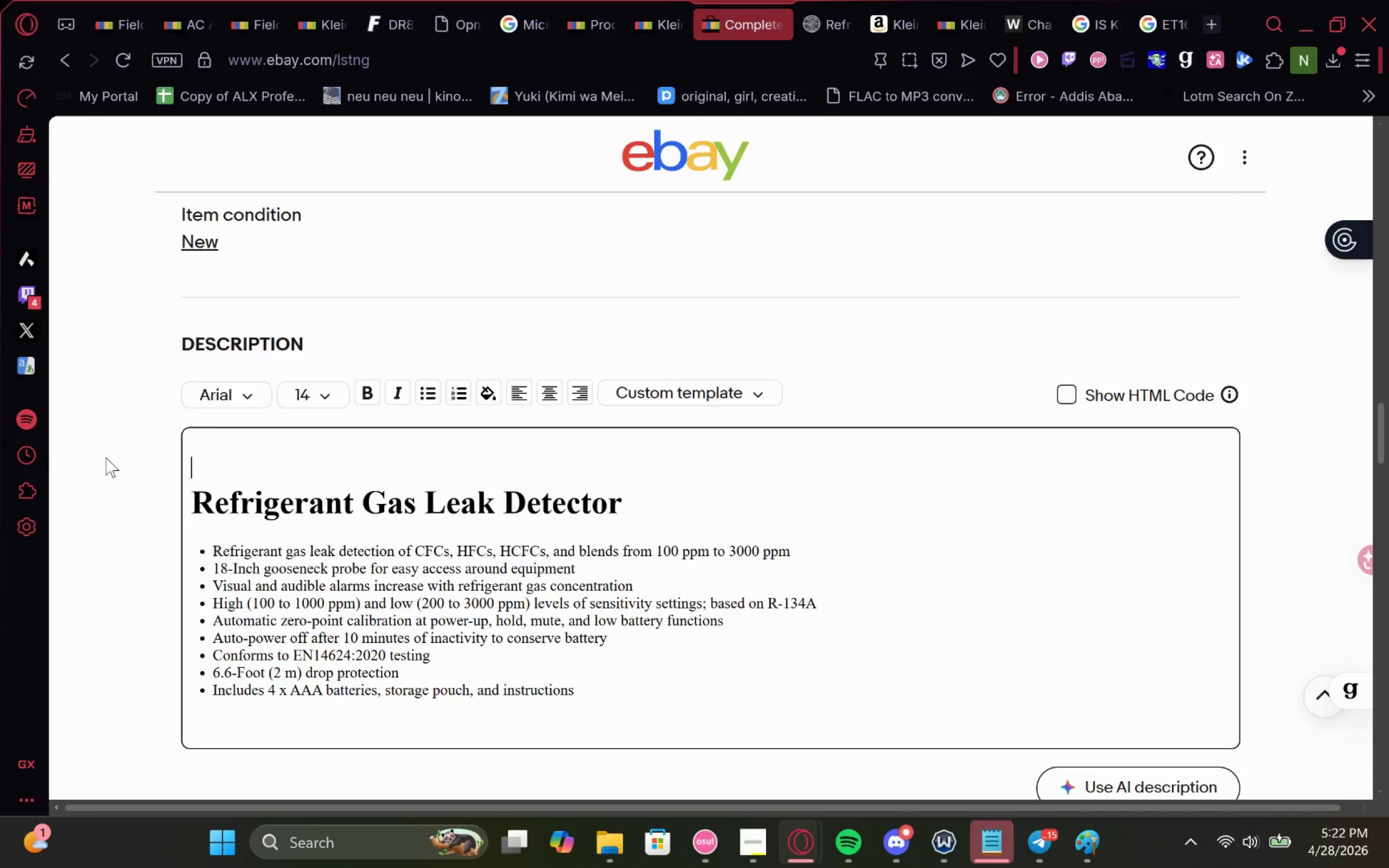 
key(Delete)
 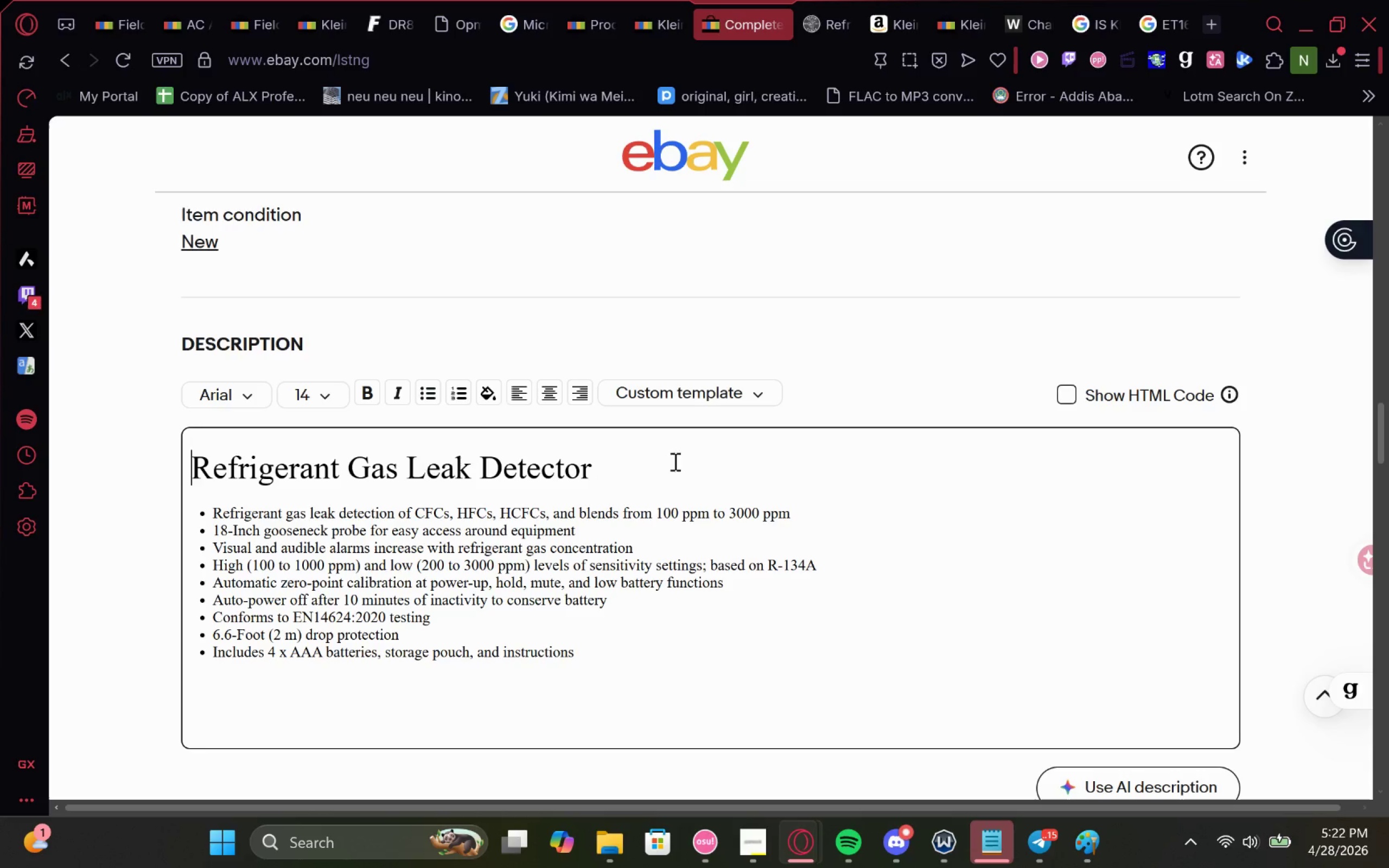 
scroll: coordinate [686, 483], scroll_direction: up, amount: 11.0
 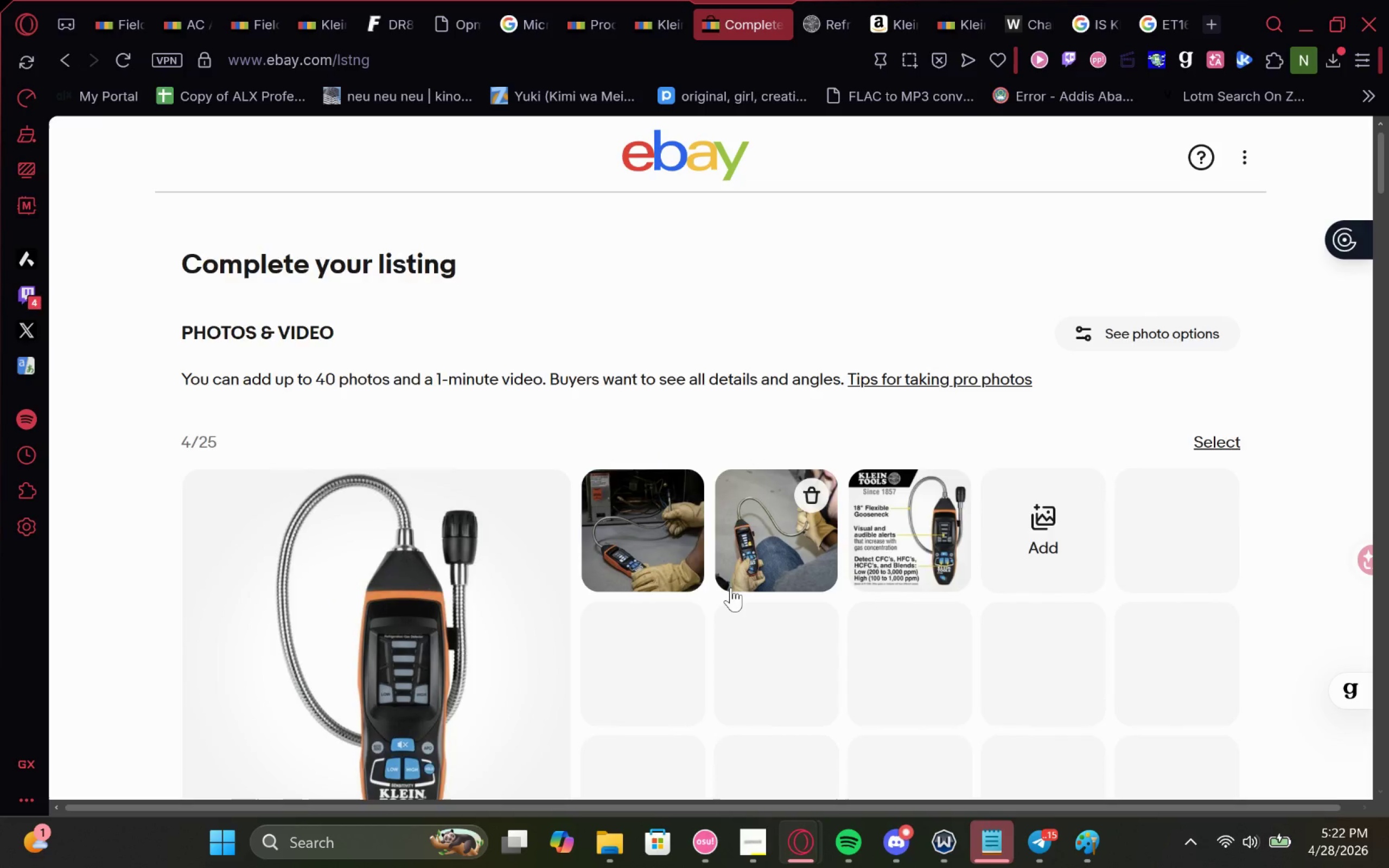 
scroll: coordinate [731, 588], scroll_direction: none, amount: 0.0
 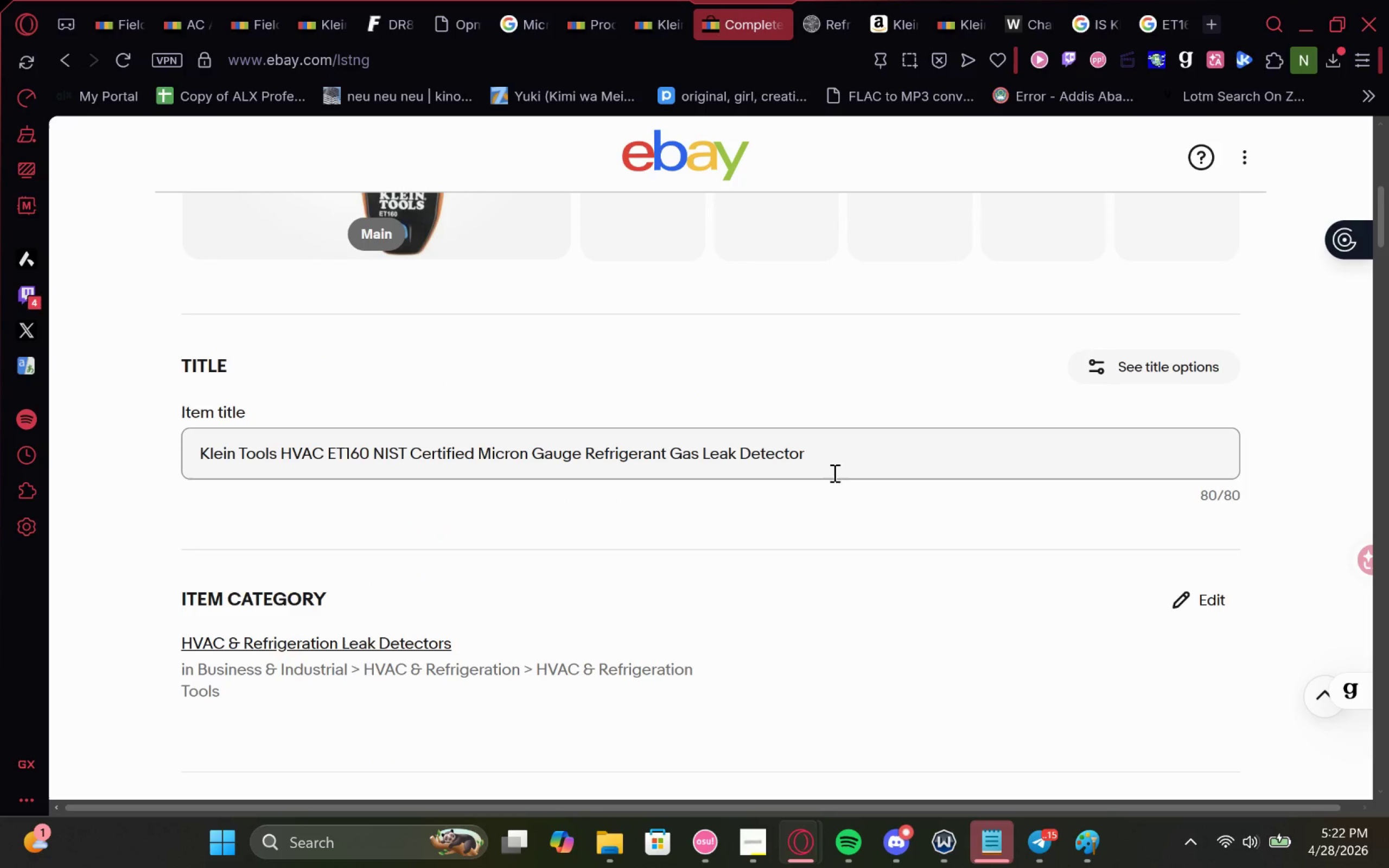 
left_click_drag(start_coordinate=[839, 468], to_coordinate=[128, 459])
 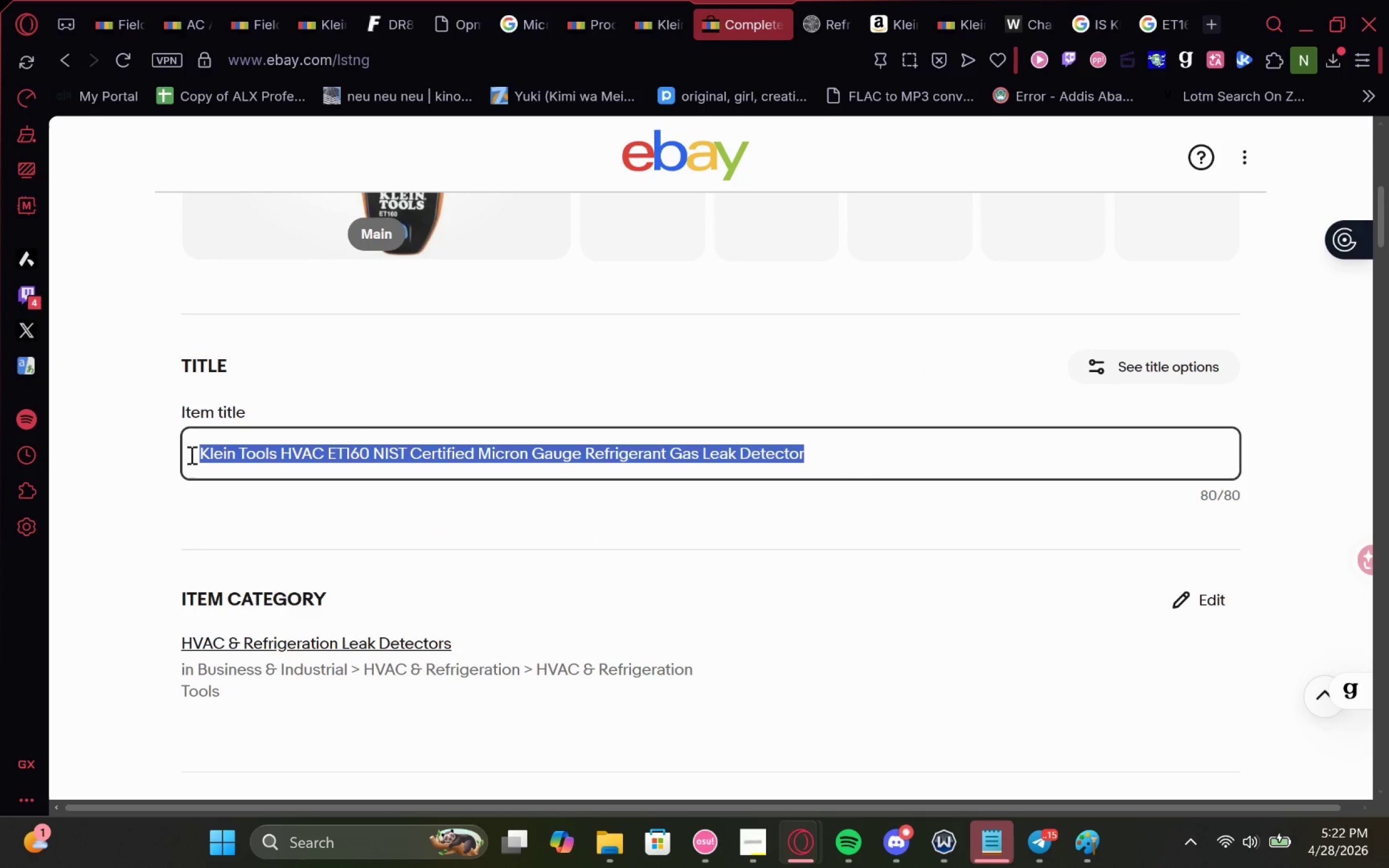 
left_click([190, 455])
 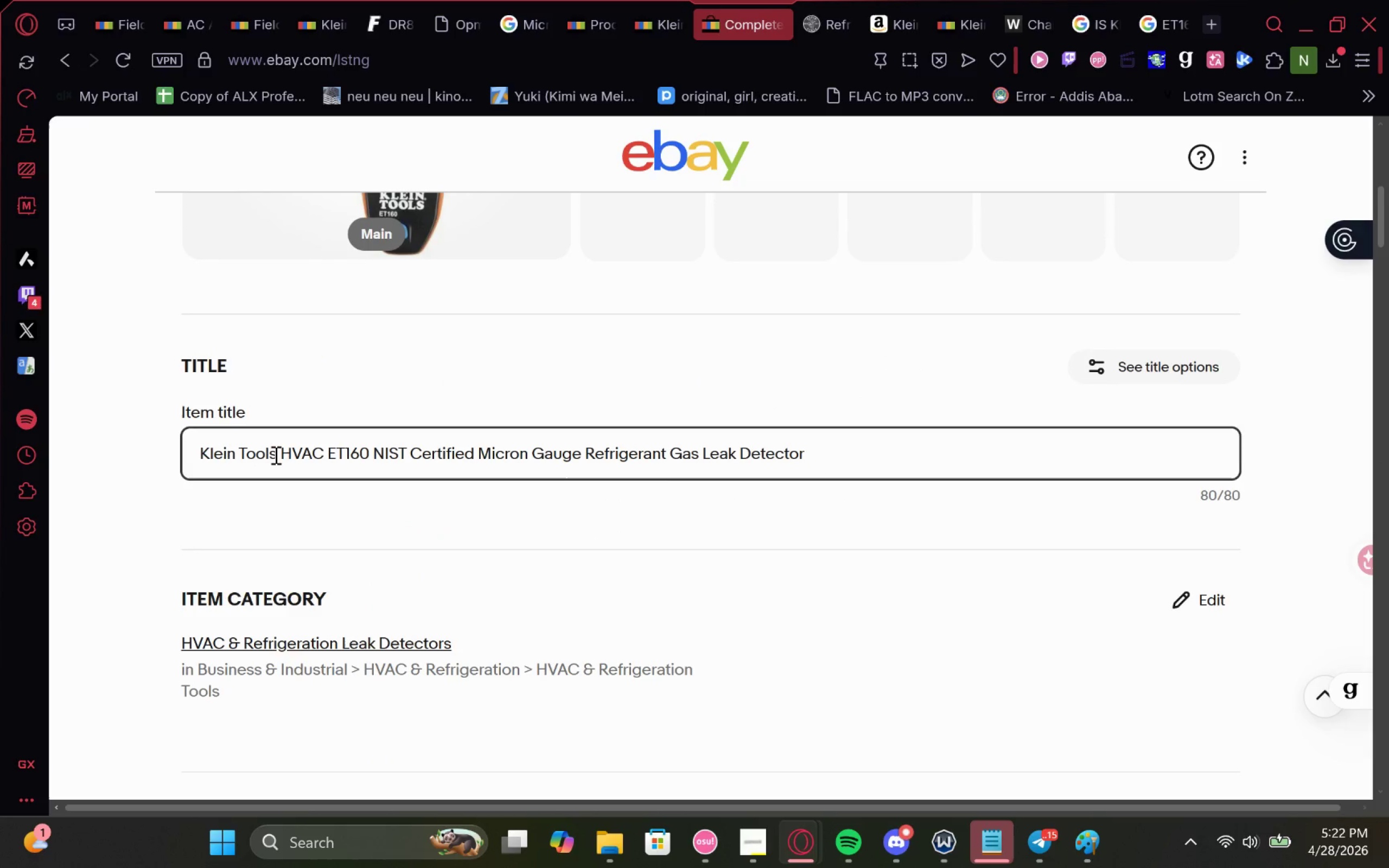 
left_click_drag(start_coordinate=[273, 454], to_coordinate=[127, 454])
 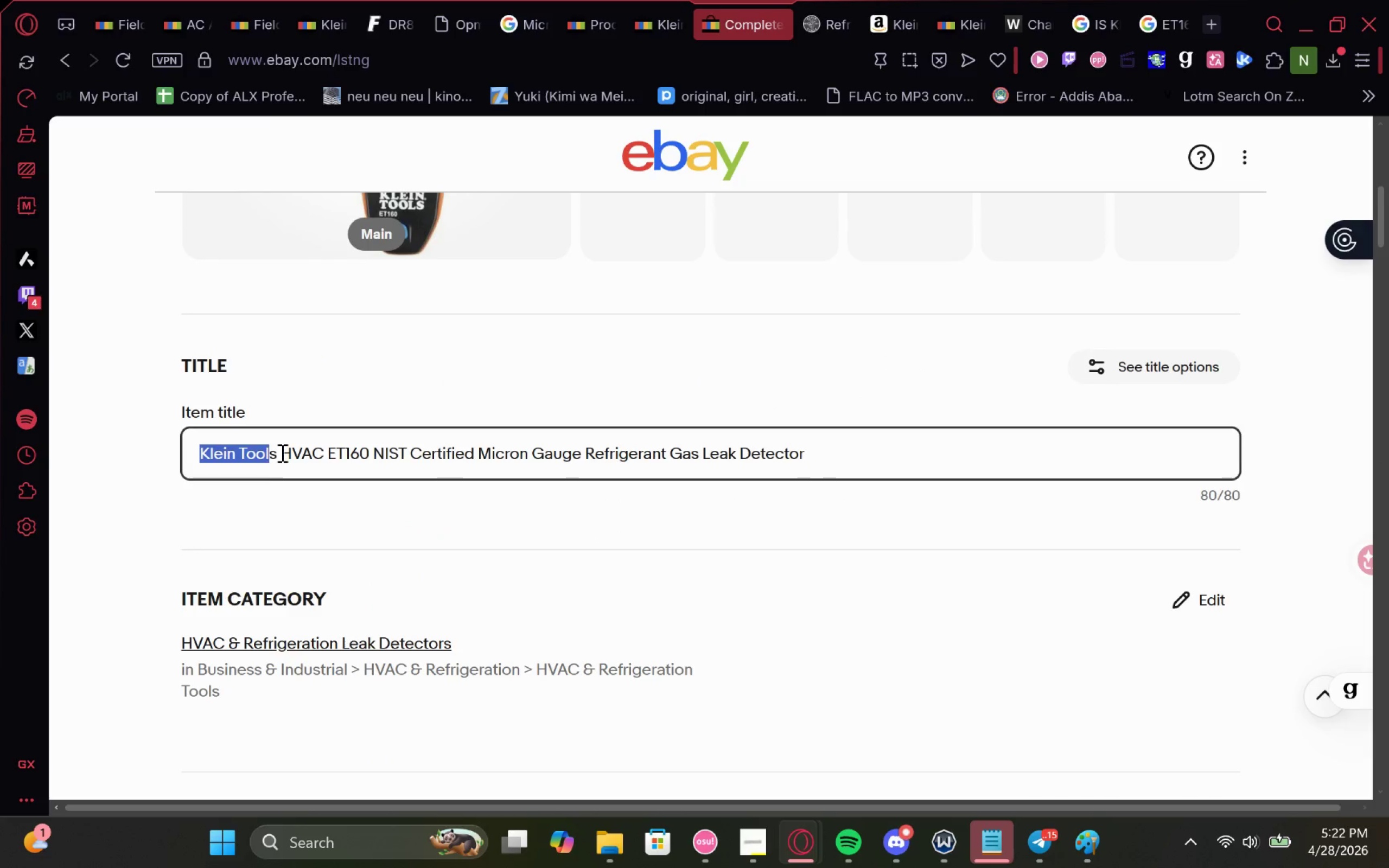 
left_click_drag(start_coordinate=[279, 452], to_coordinate=[142, 444])
 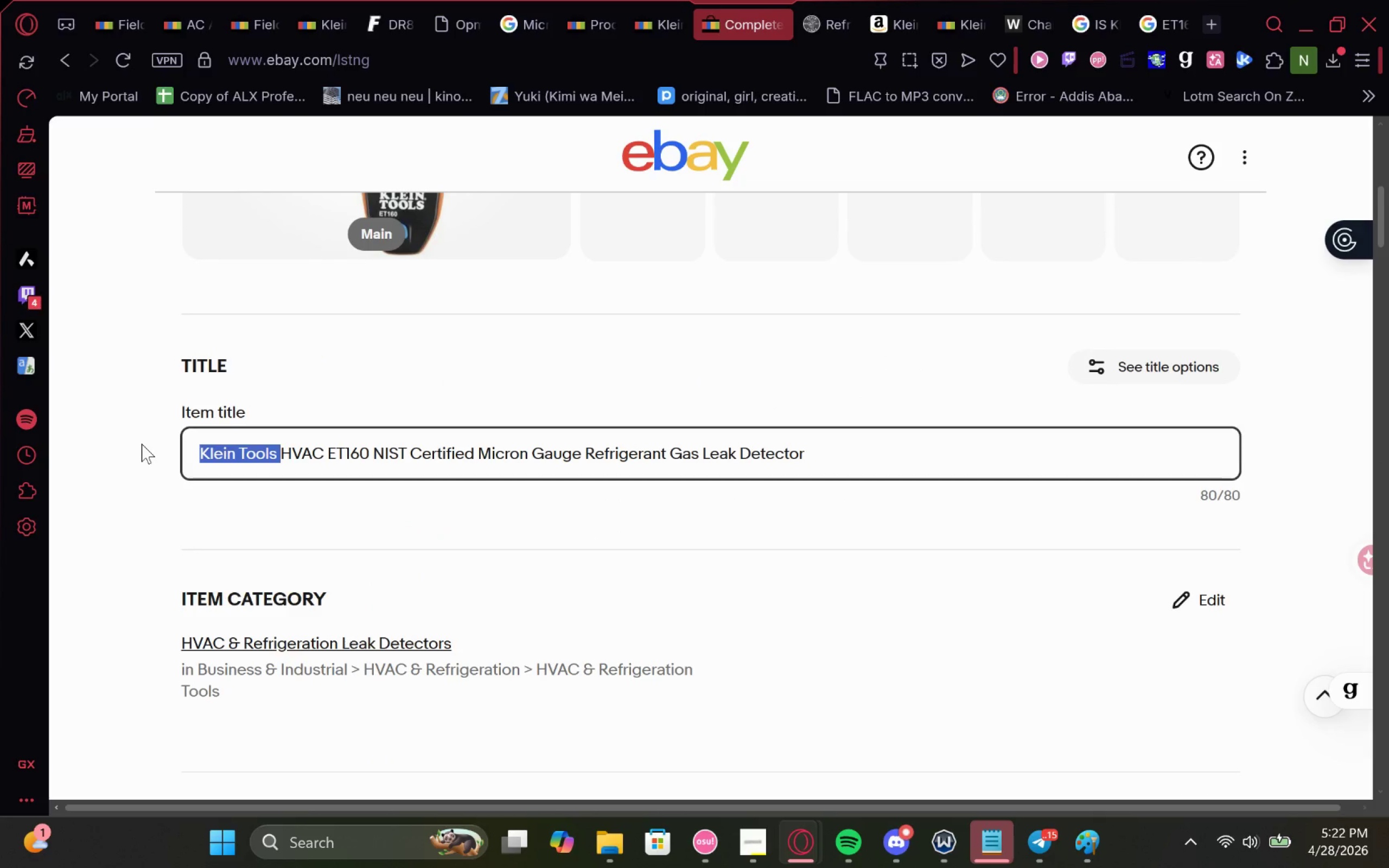 
key(Control+C)
 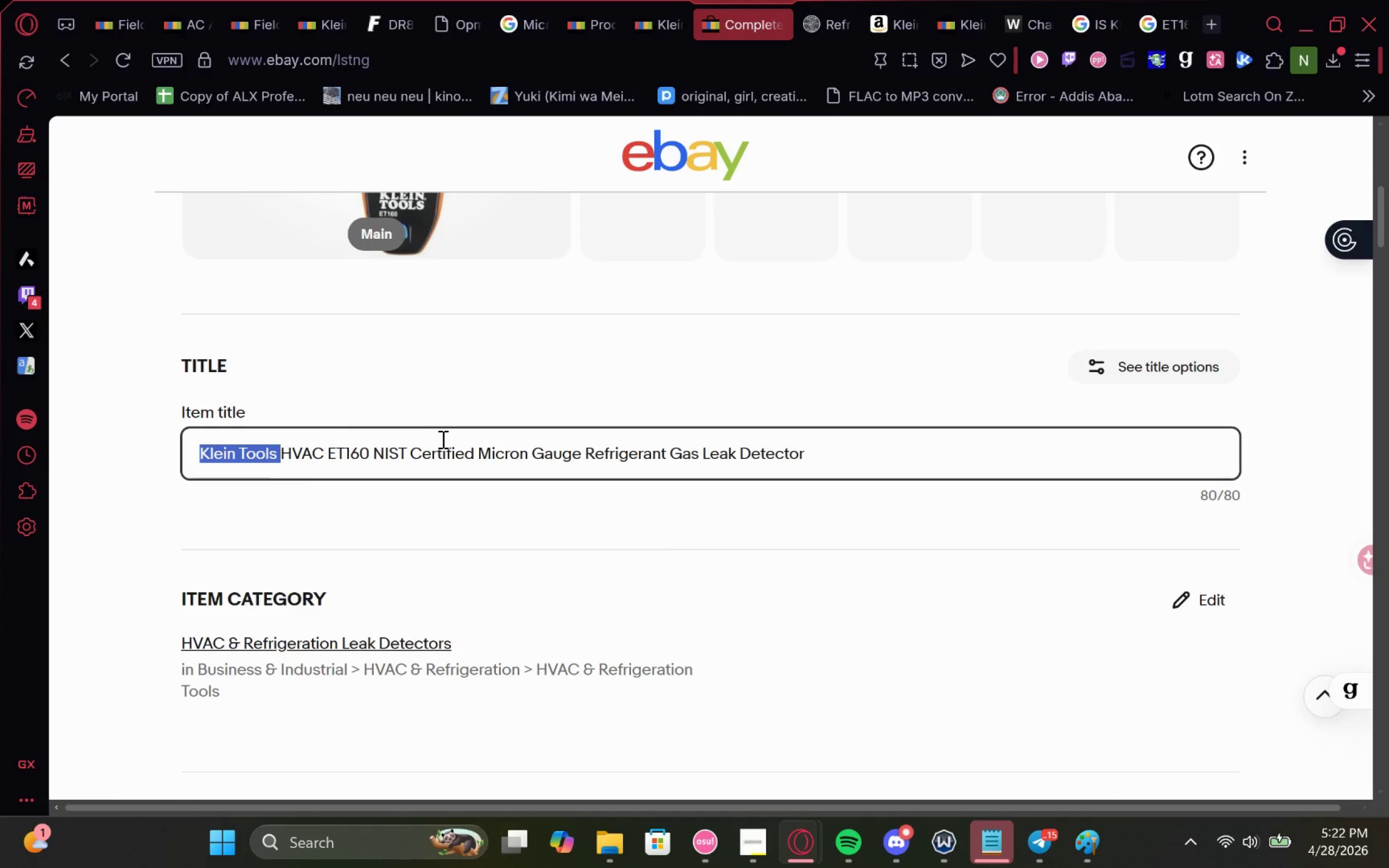 
scroll: coordinate [404, 456], scroll_direction: down, amount: 5.0
 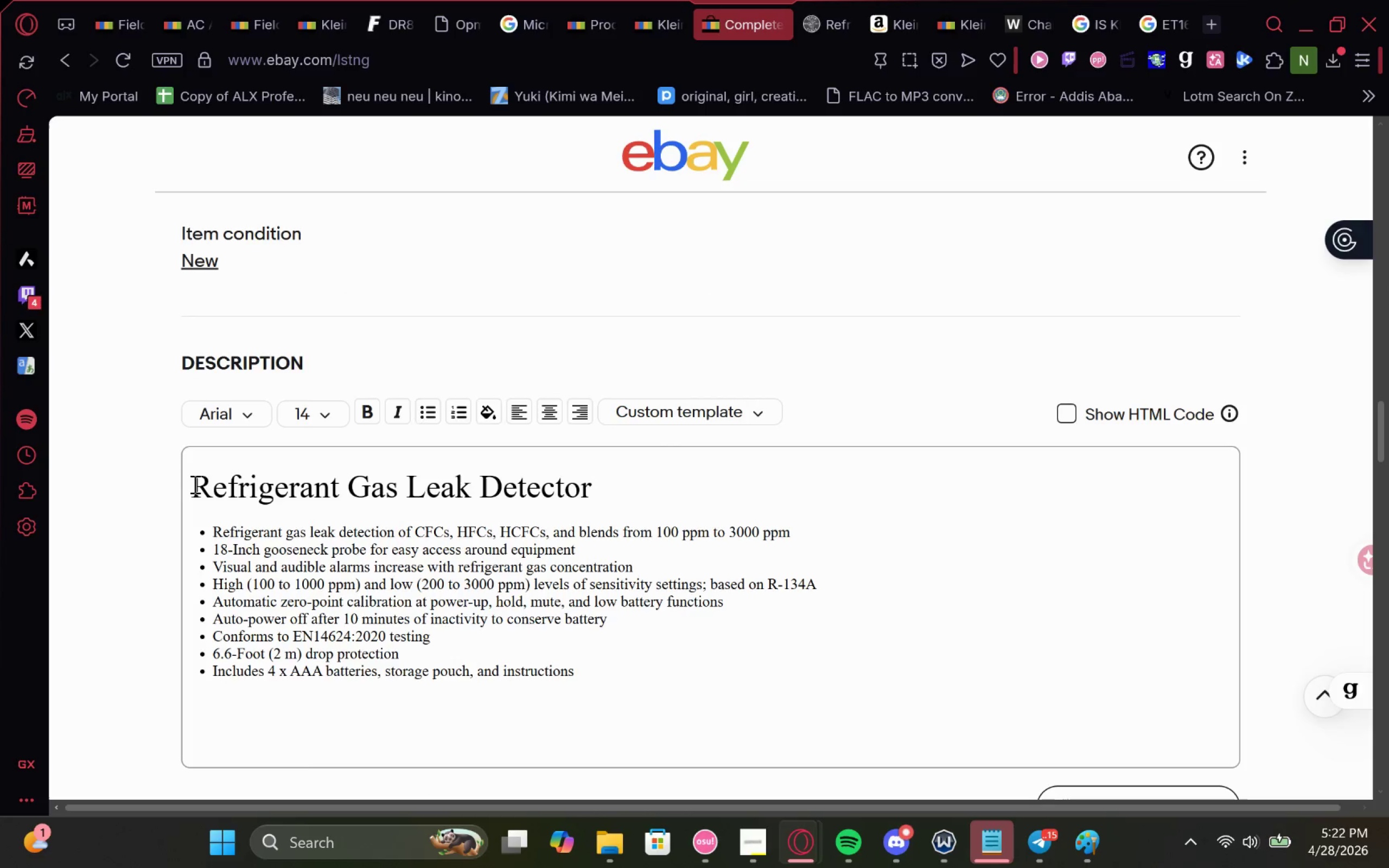 
left_click([189, 484])
 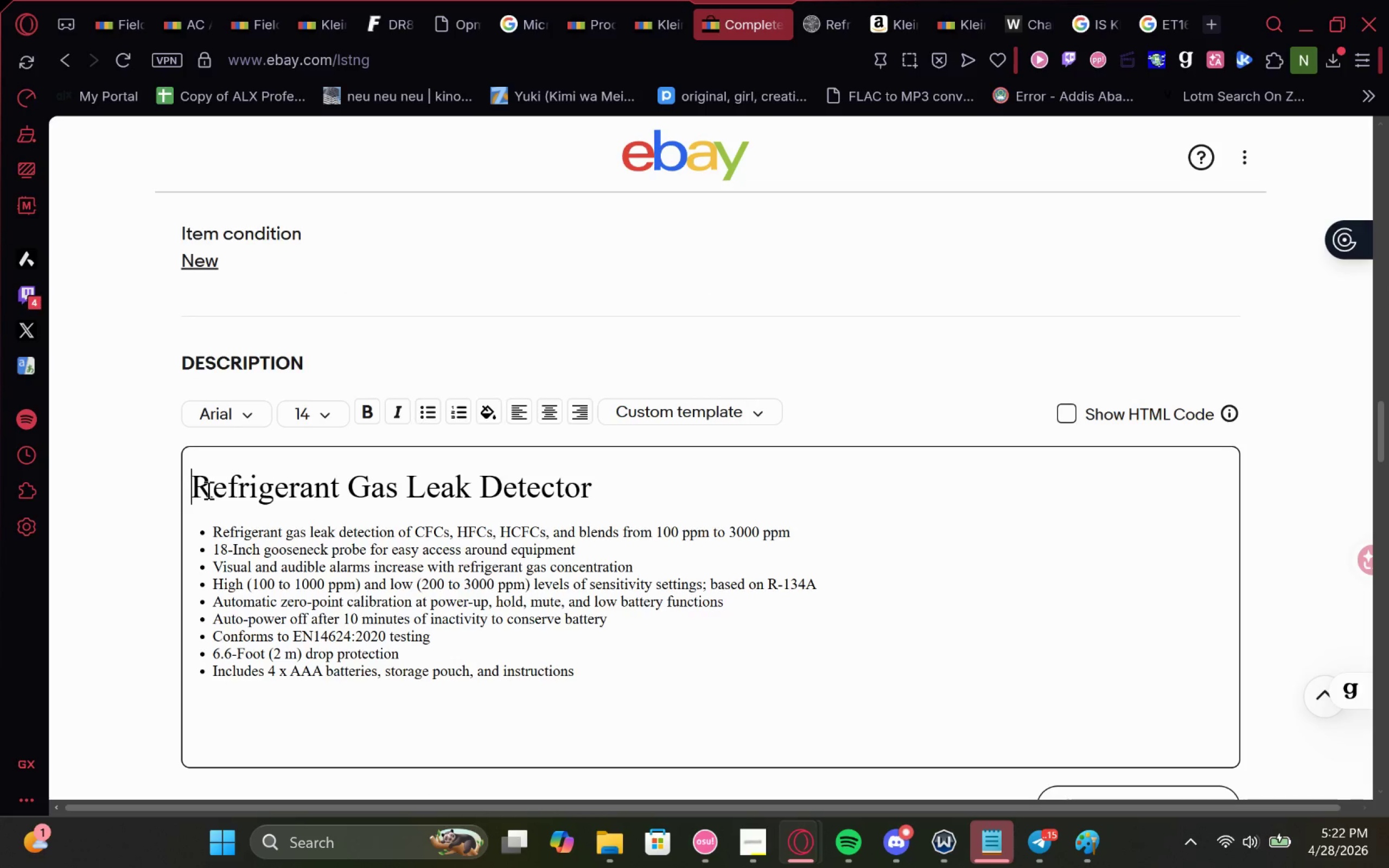 
key(Control+V)
 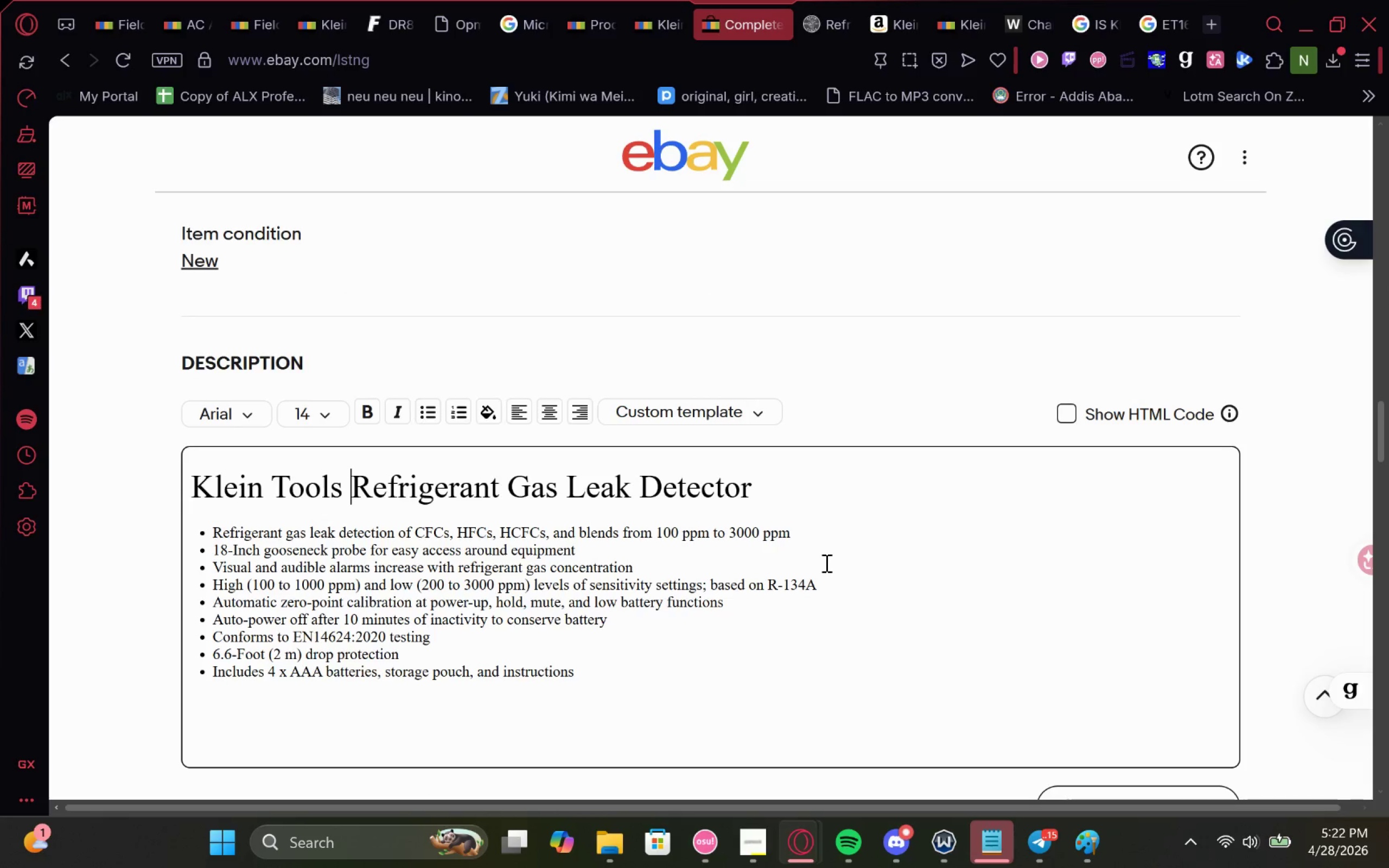 
left_click([878, 376])
 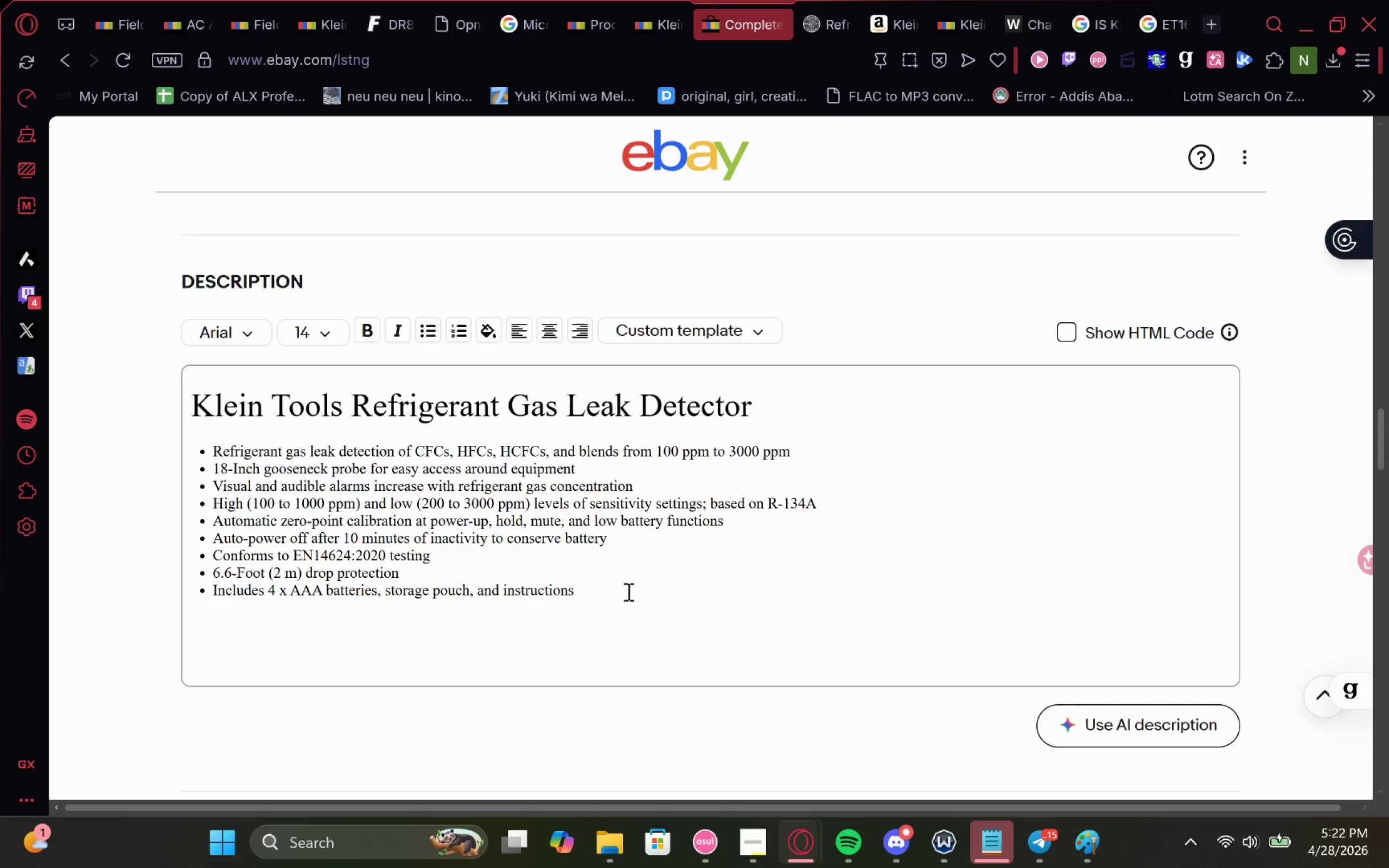 
left_click([425, 448])
 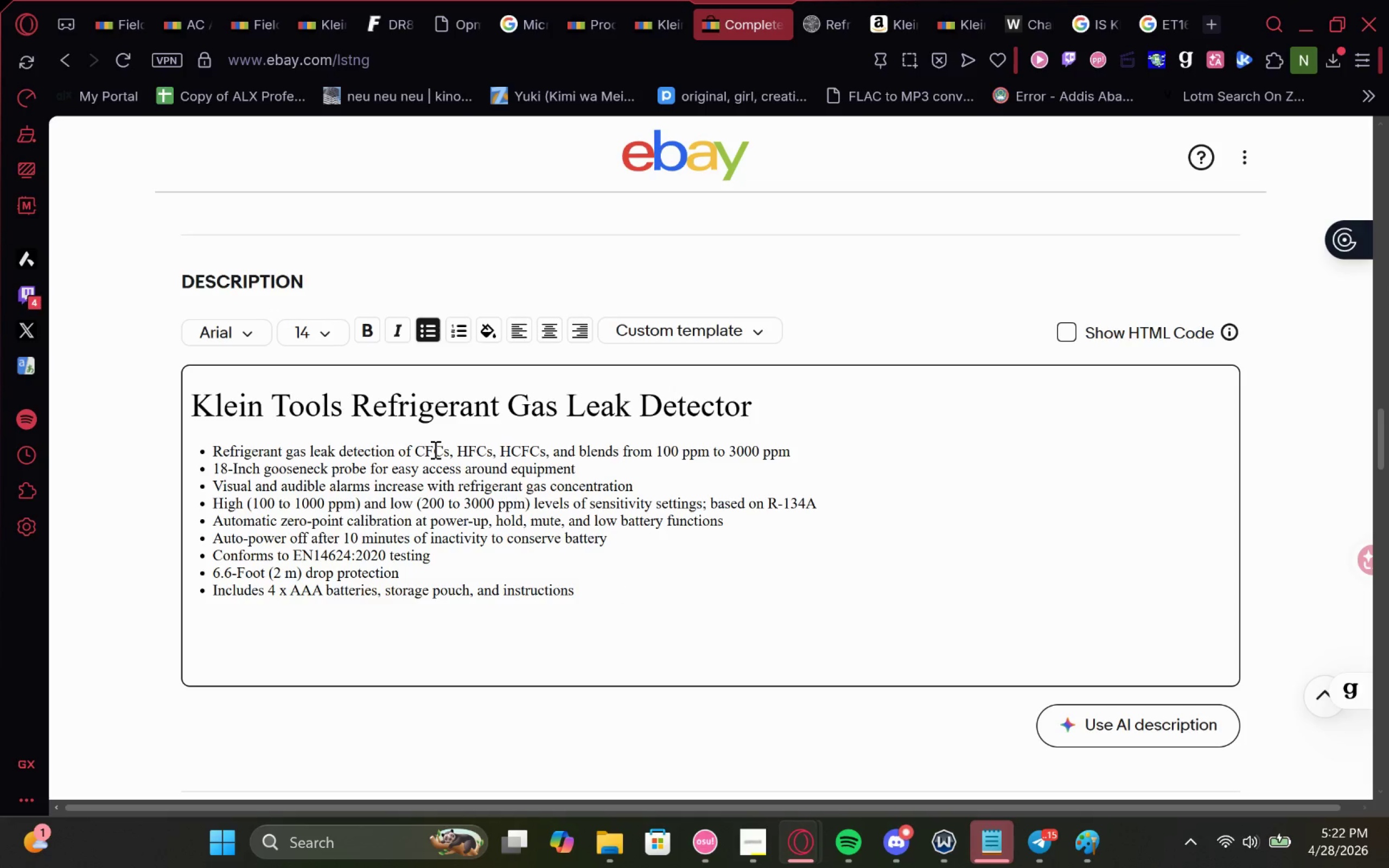 
key(F)
 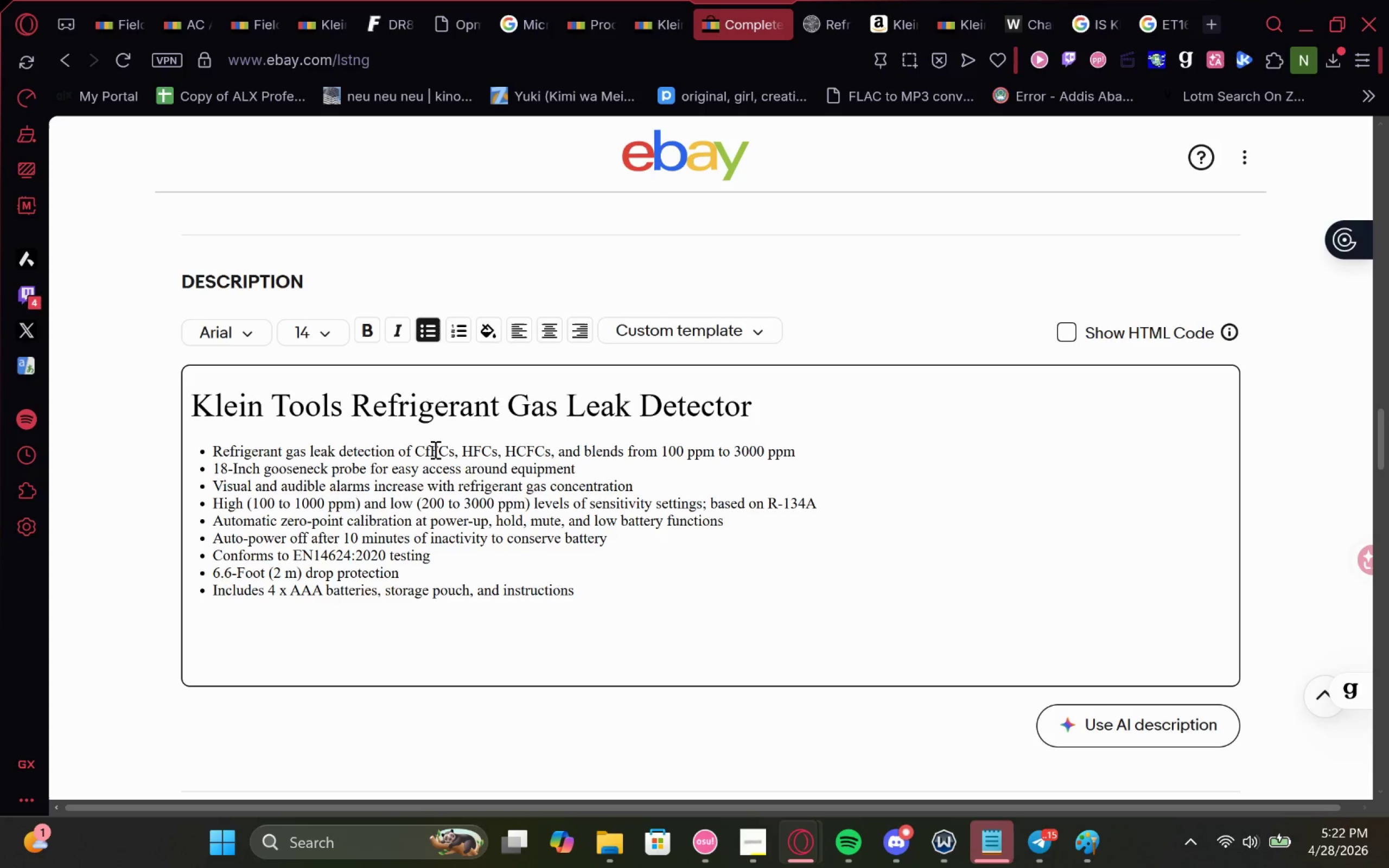 
key(Backspace)
 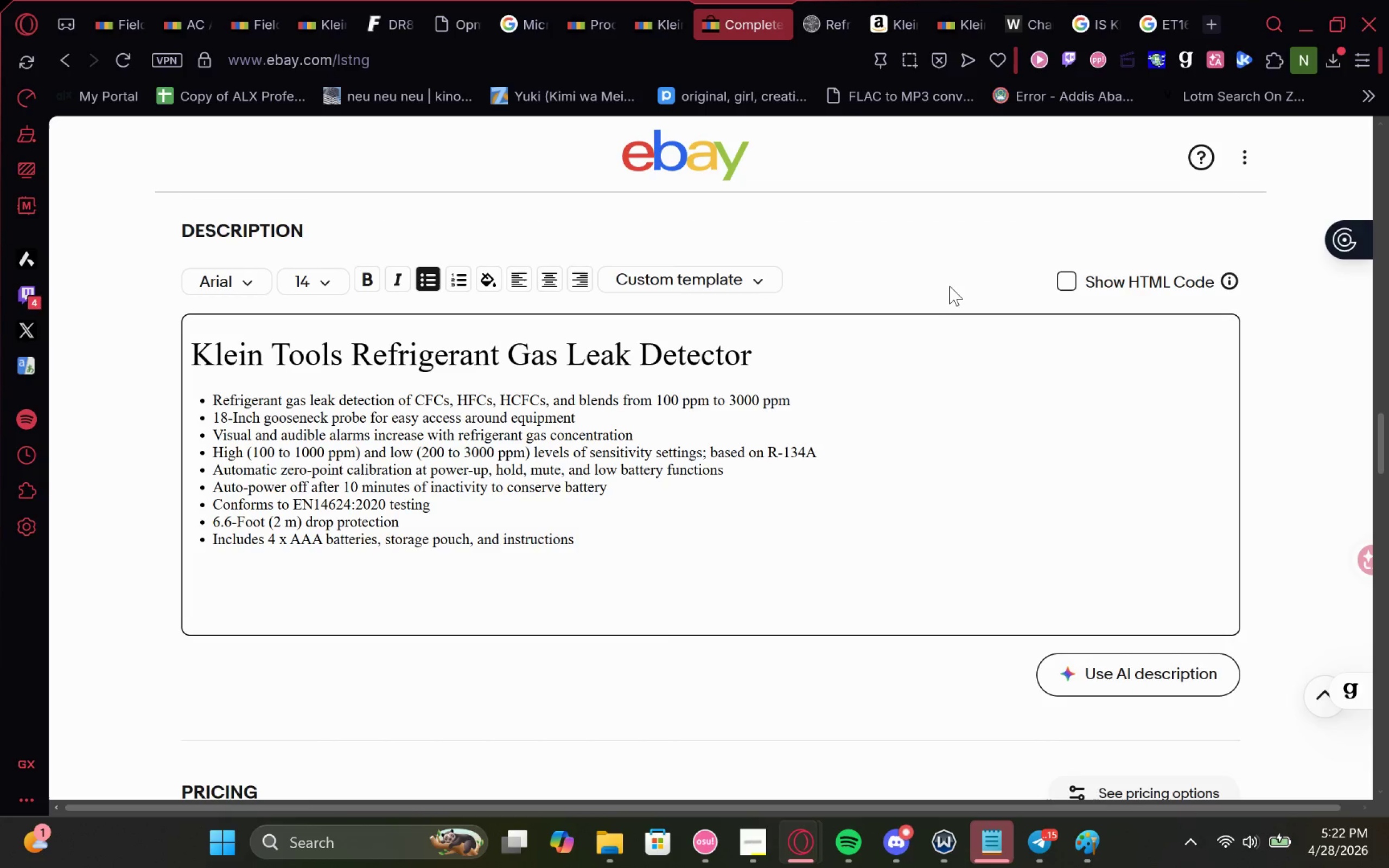 
left_click([950, 271])
 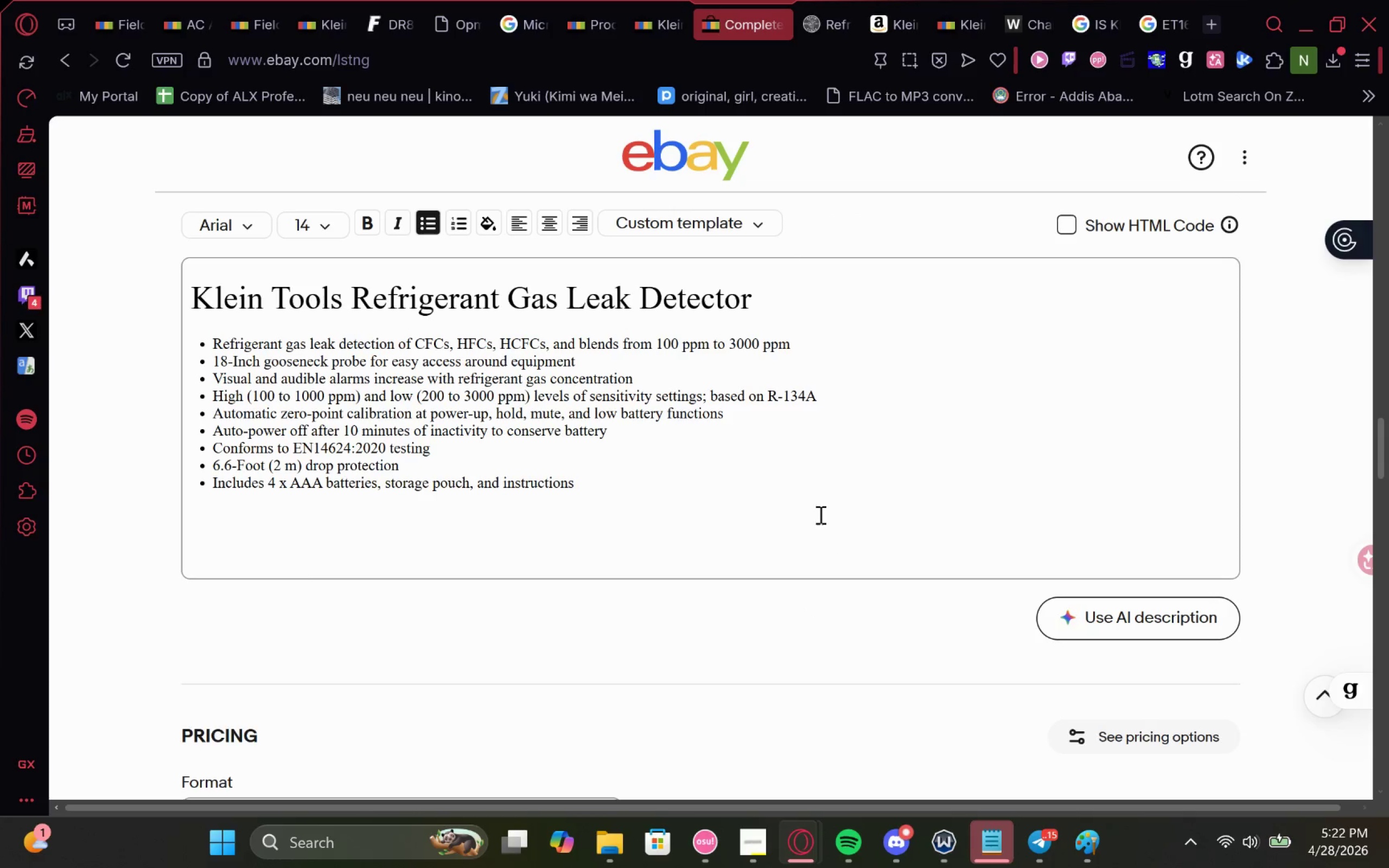 
left_click_drag(start_coordinate=[740, 492], to_coordinate=[615, 478])
 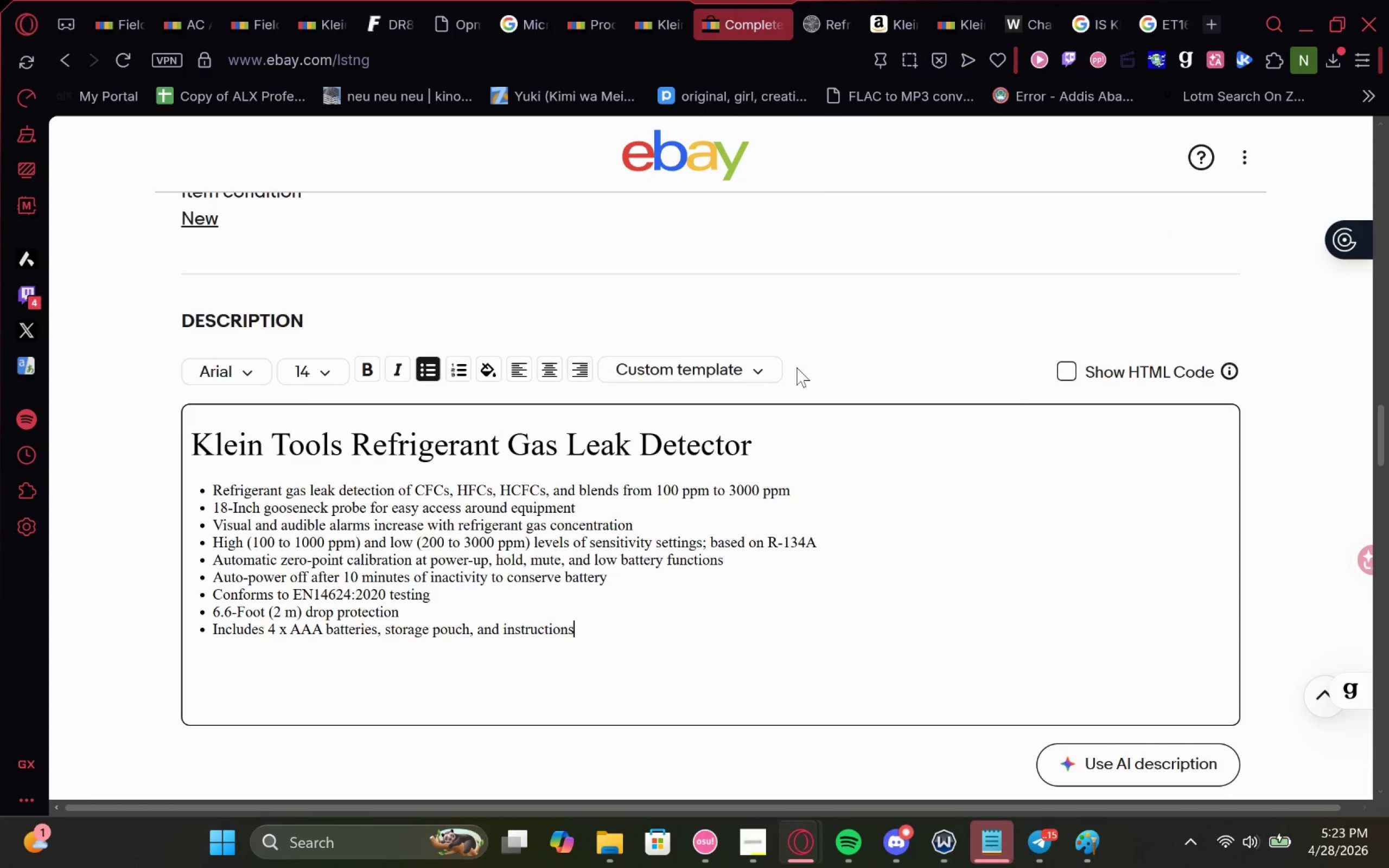 
left_click([766, 450])
 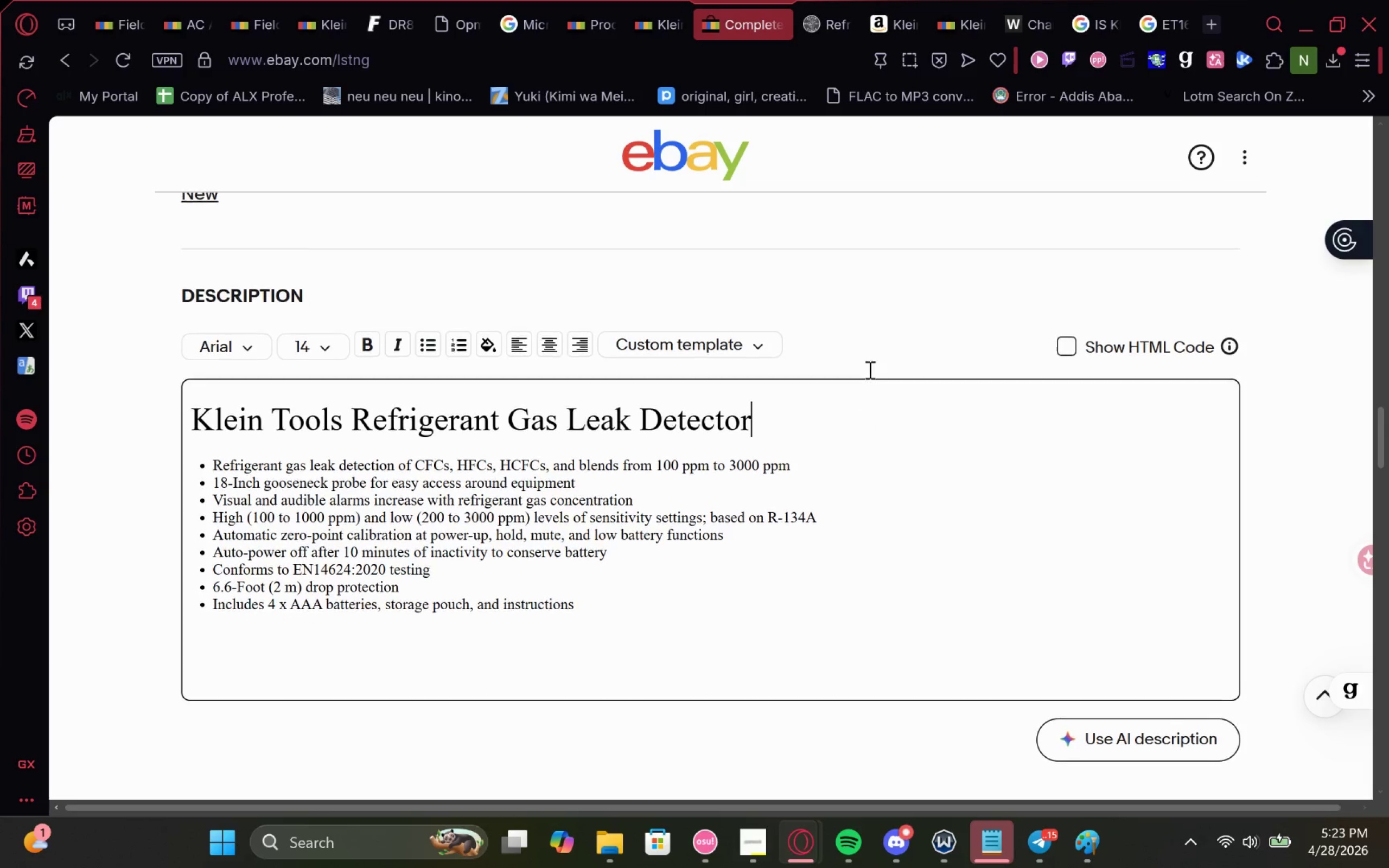 
left_click([833, 19])
 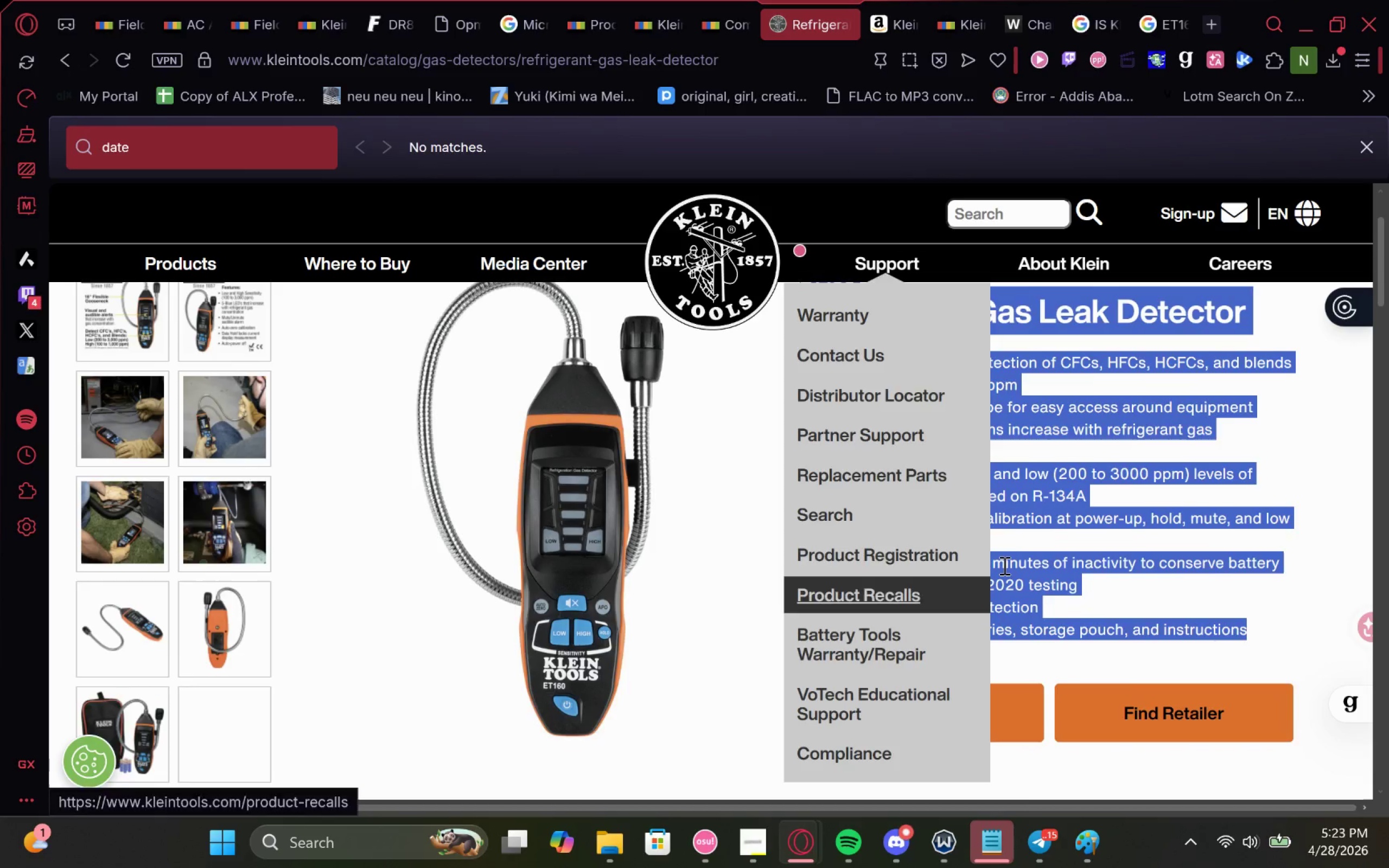 
left_click([1150, 468])
 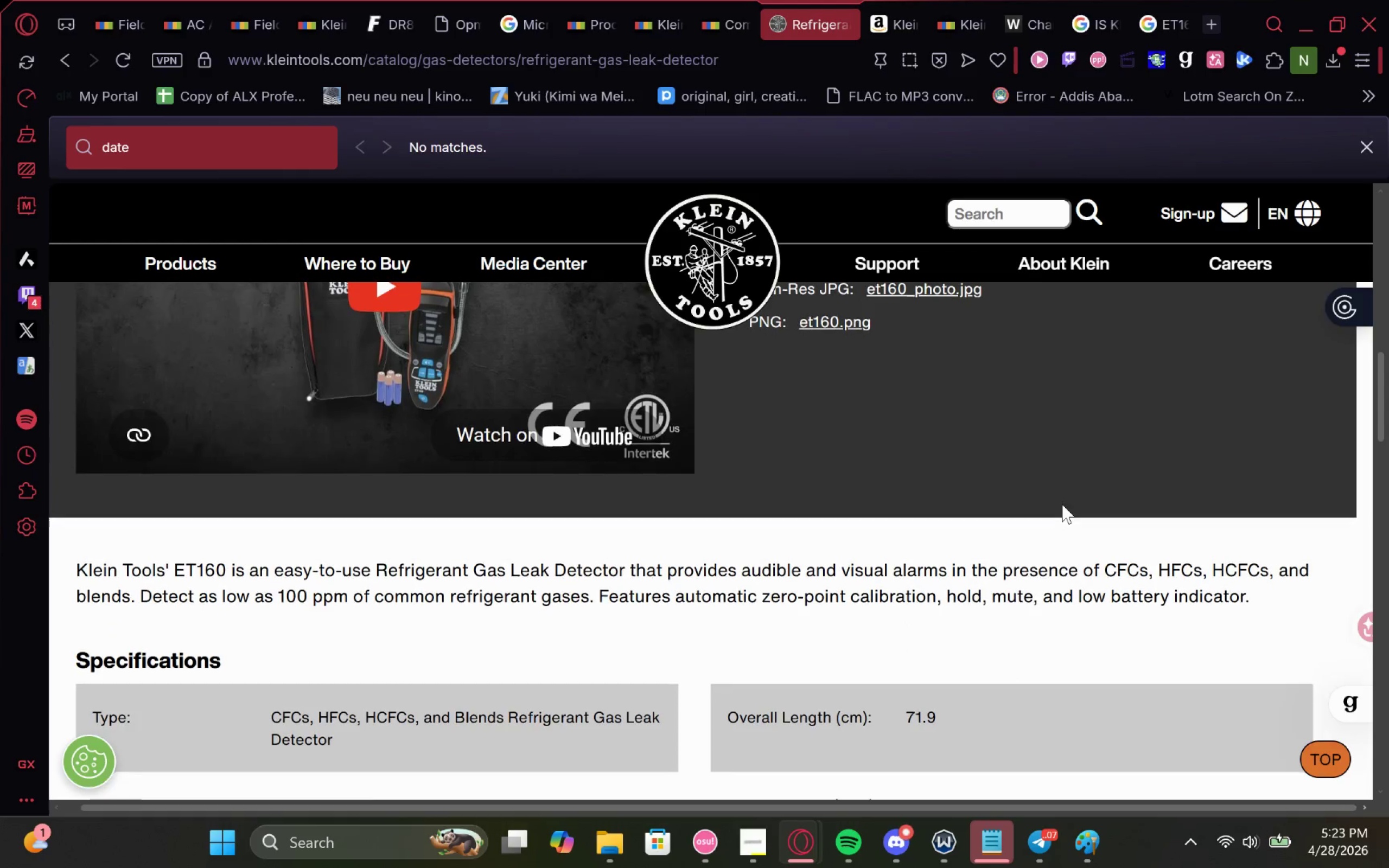 
left_click_drag(start_coordinate=[1261, 603], to_coordinate=[71, 554])
 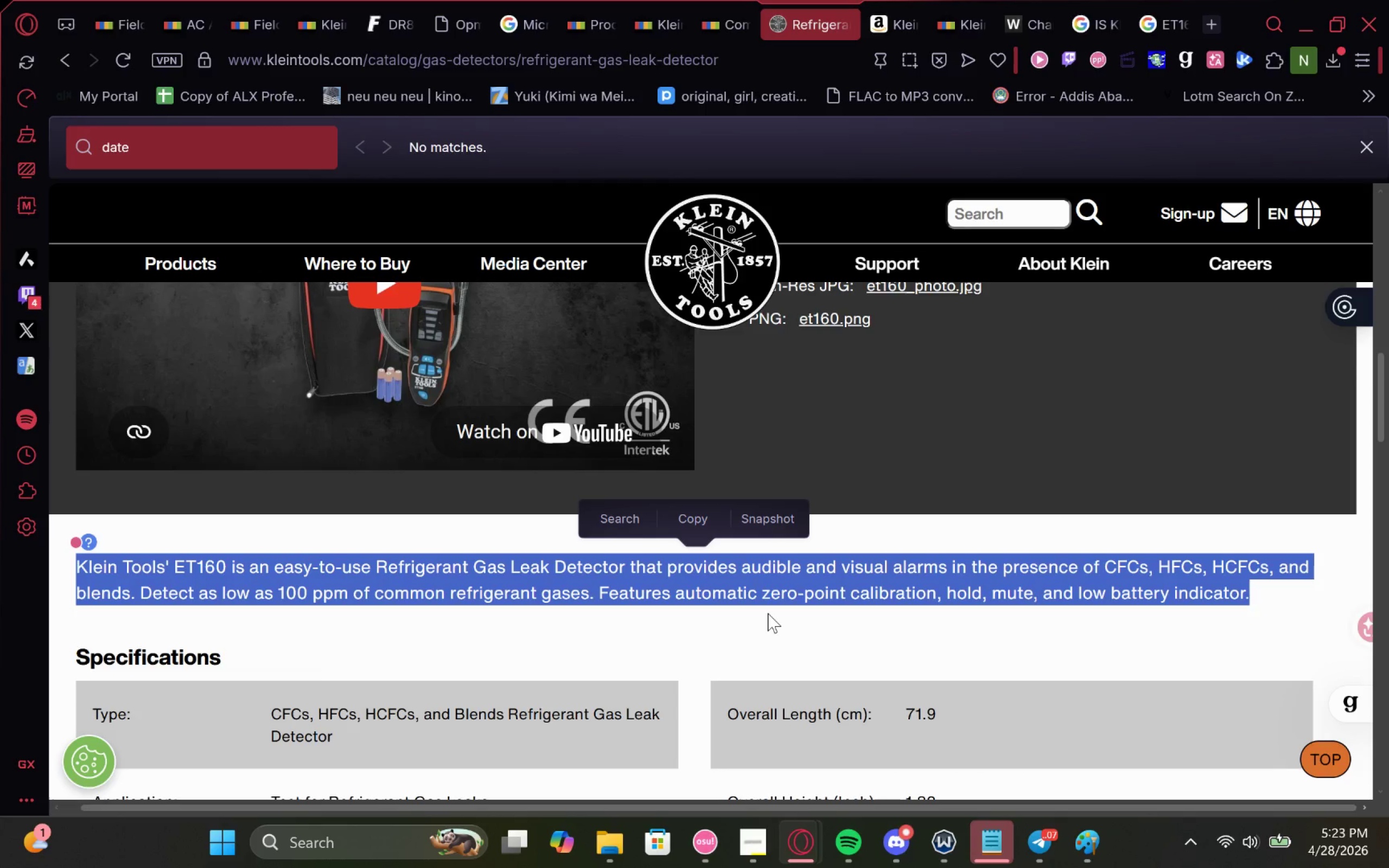 
wait(5.86)
 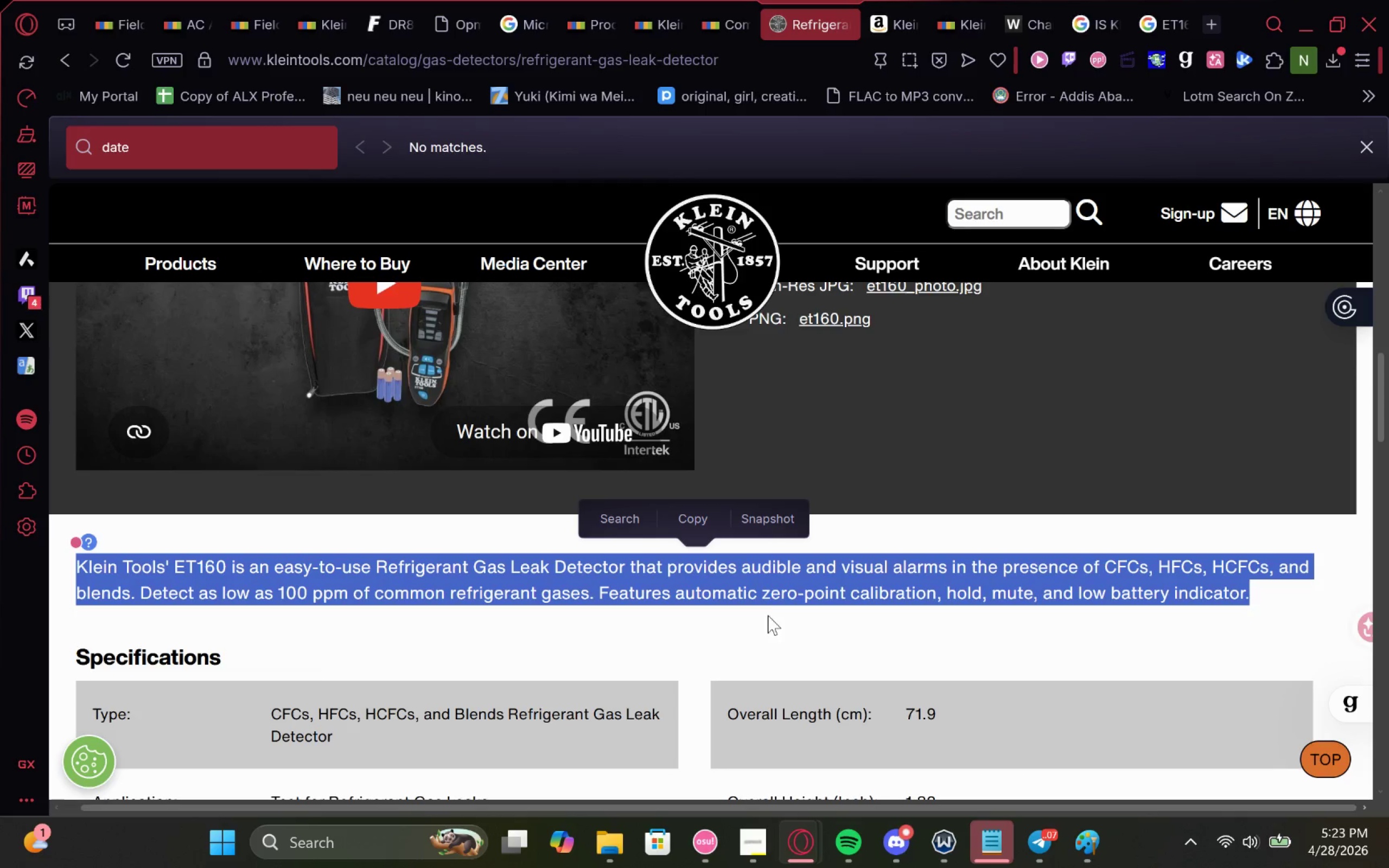 
left_click([722, 0])
 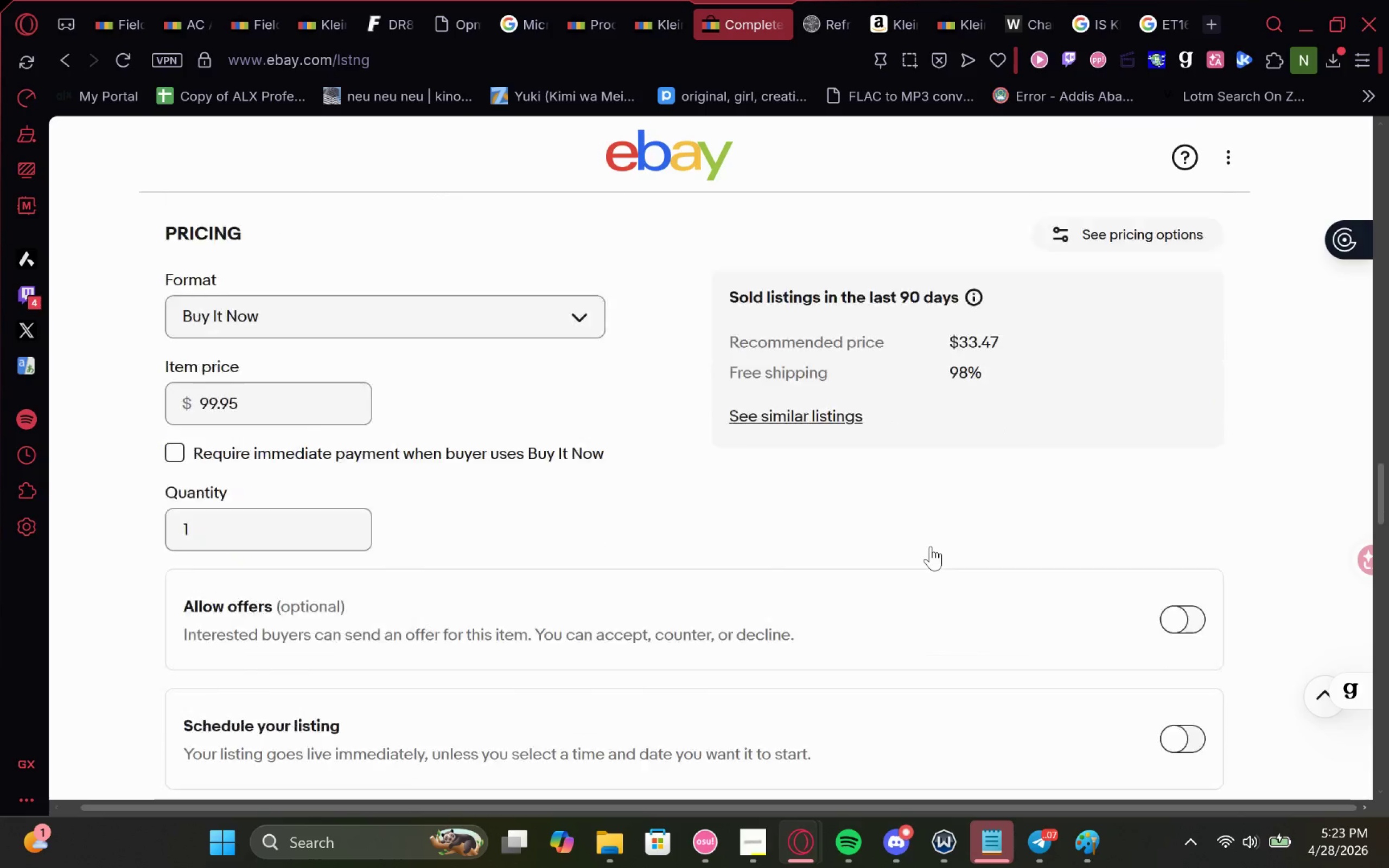 
wait(9.36)
 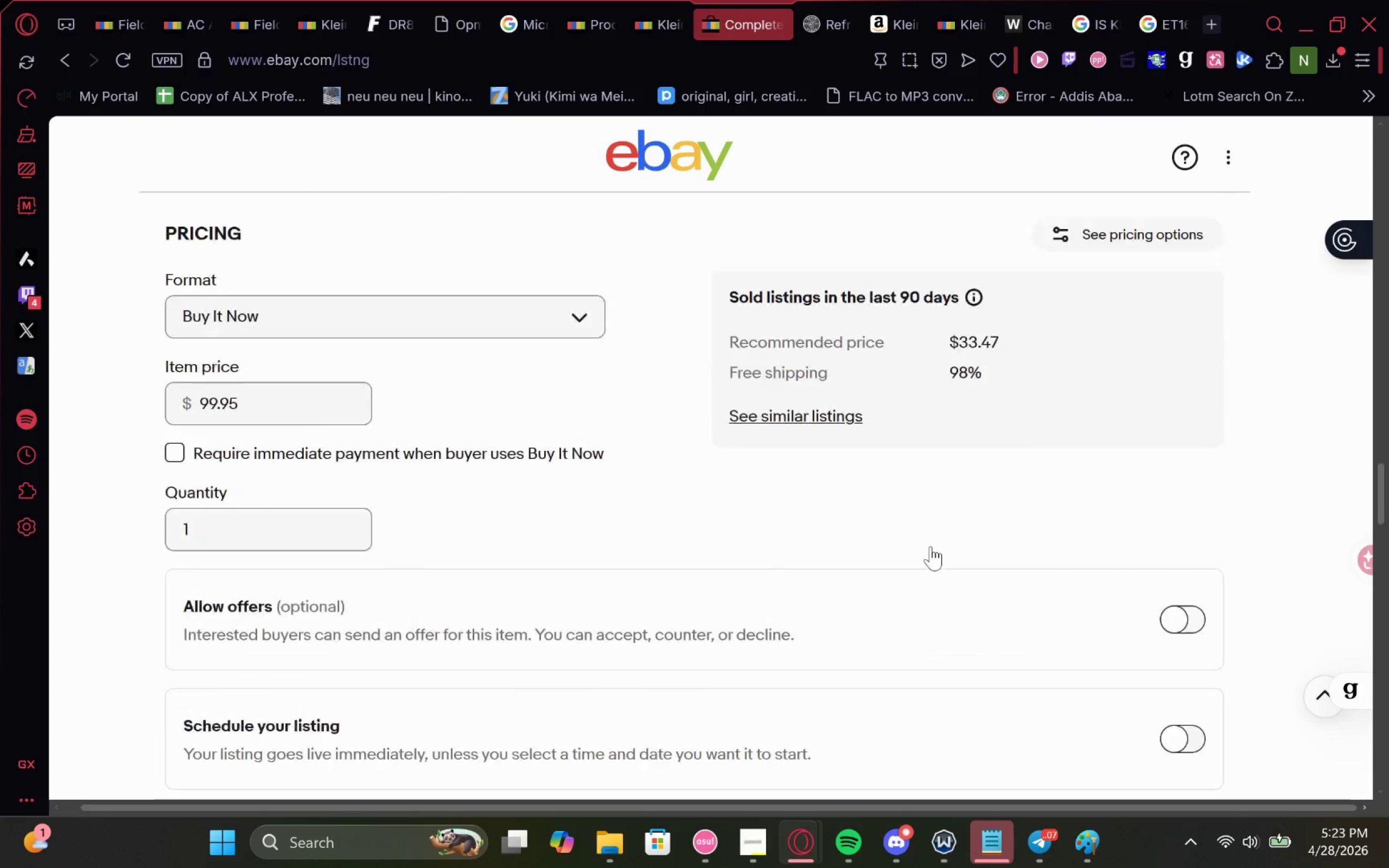 
left_click([785, 373])
 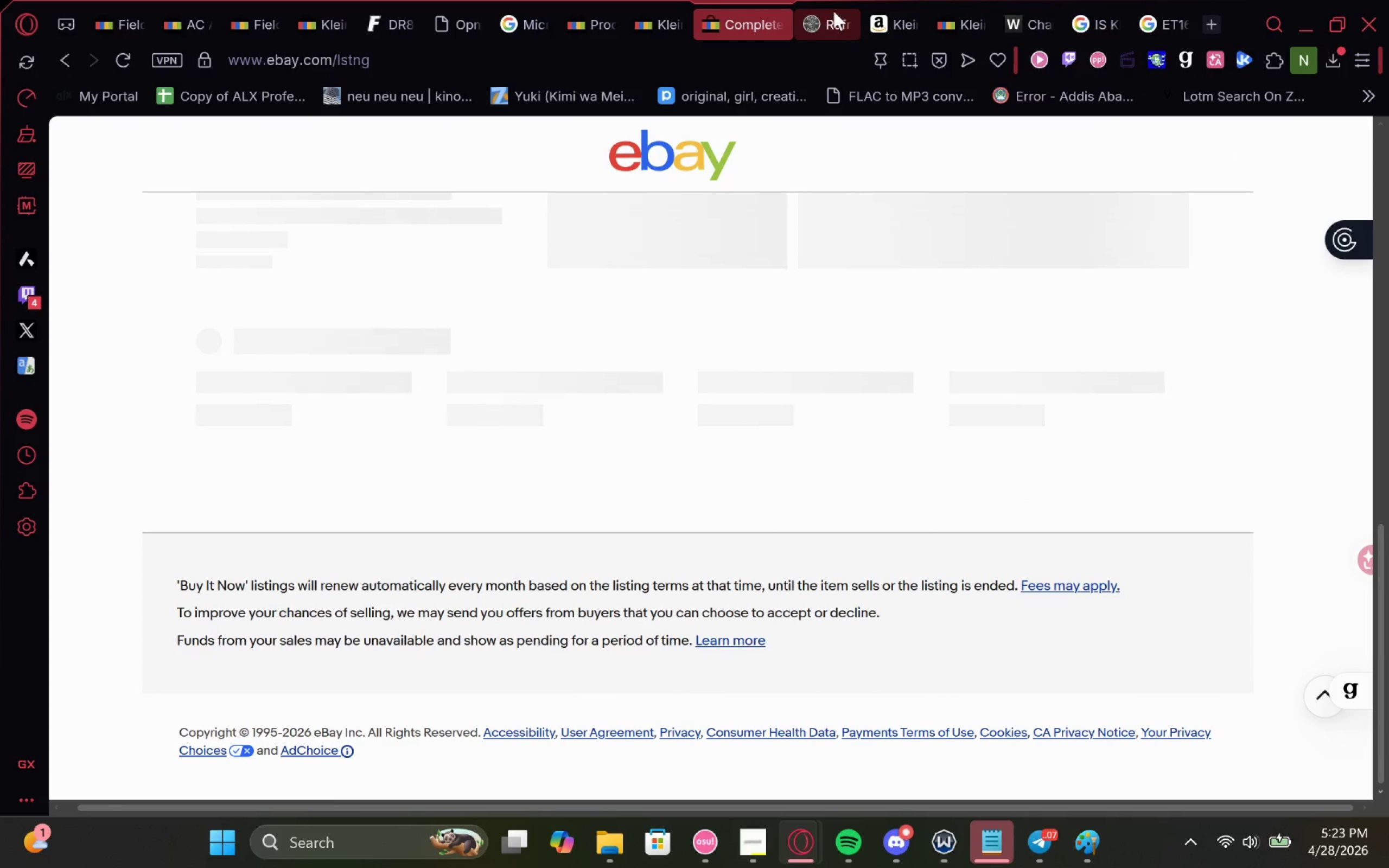 
left_click([832, 10])
 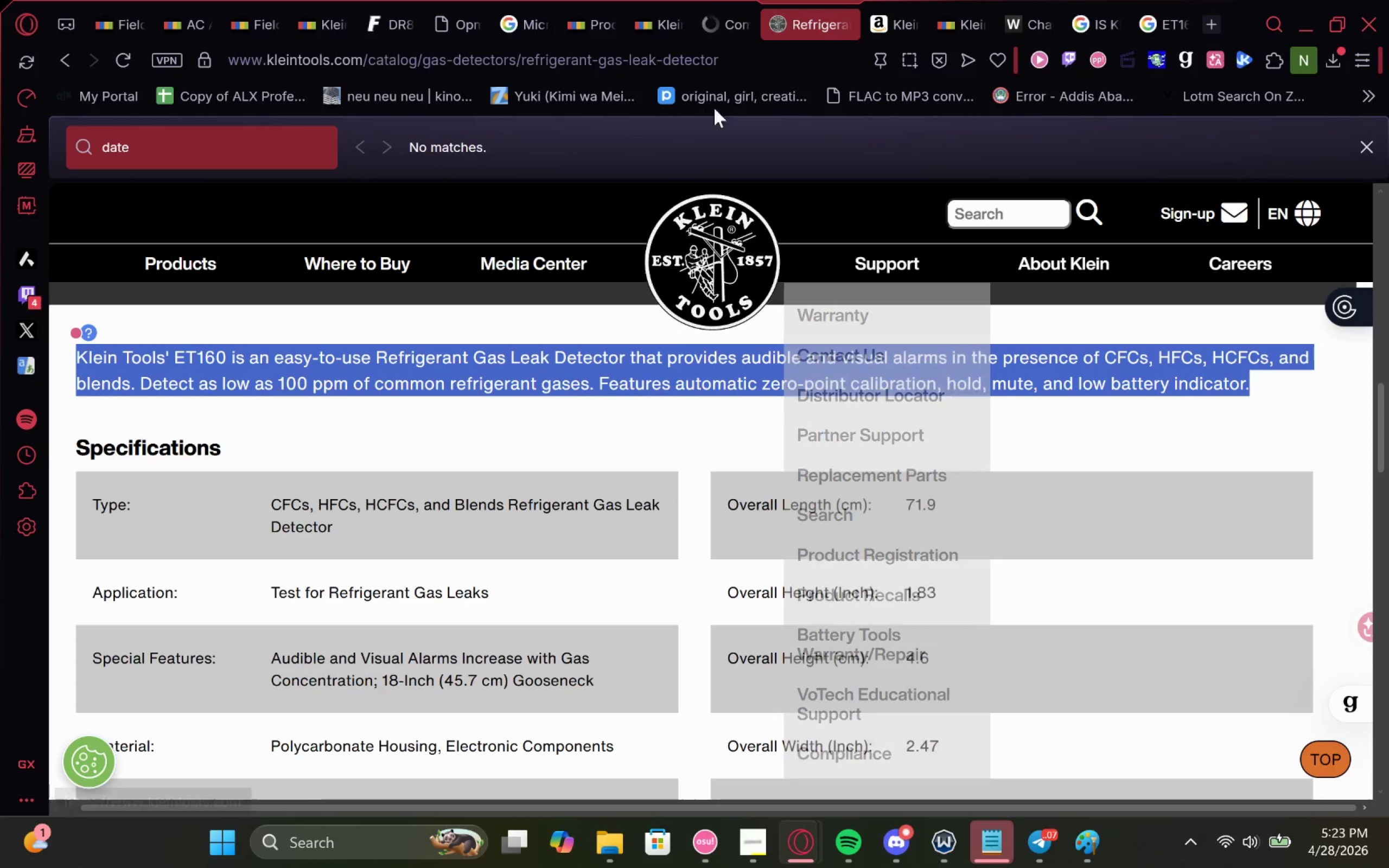 
left_click([726, 9])
 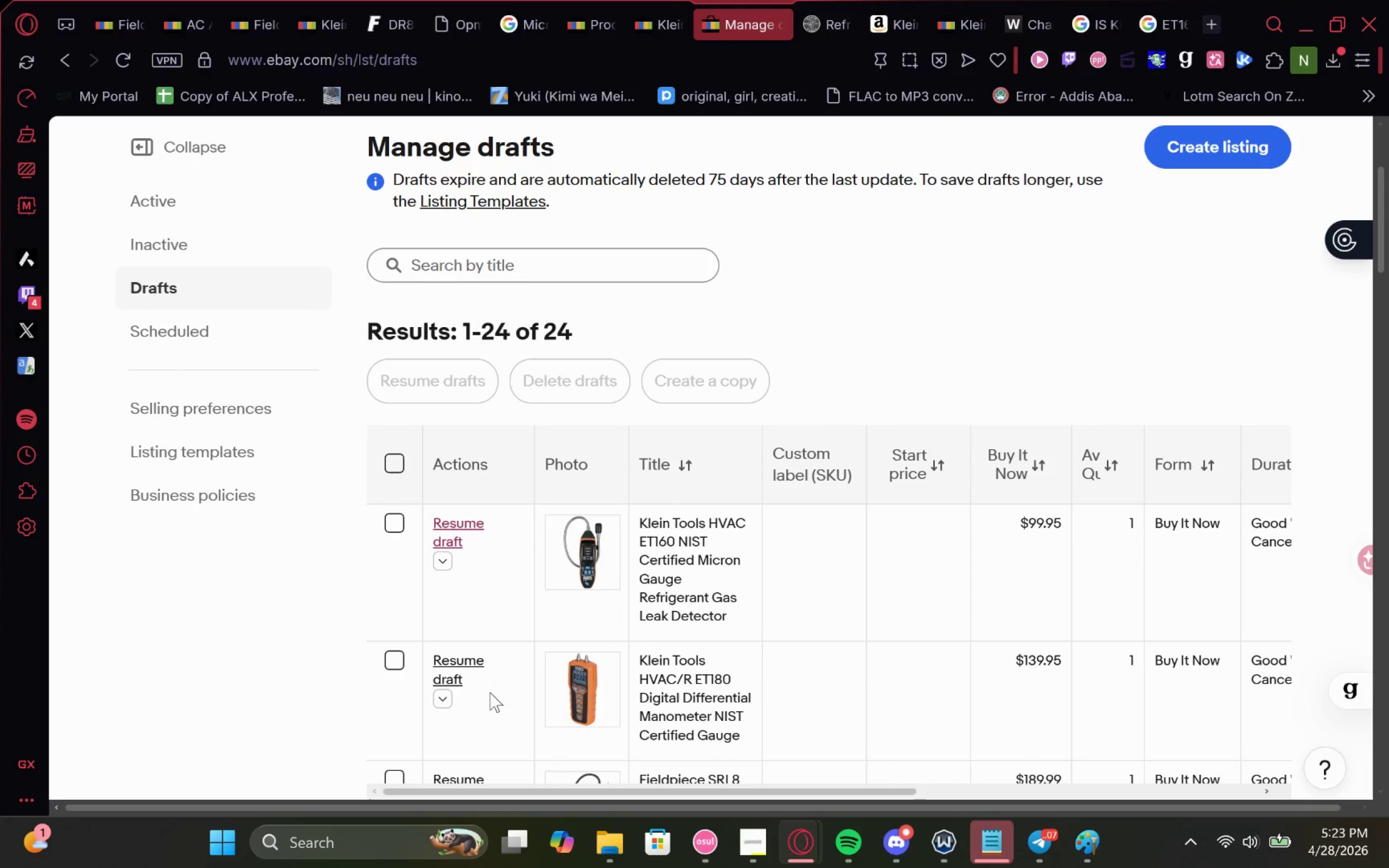 
left_click([468, 669])
 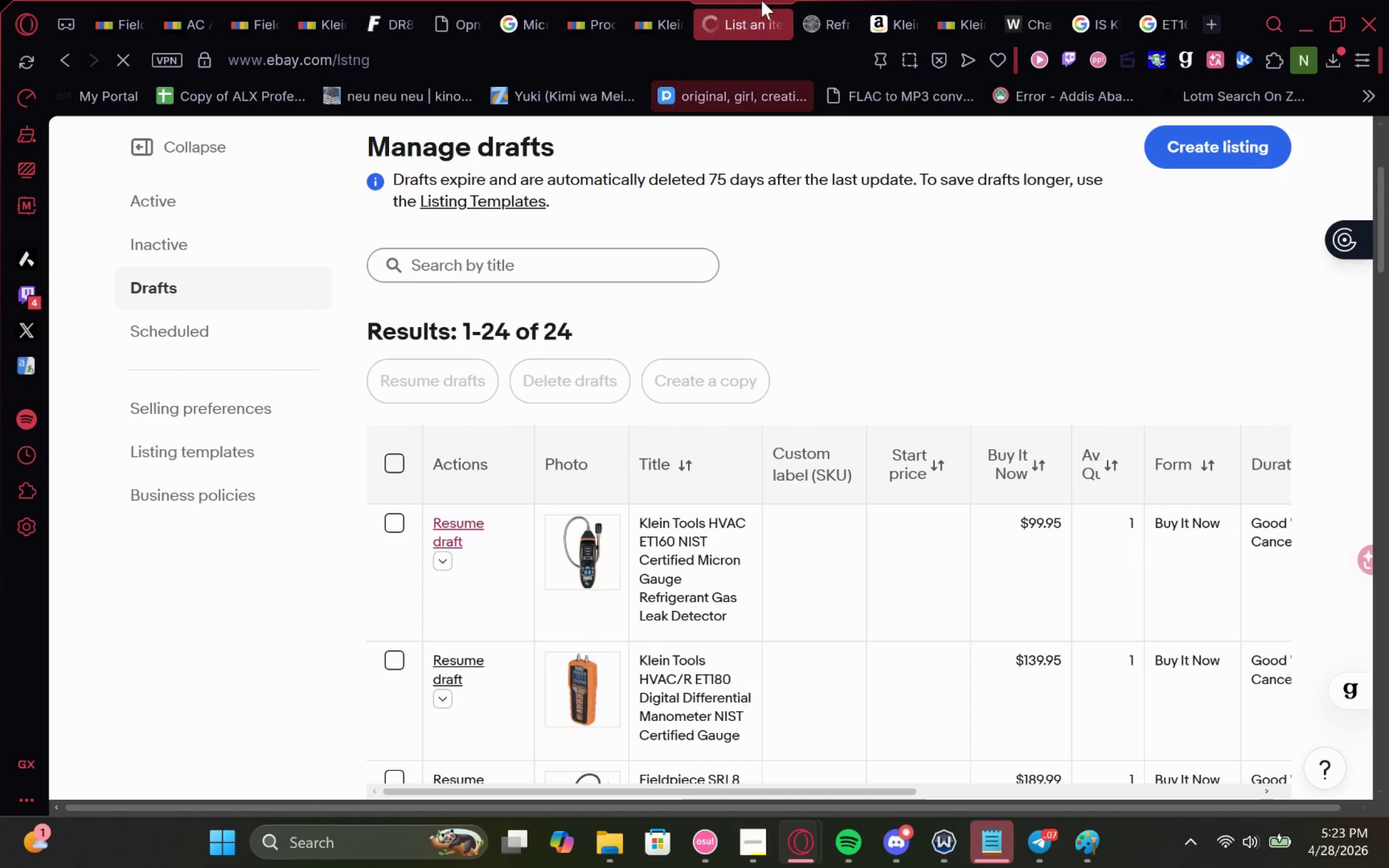 
left_click([816, 0])
 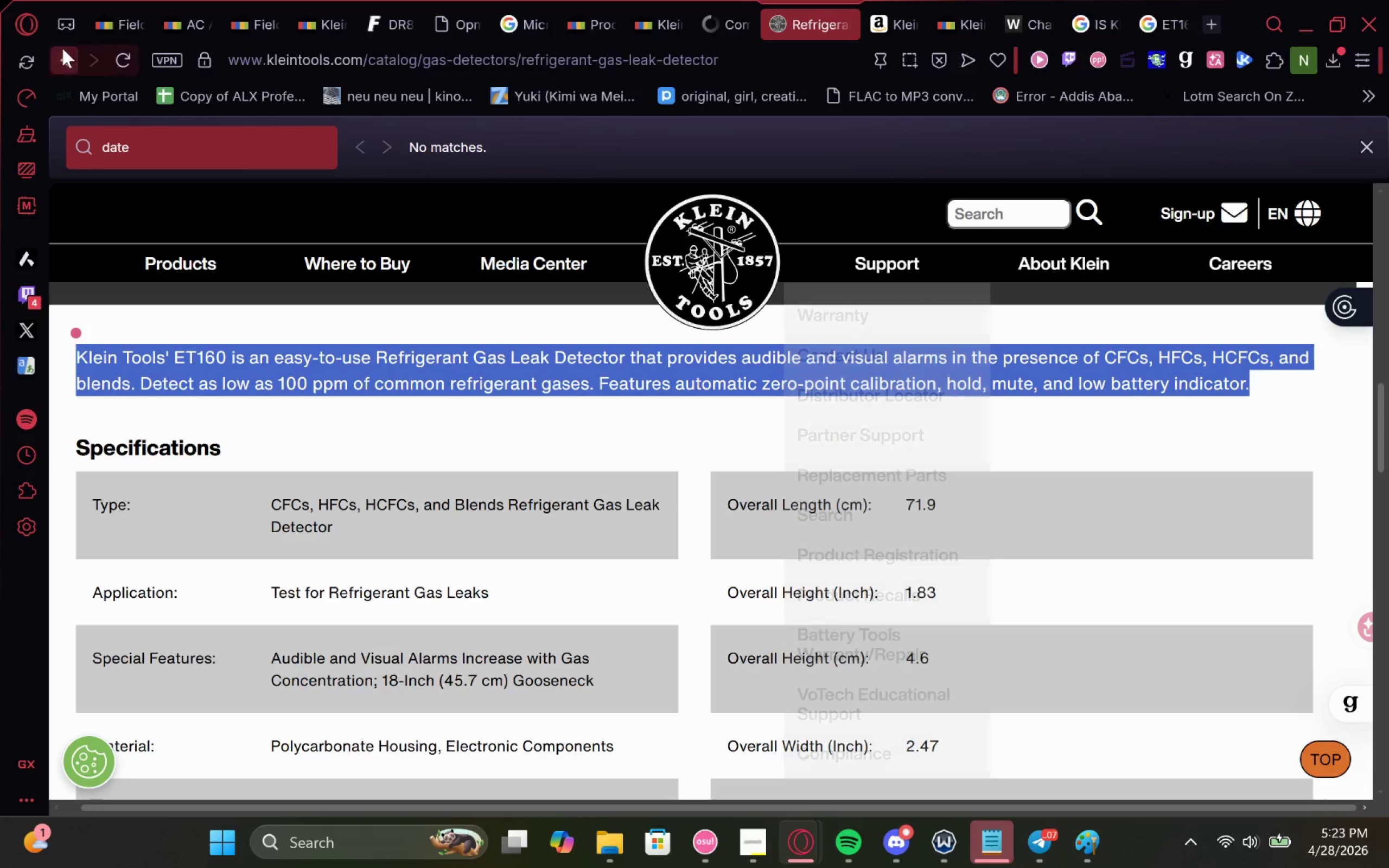 
double_click([63, 49])
 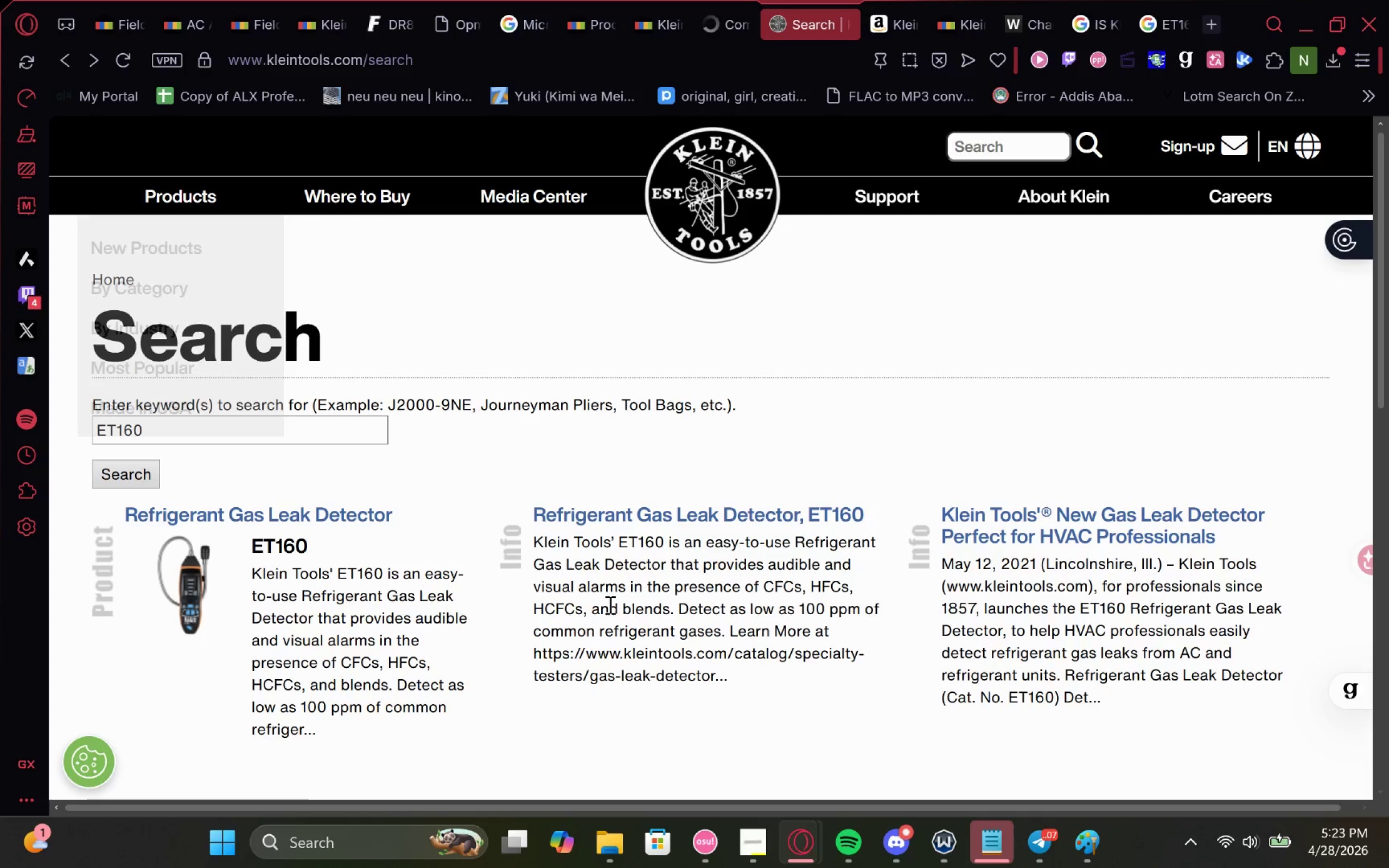 
left_click([71, 56])
 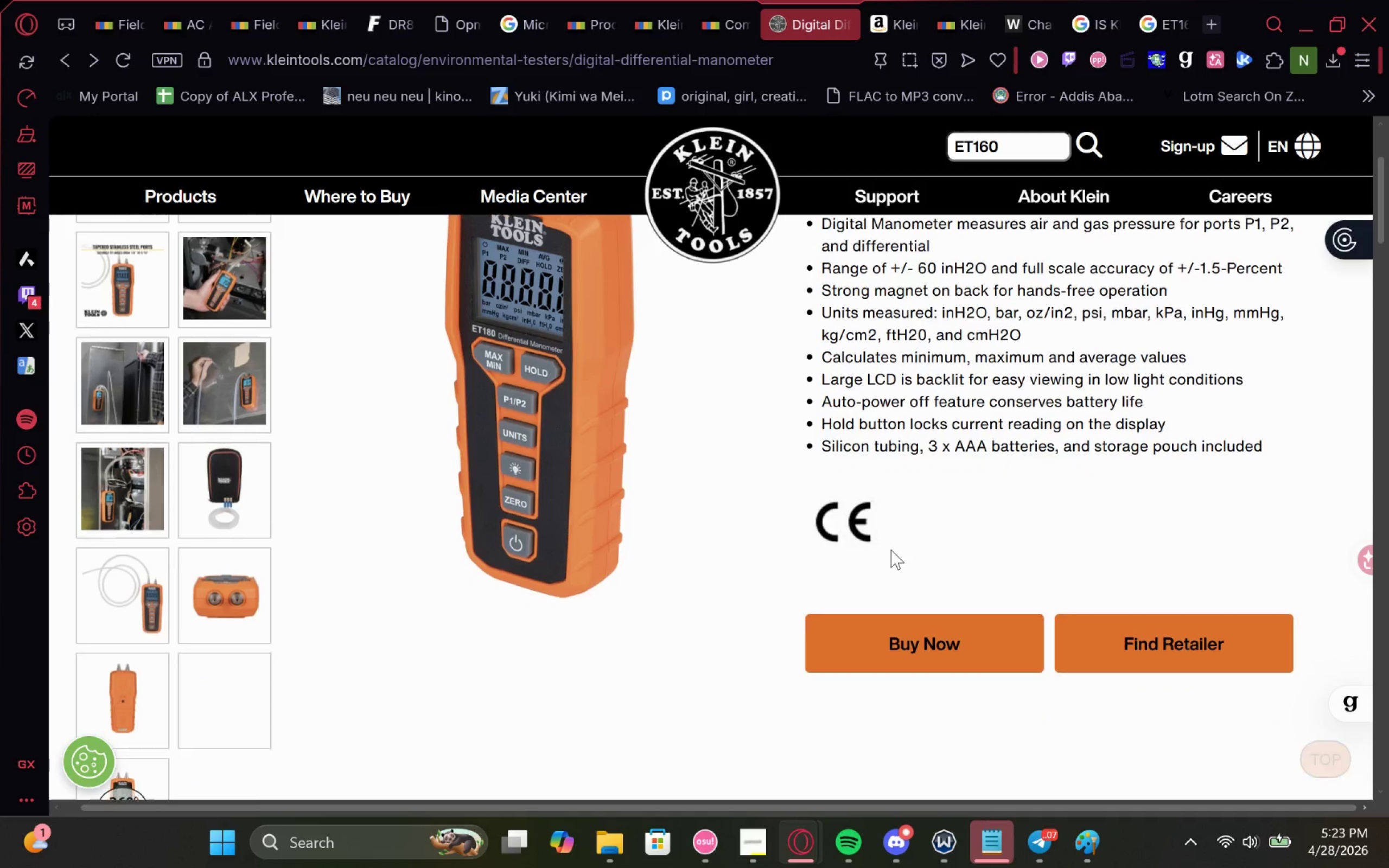 
wait(5.92)
 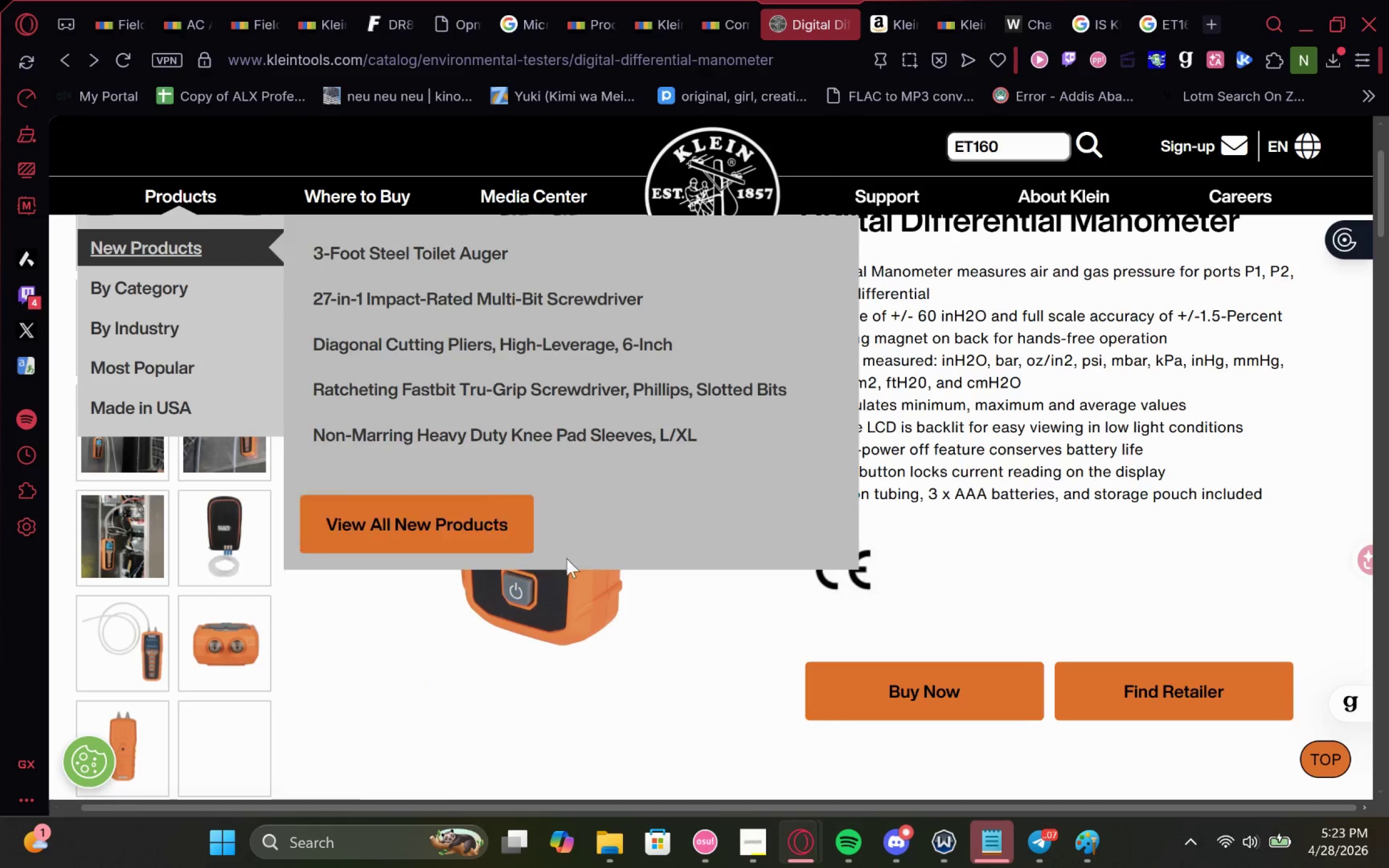 
left_click_drag(start_coordinate=[795, 369], to_coordinate=[1336, 642])
 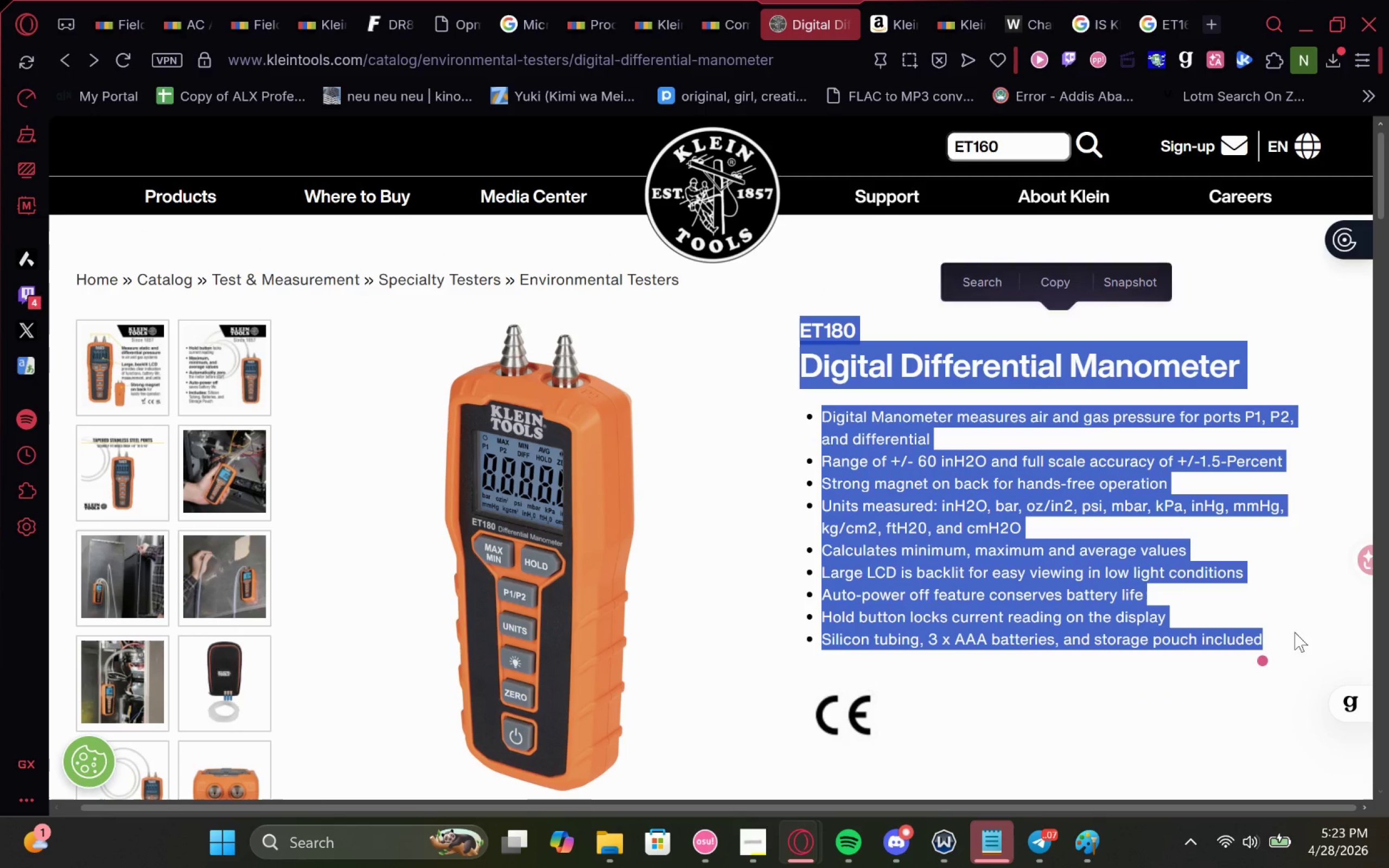 
key(Control+C)
 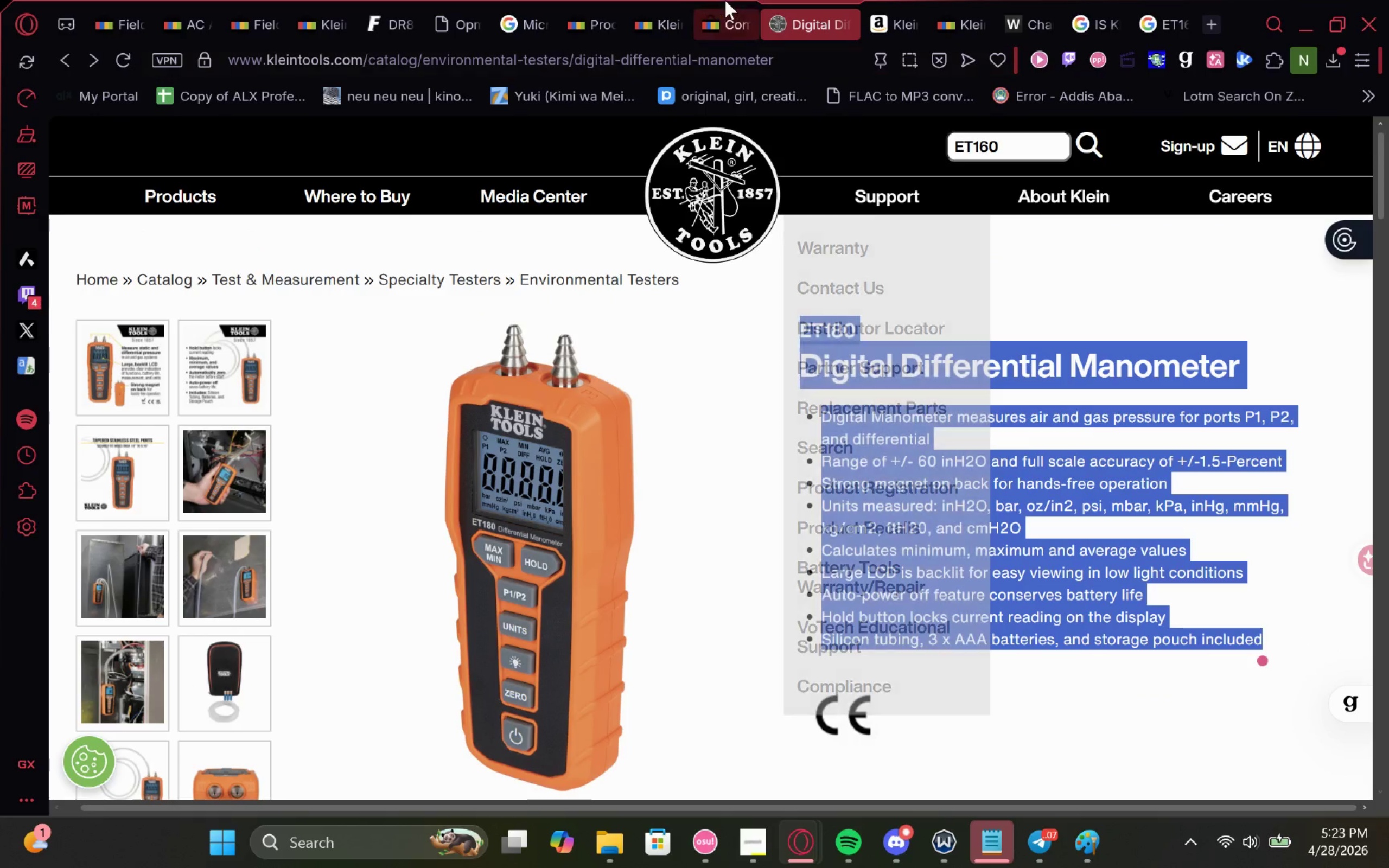 
left_click([725, 0])
 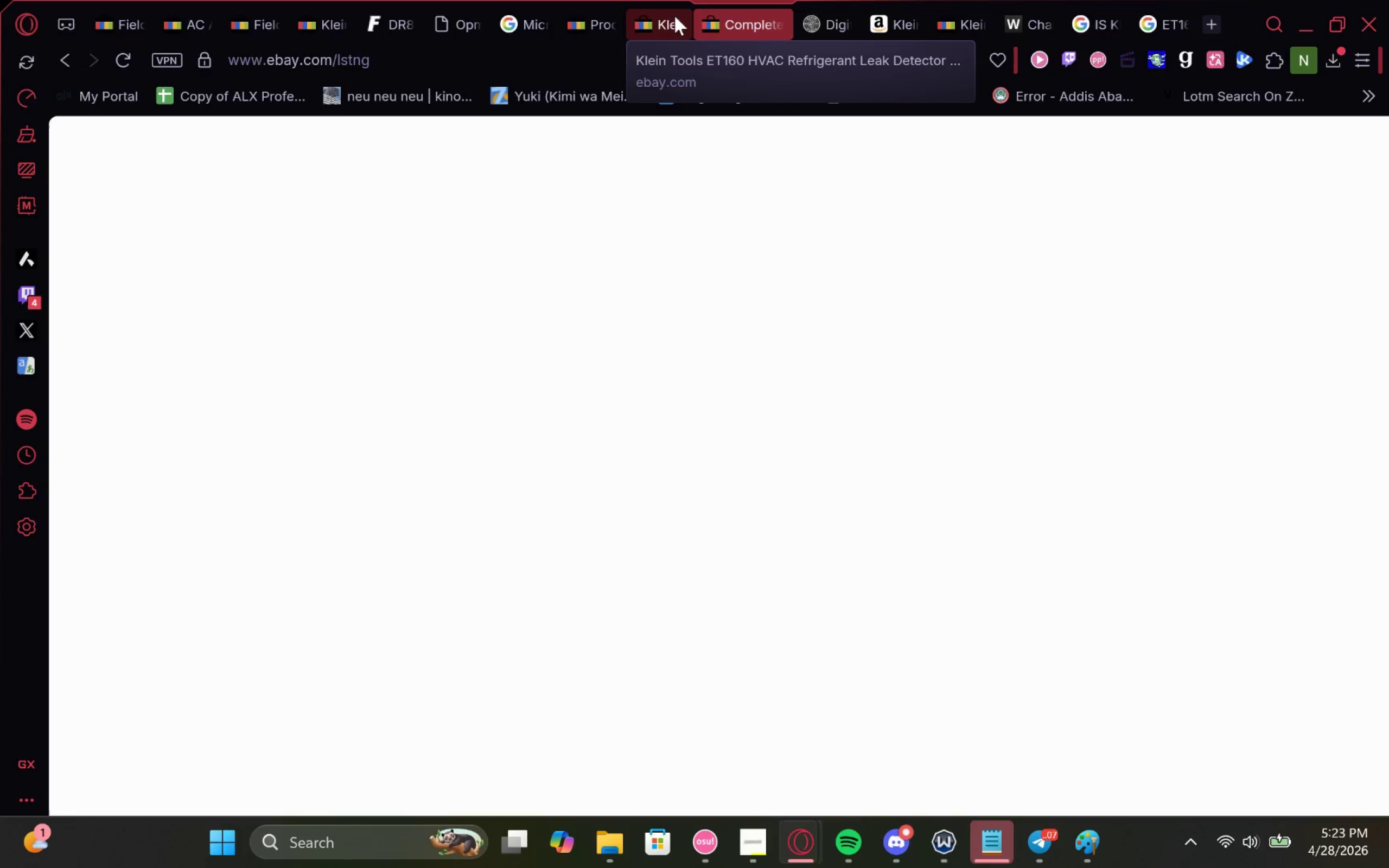 
left_click([673, 15])
 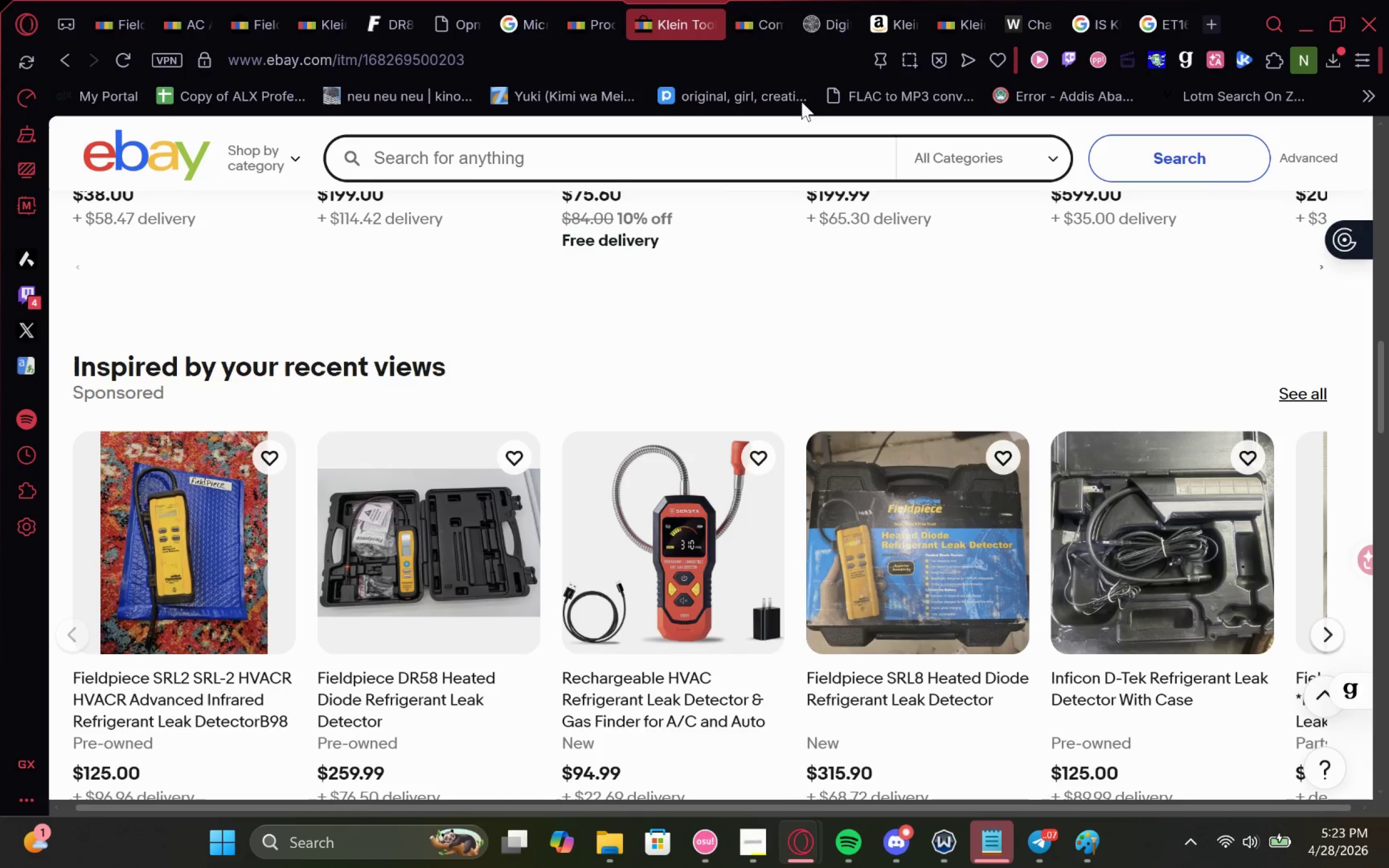 
left_click([764, 0])
 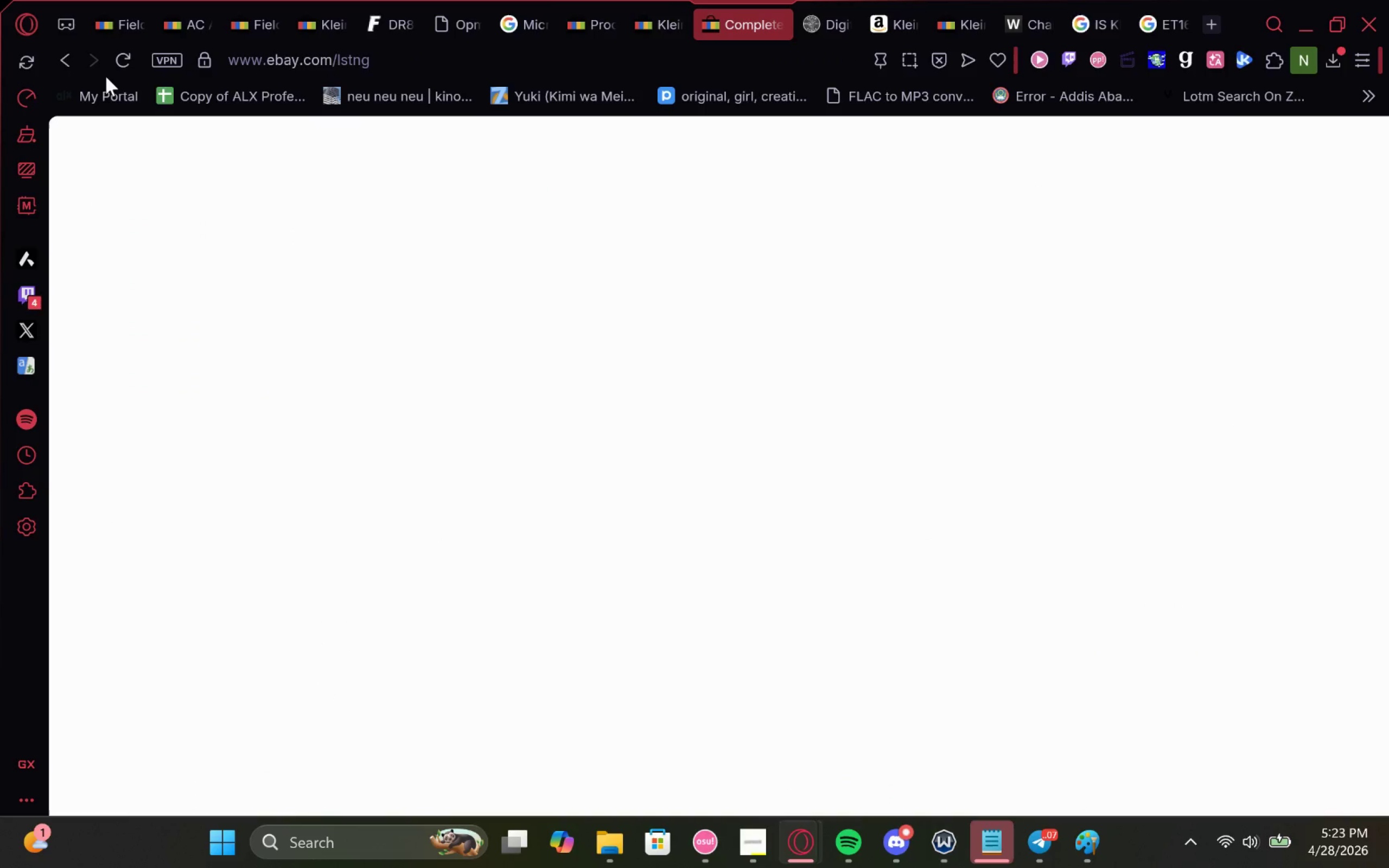 
left_click([118, 56])
 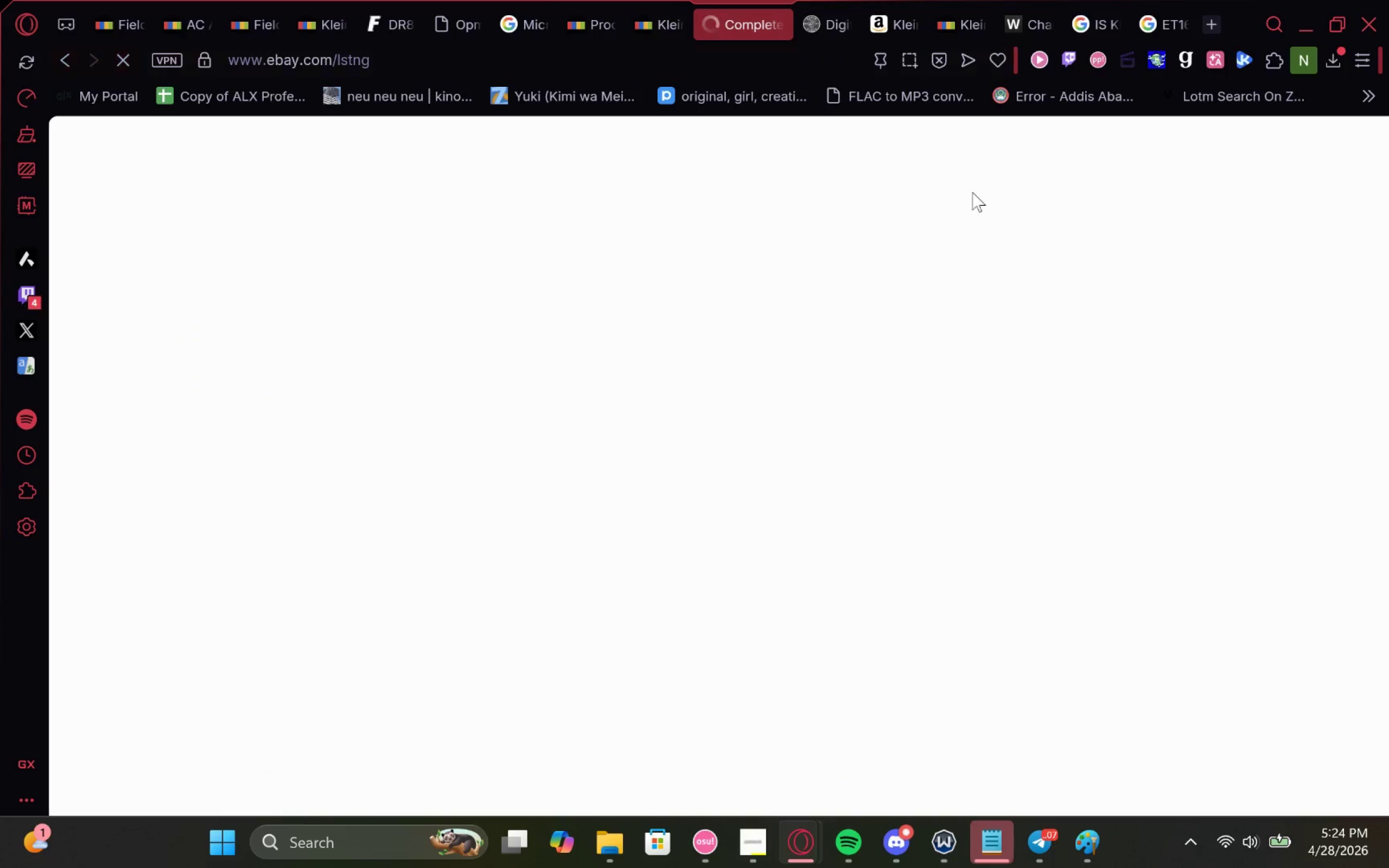 
mouse_move([762, 14])
 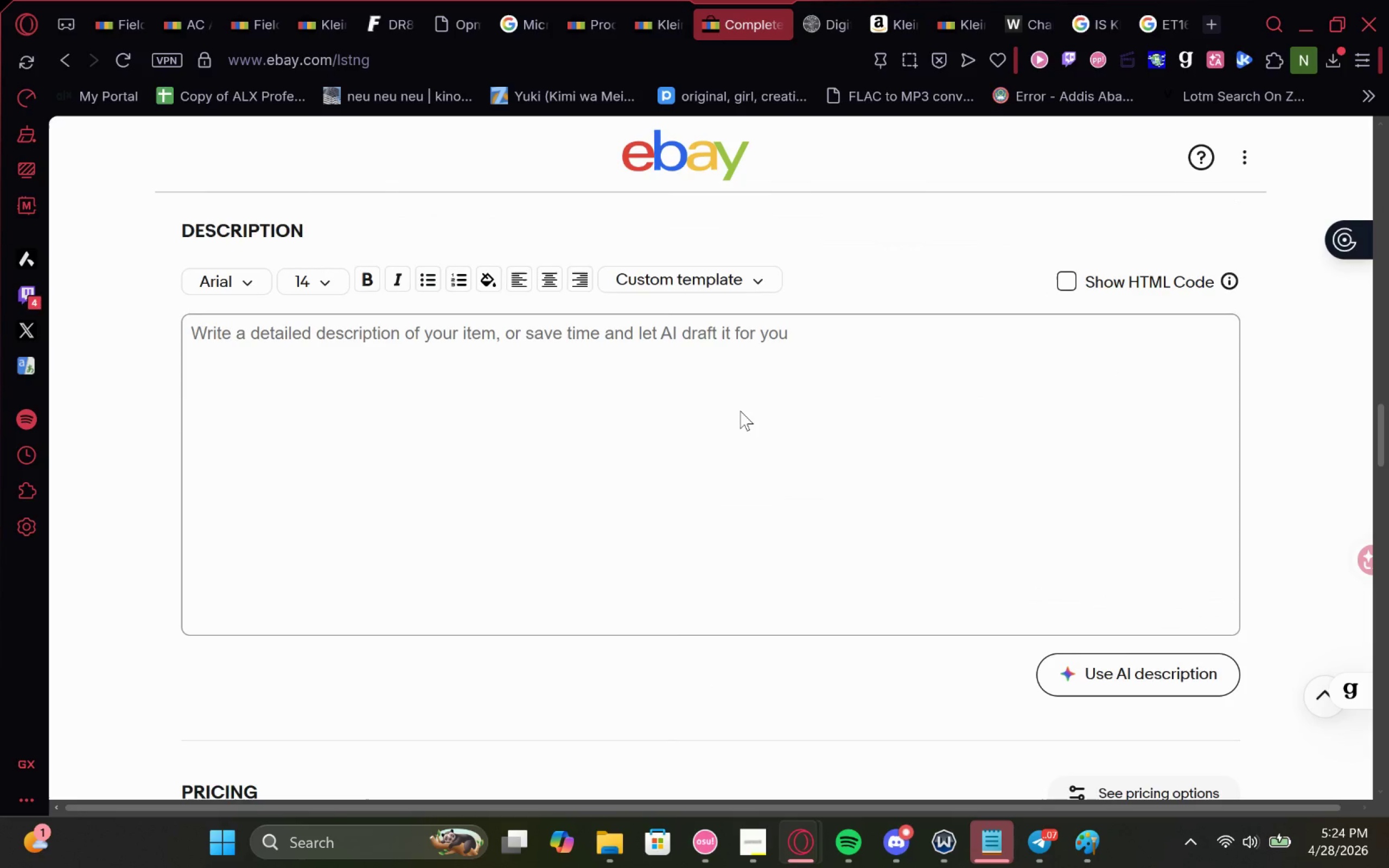 
left_click([645, 406])
 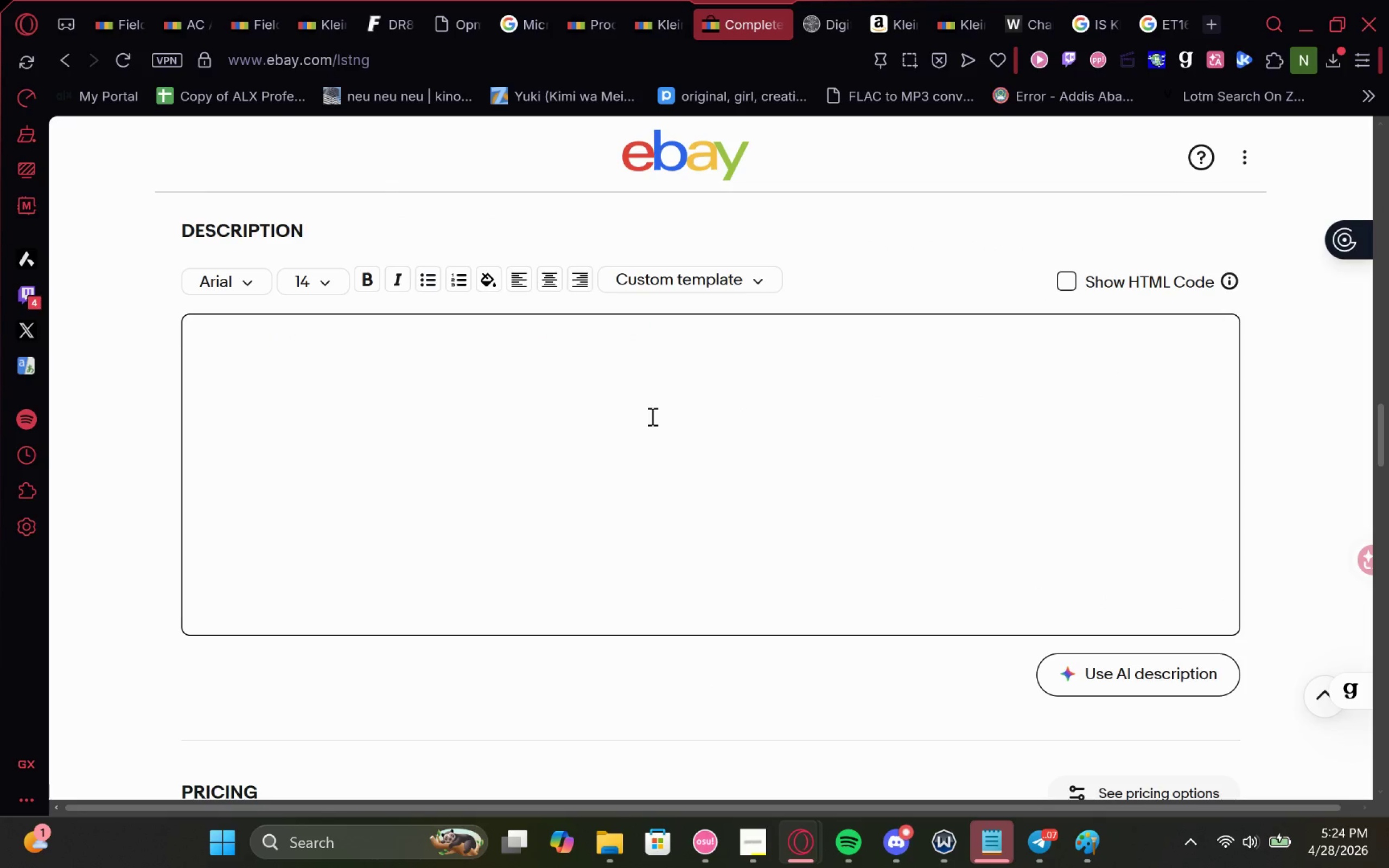 
key(Control+V)
 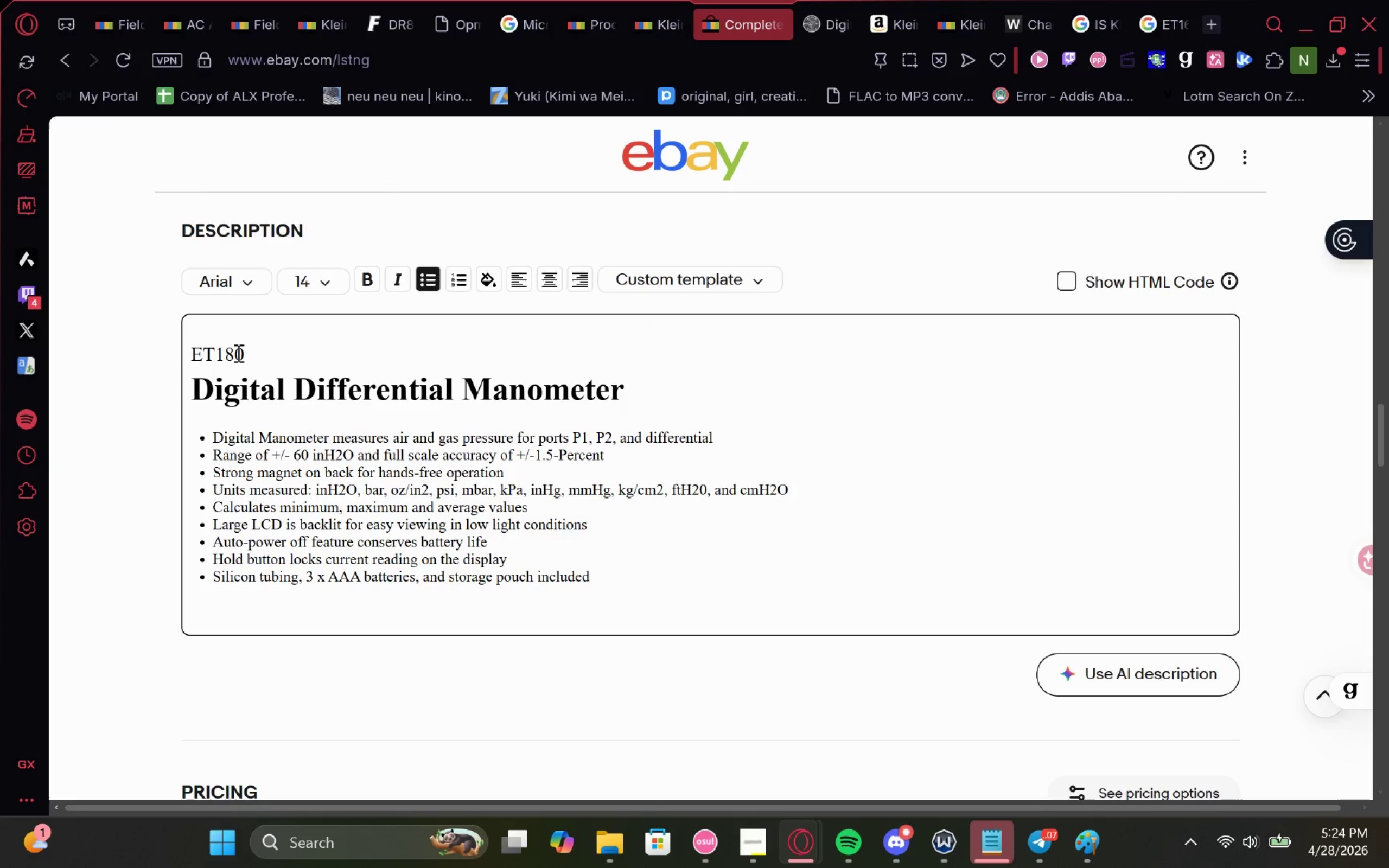 
left_click_drag(start_coordinate=[275, 352], to_coordinate=[92, 336])
 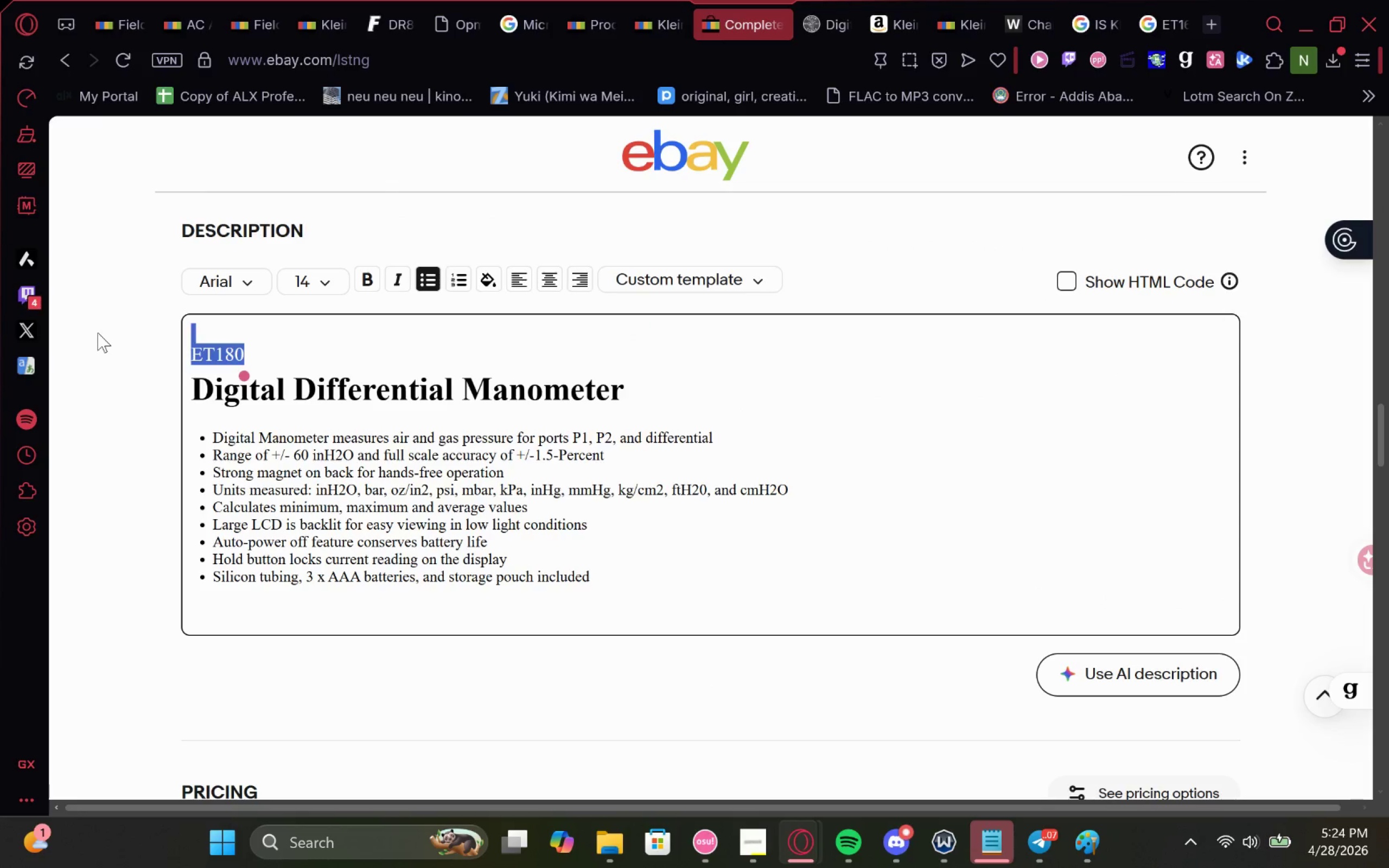 
key(Backspace)
 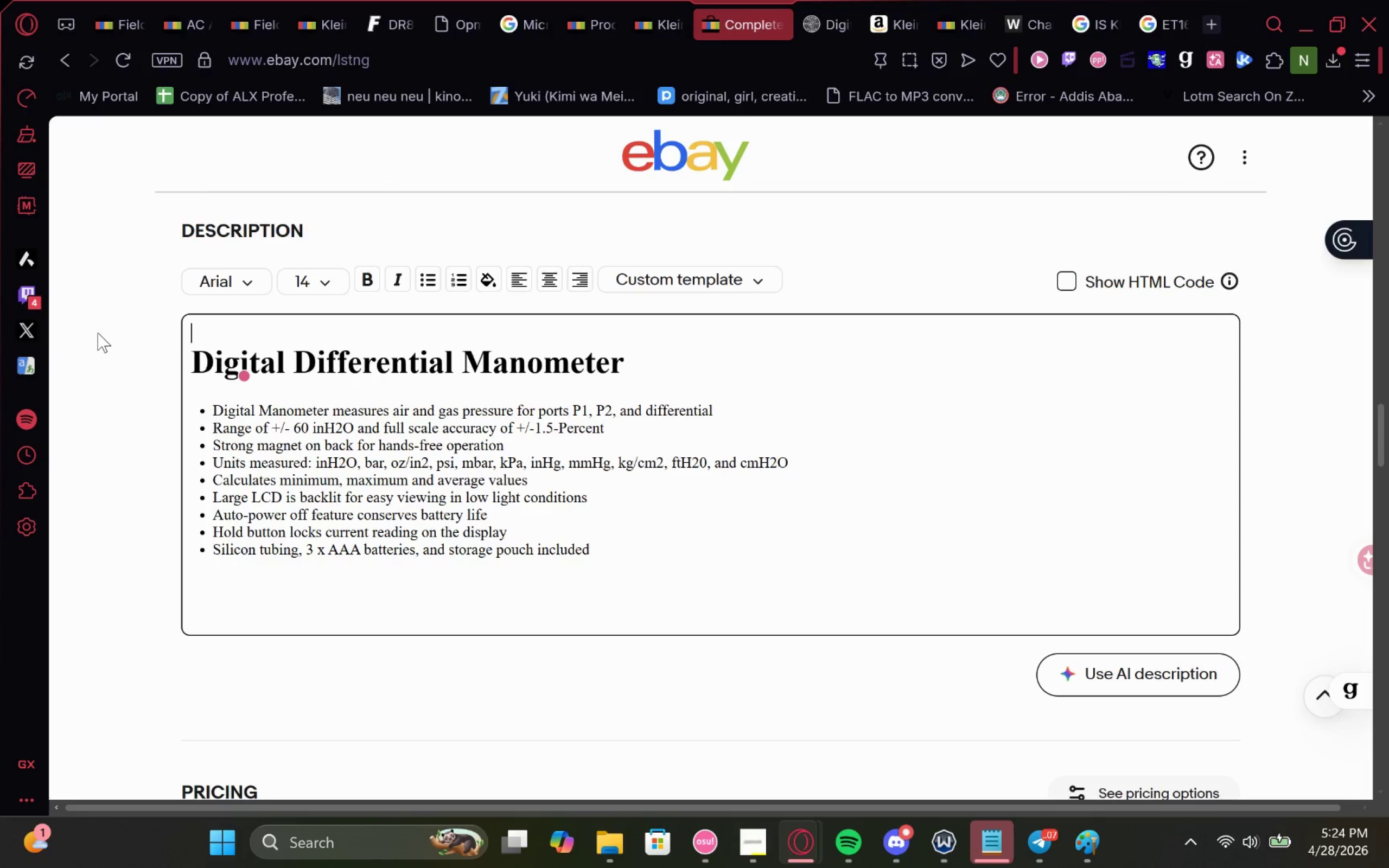 
key(Delete)
 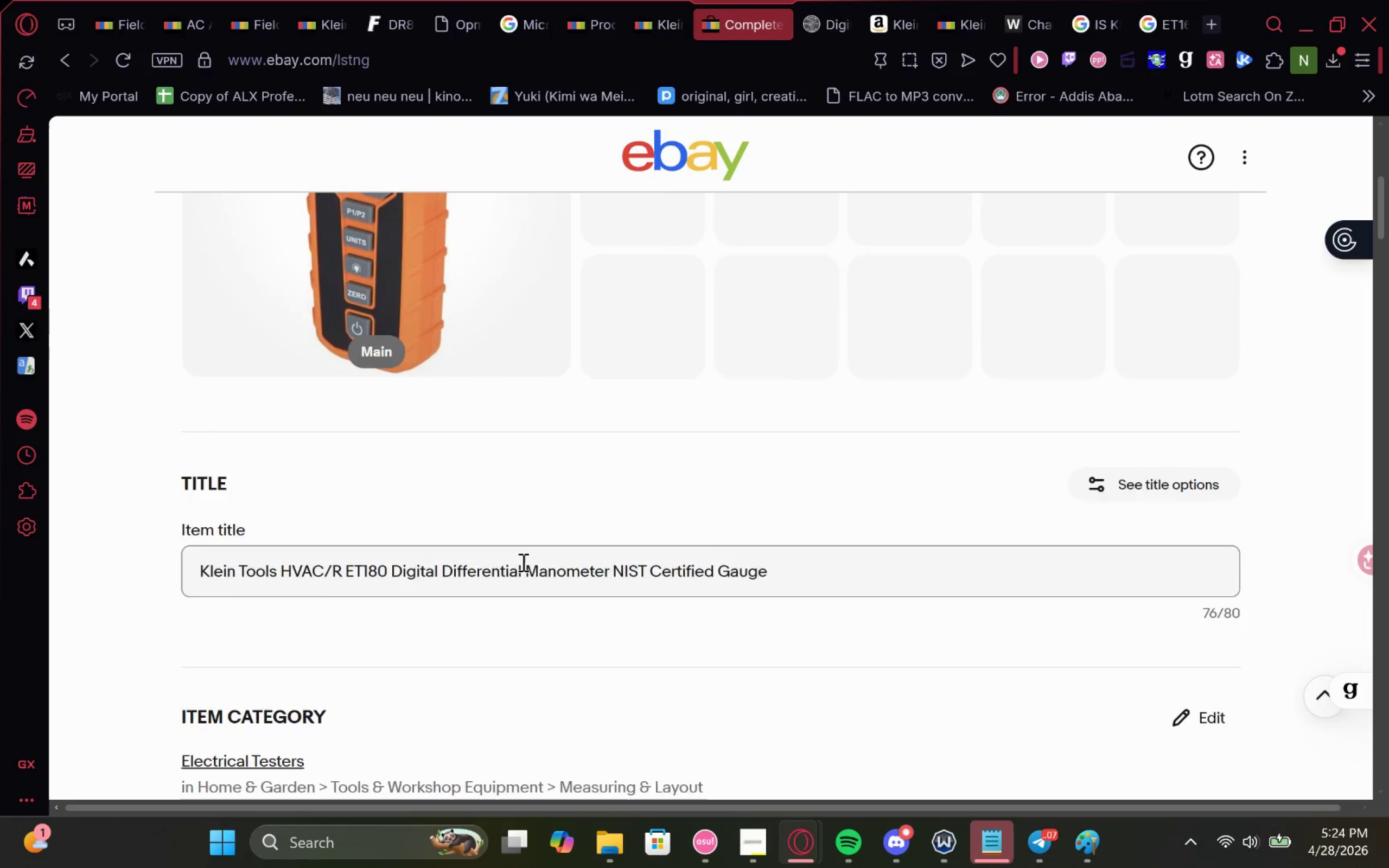 
left_click_drag(start_coordinate=[275, 598], to_coordinate=[0, 586])
 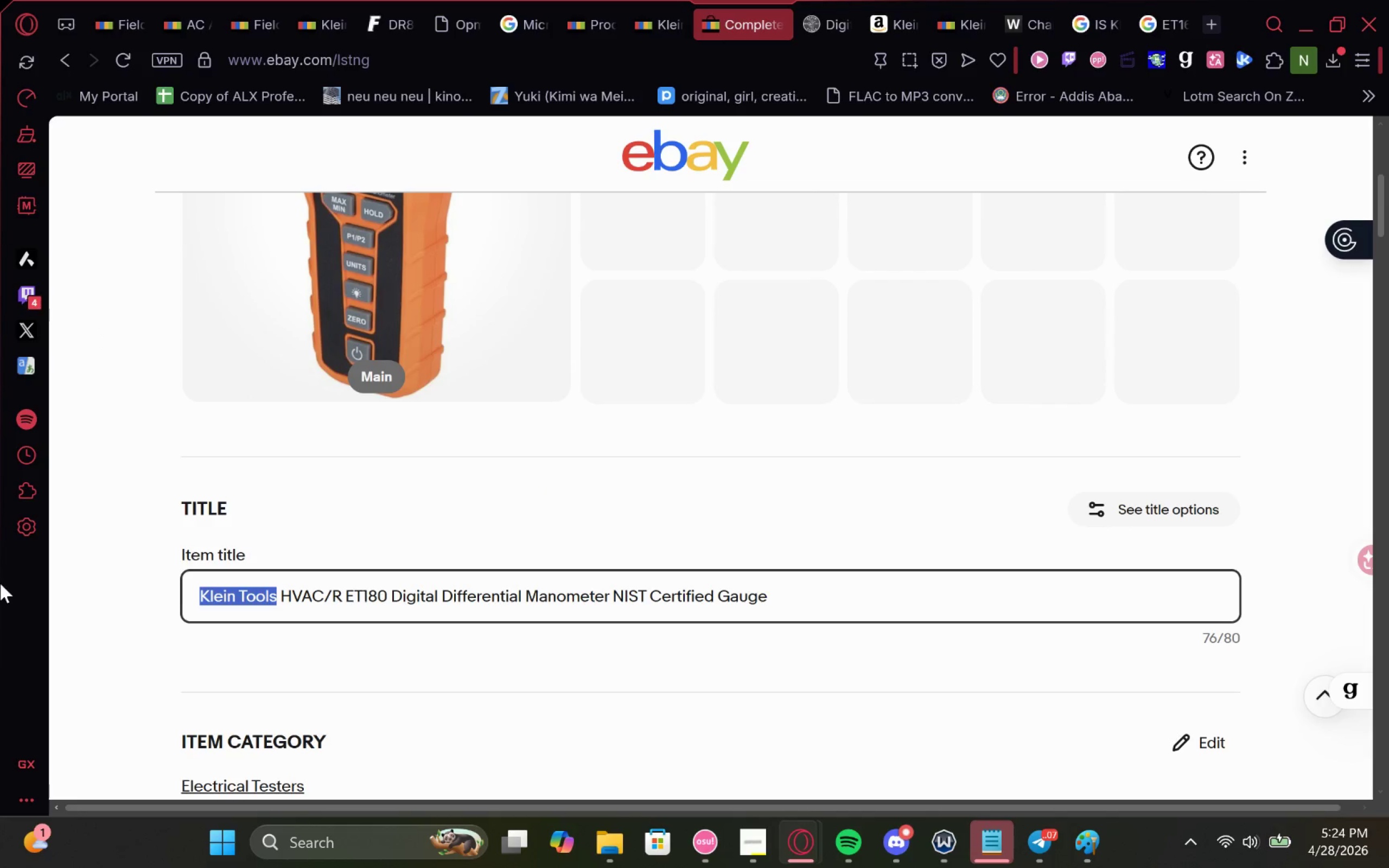 
key(Control+C)
 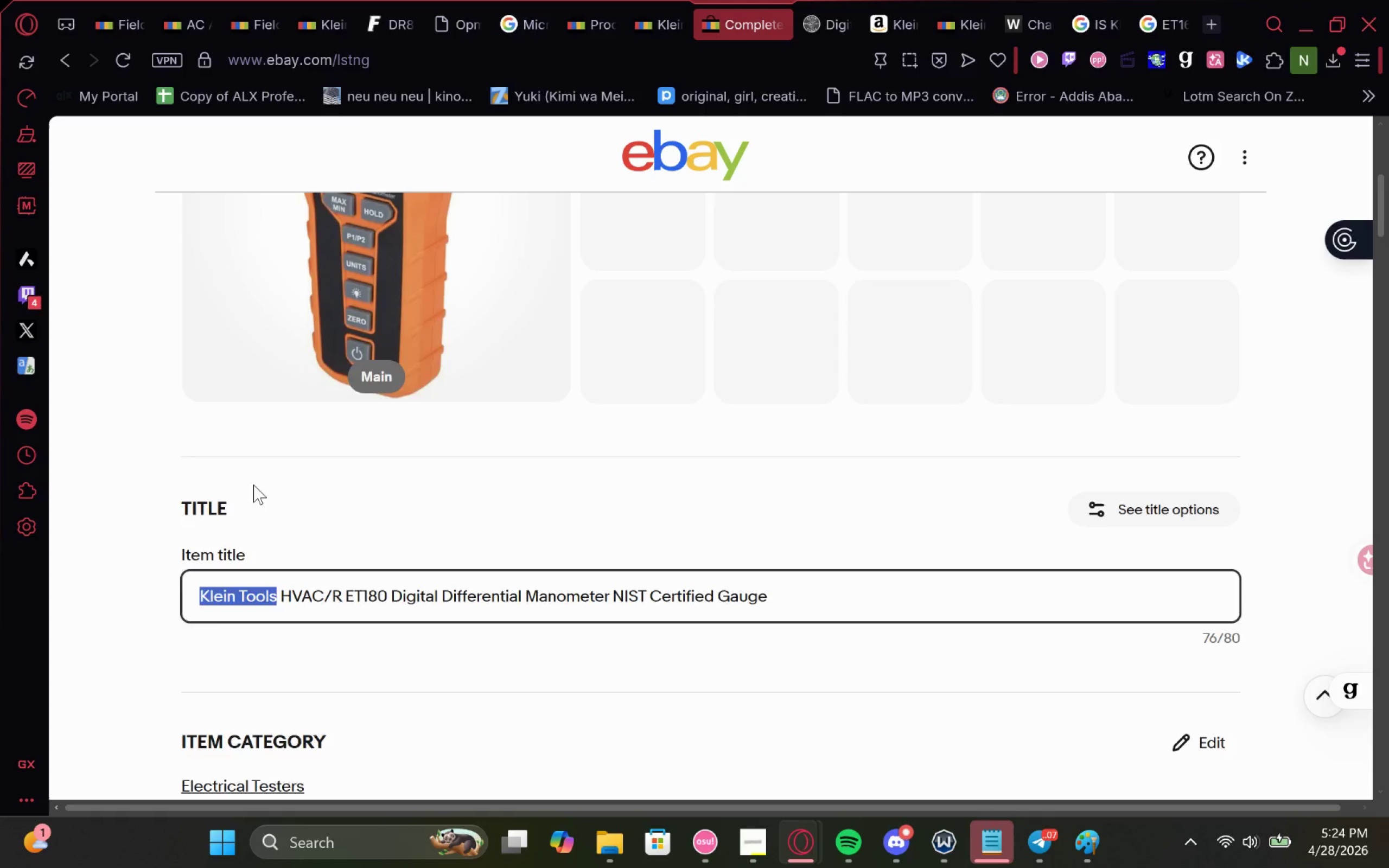 
scroll: coordinate [244, 513], scroll_direction: down, amount: 4.0
 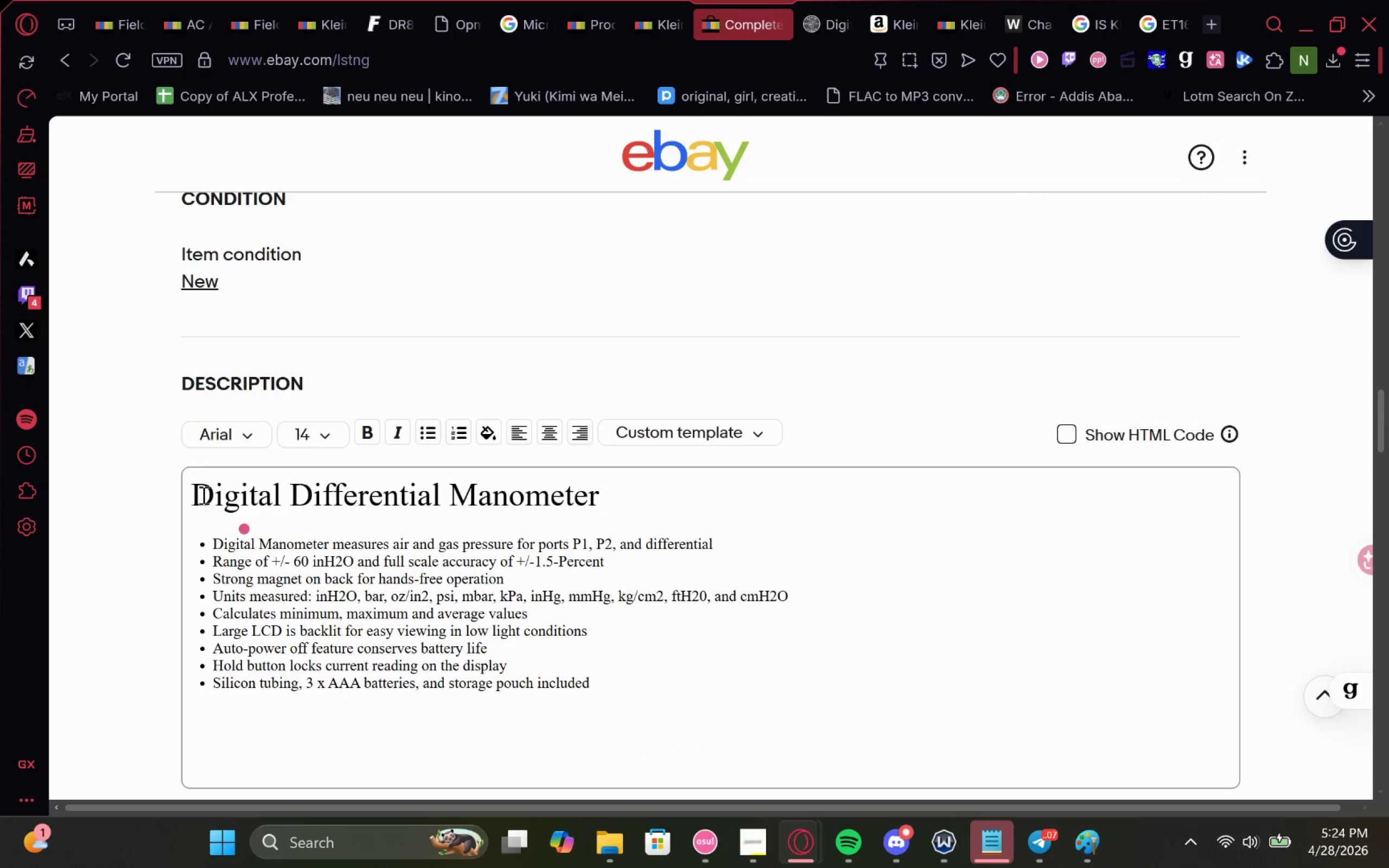 
left_click([190, 493])
 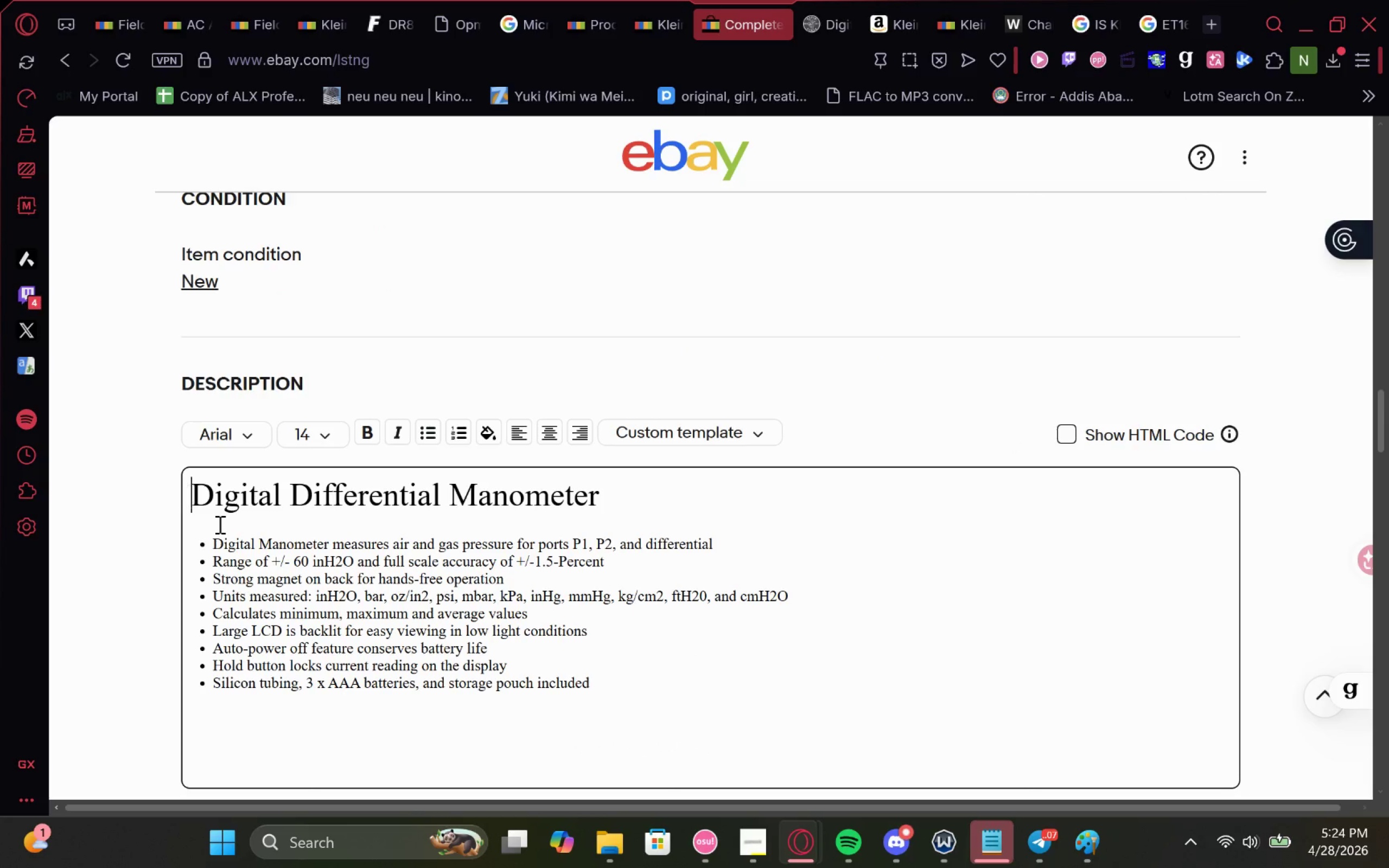 
key(Control+V)
 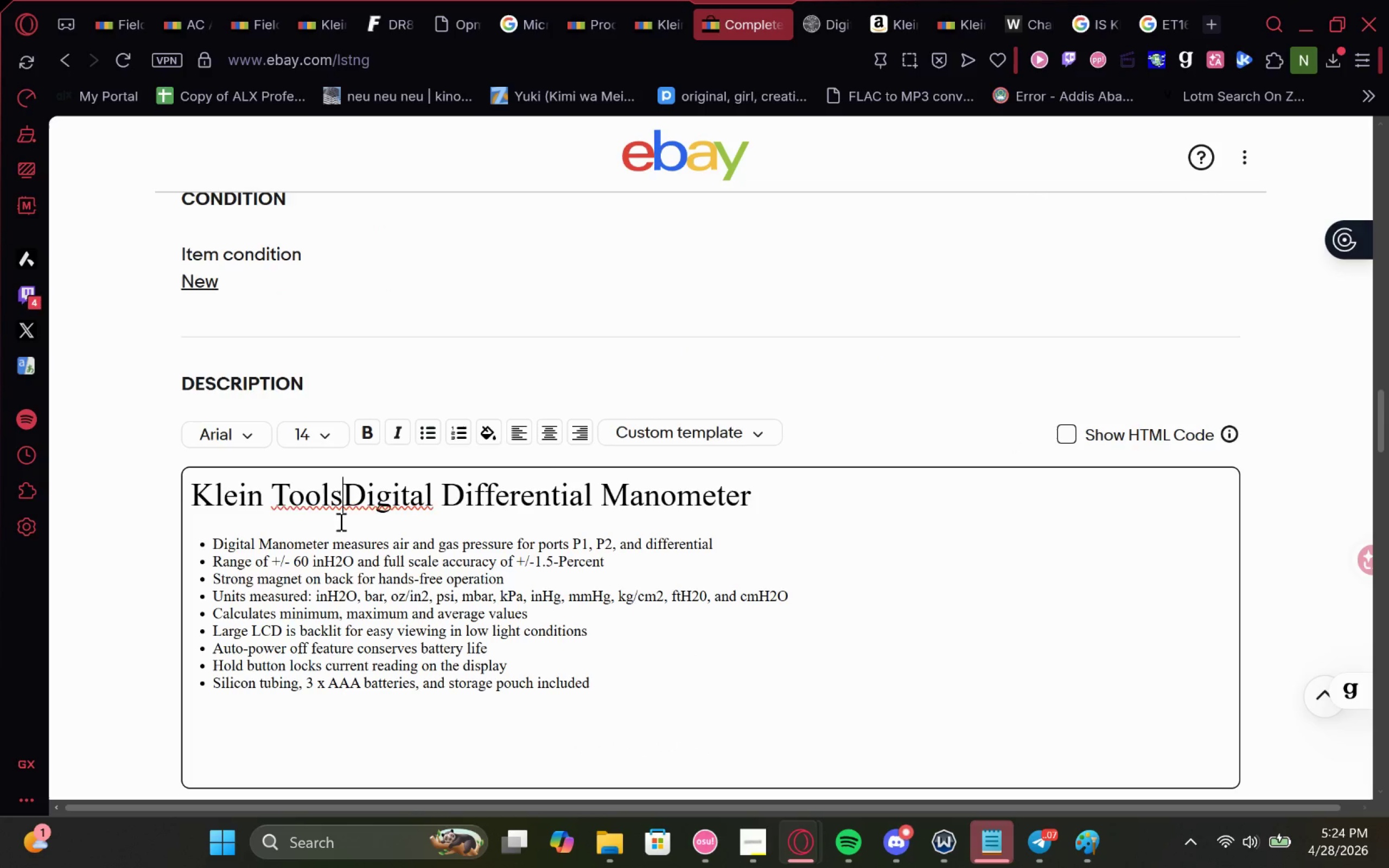 
key(Space)
 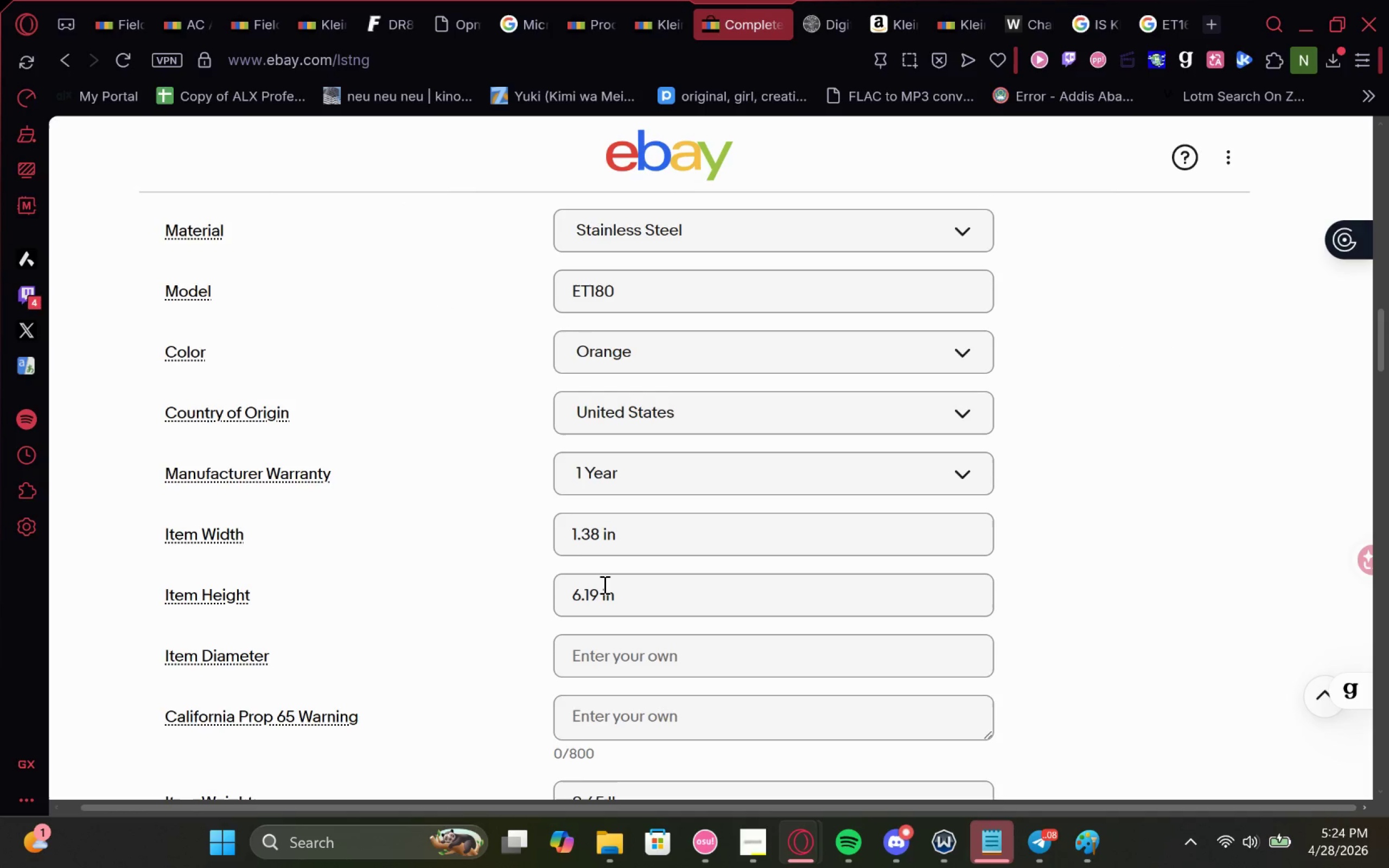 
wait(27.31)
 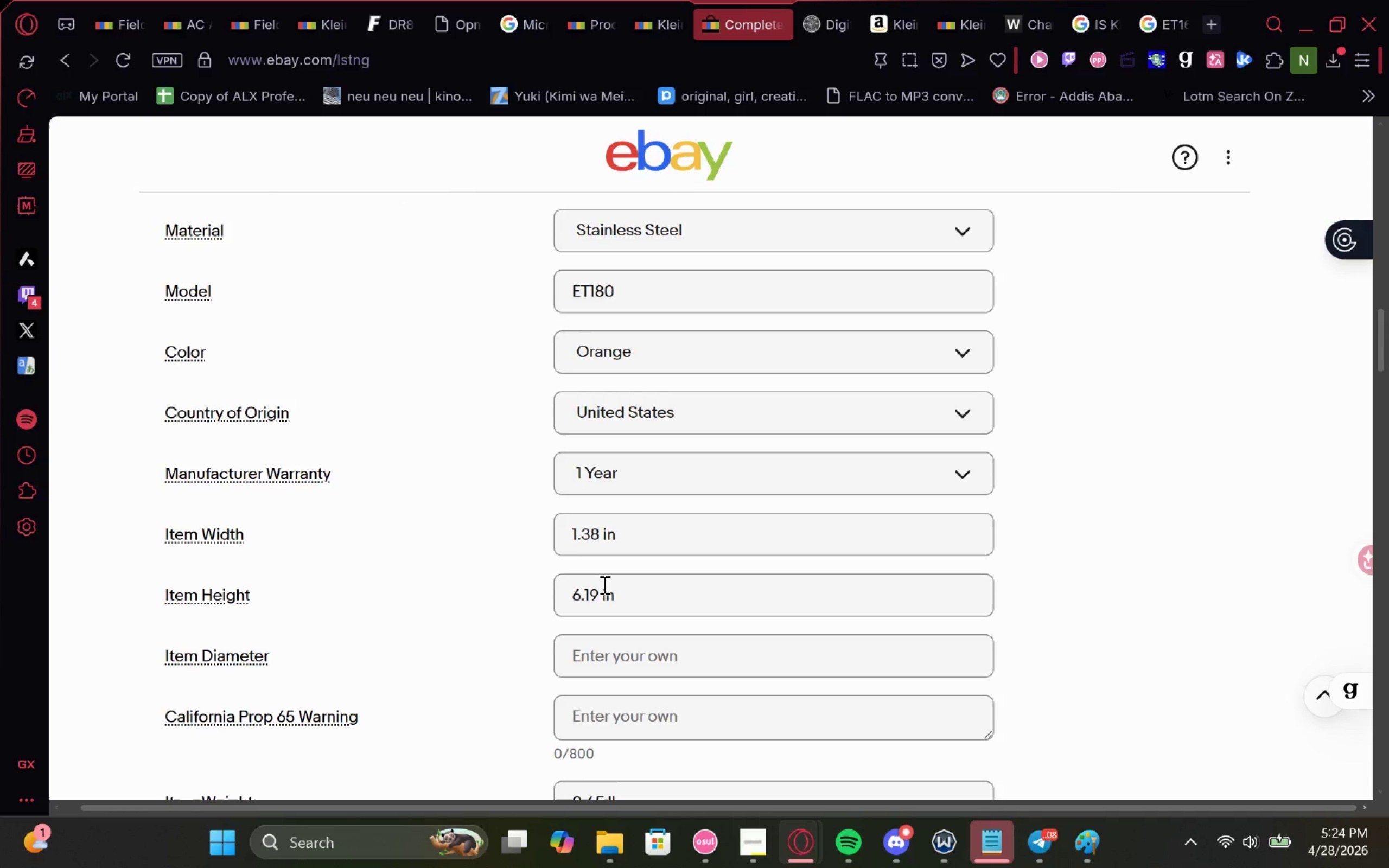 
left_click([589, 490])
 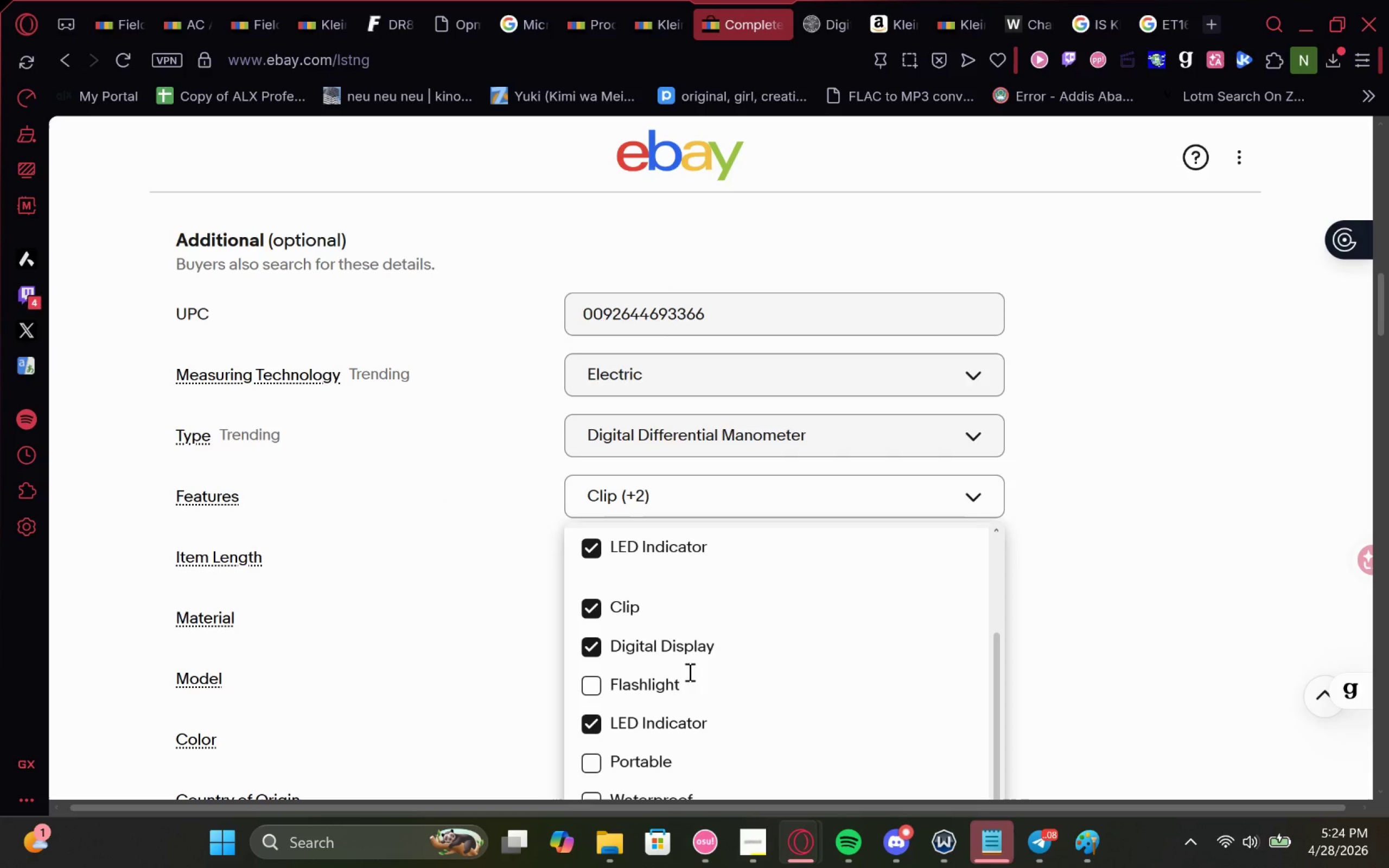 
left_click([493, 620])
 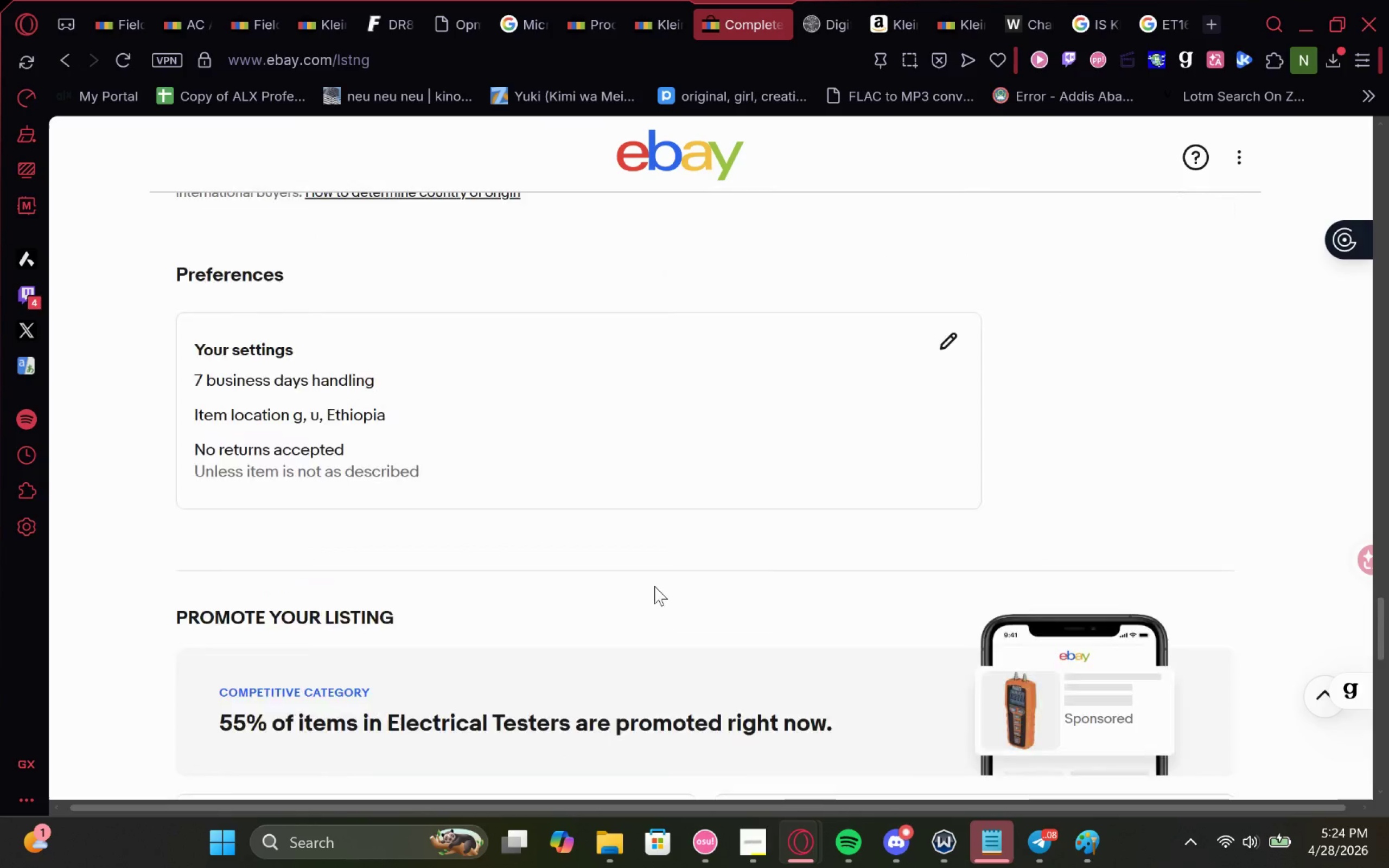 
wait(6.38)
 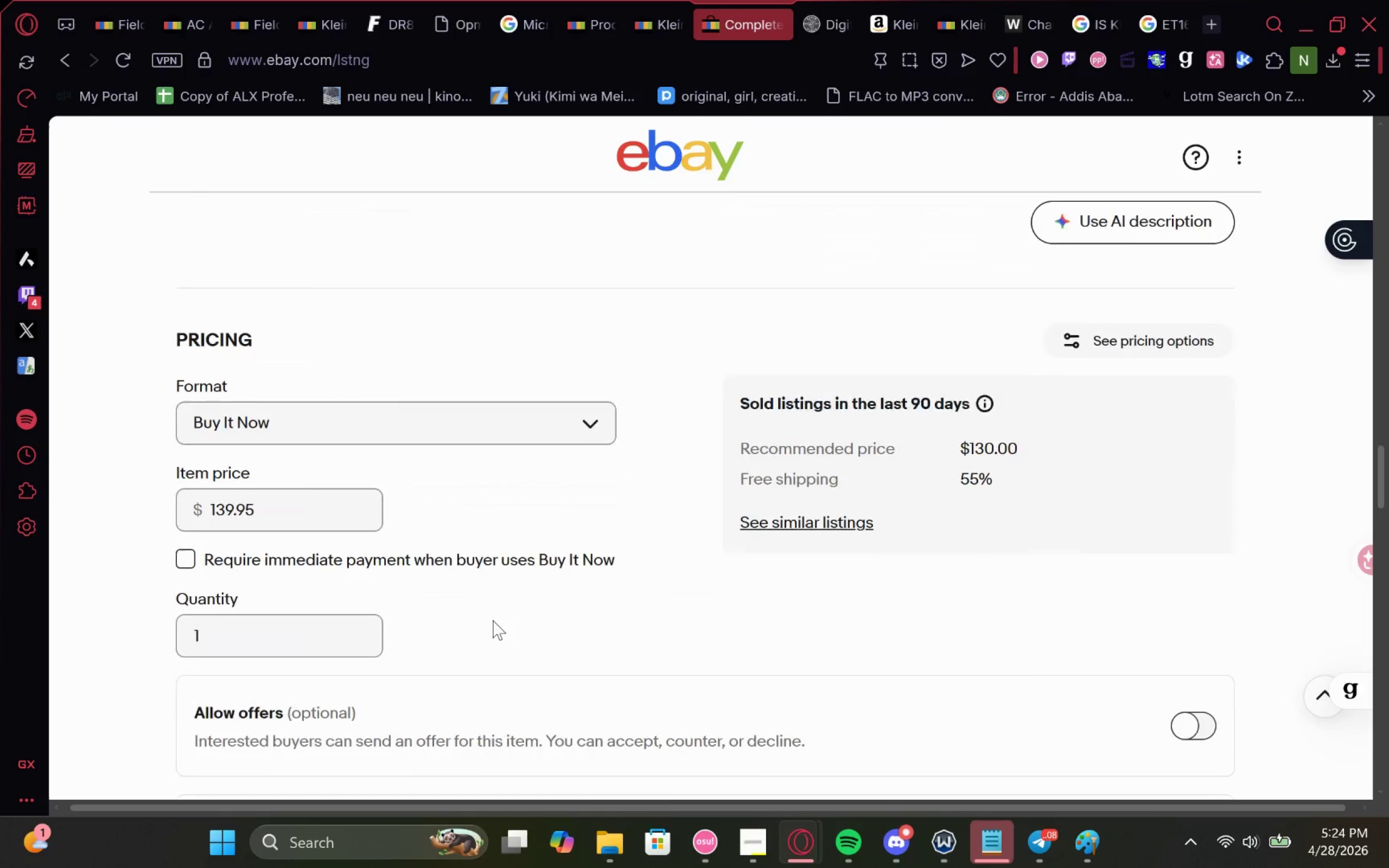 
left_click([797, 373])
 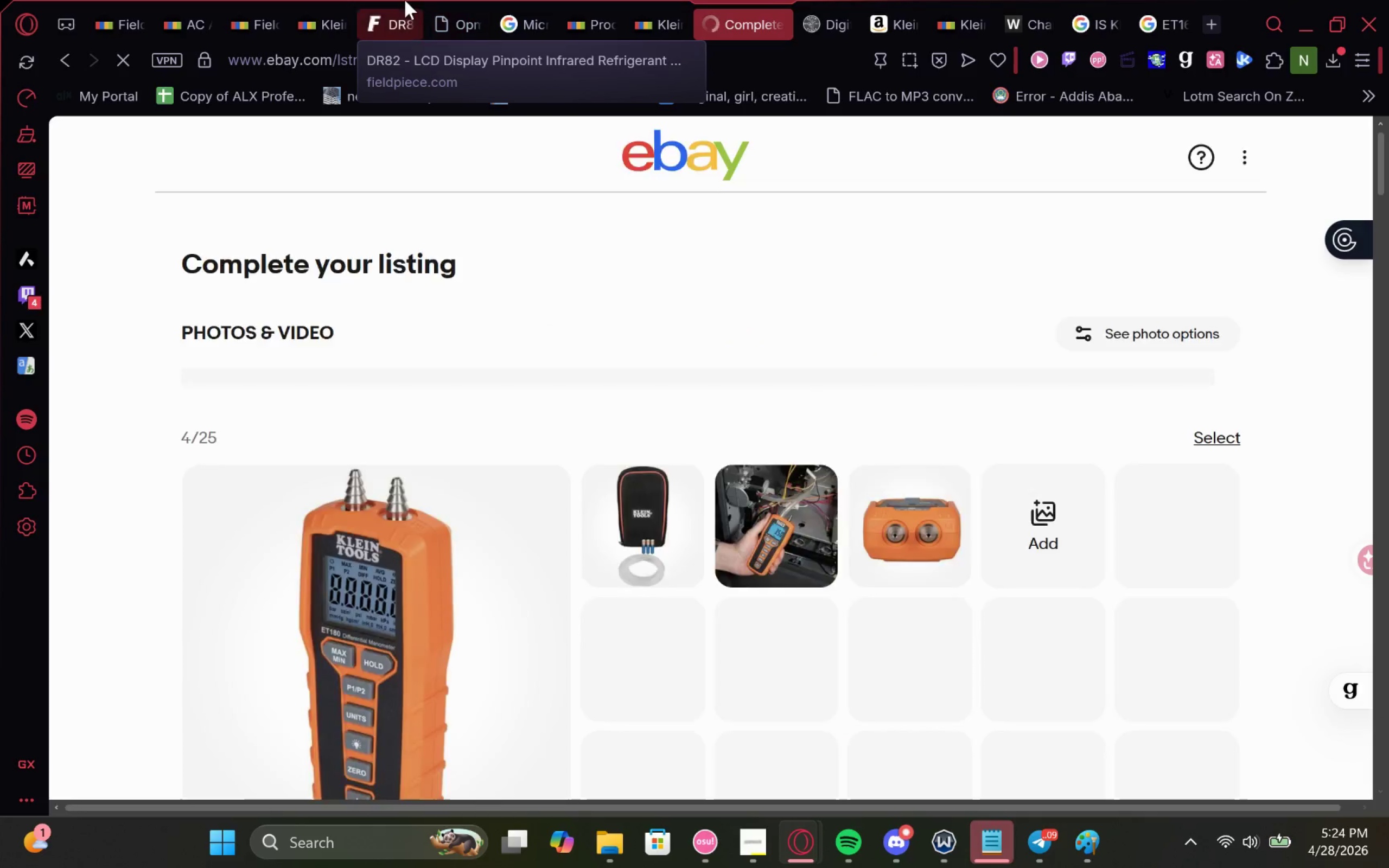 
left_click([405, 0])
 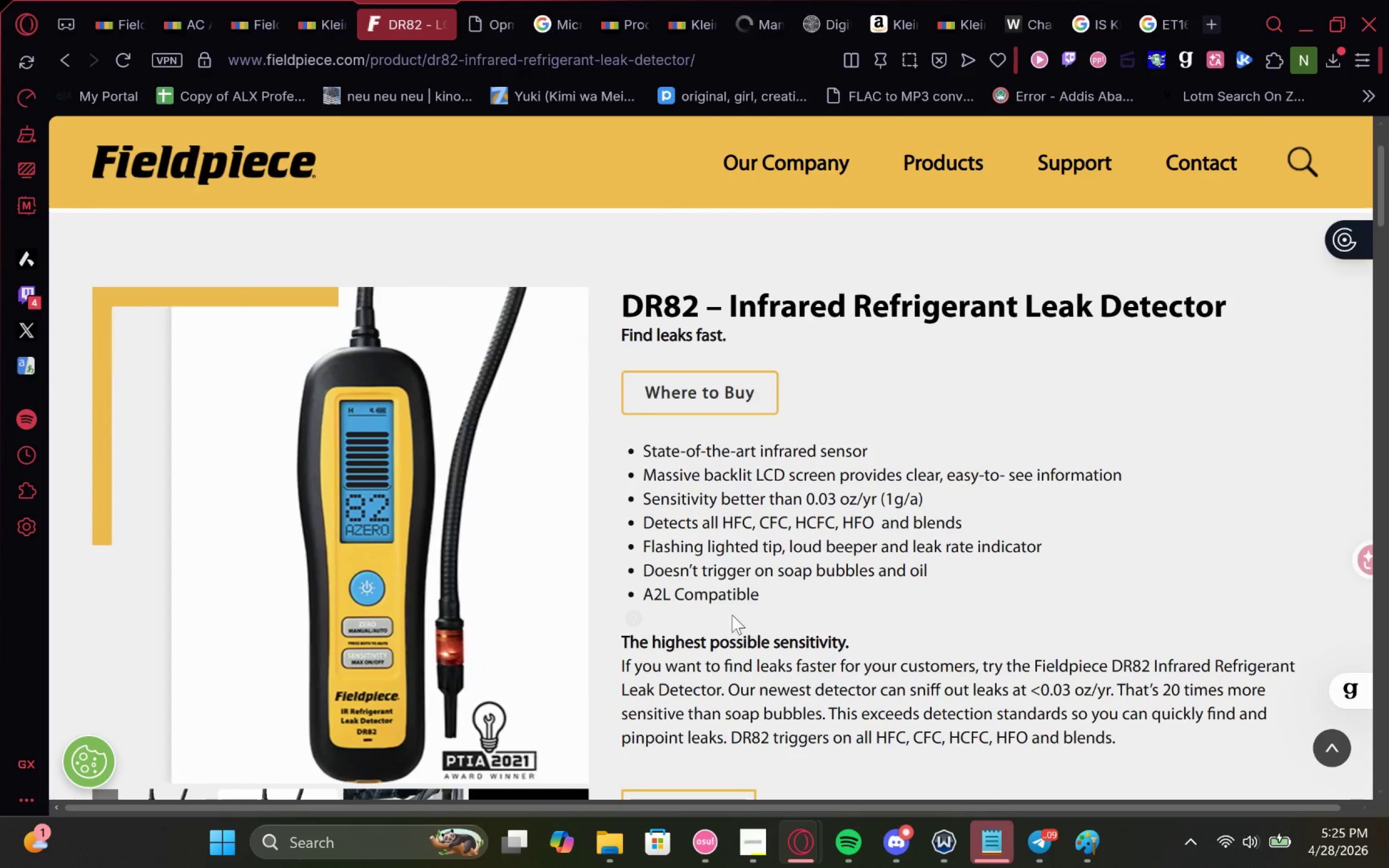 
left_click_drag(start_coordinate=[787, 585], to_coordinate=[721, 293])
 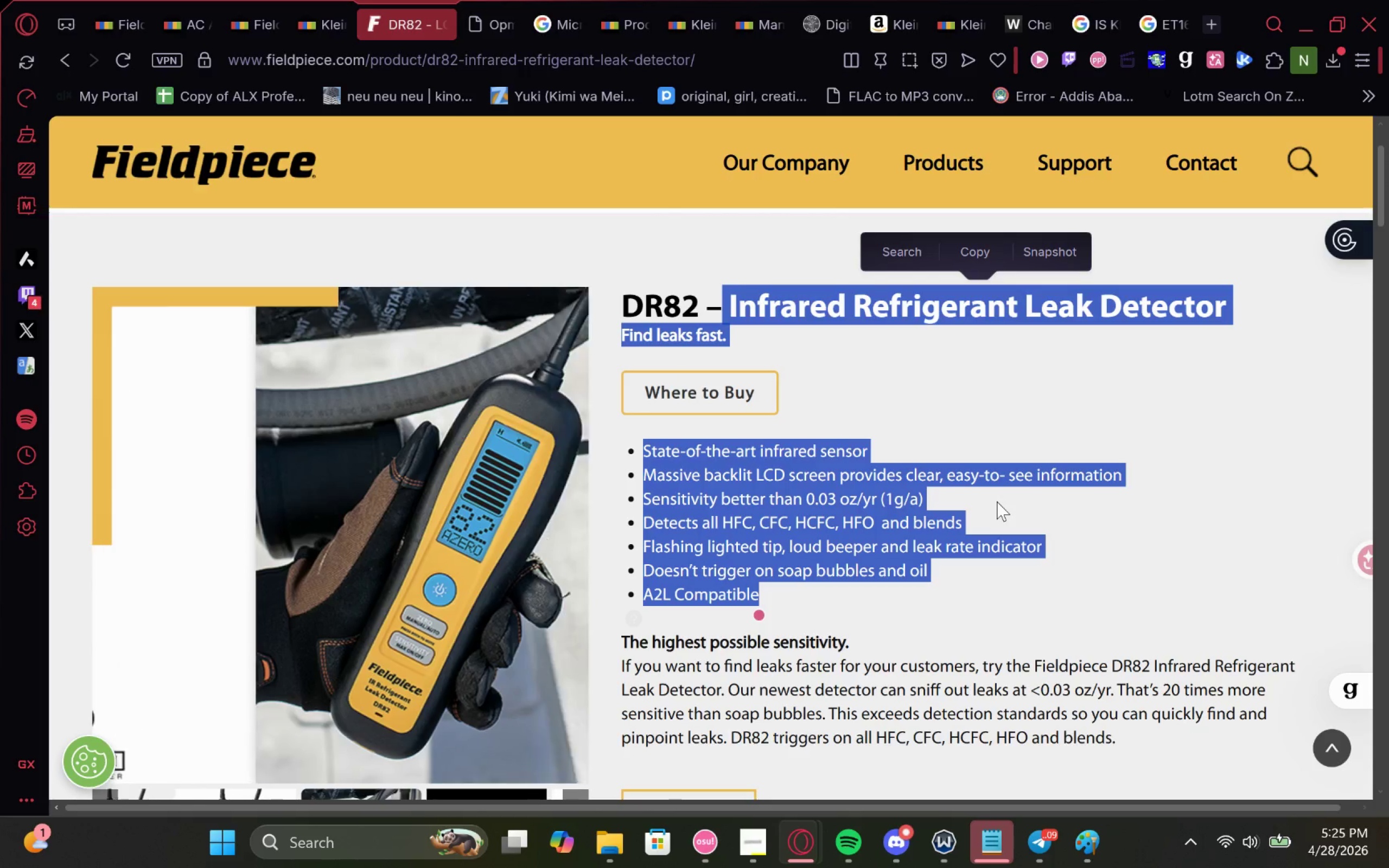 
key(Control+C)
 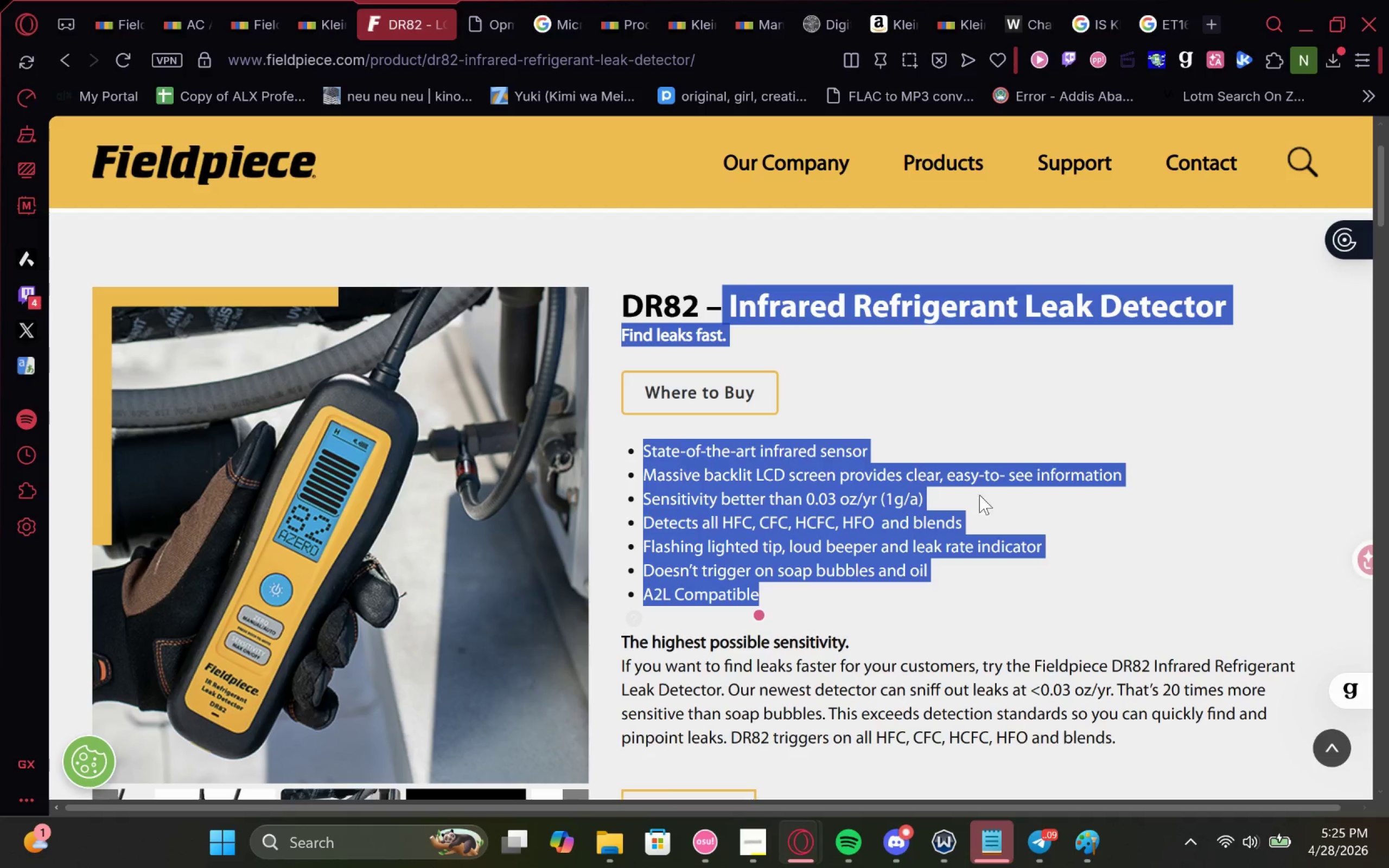 
key(Control+C)
 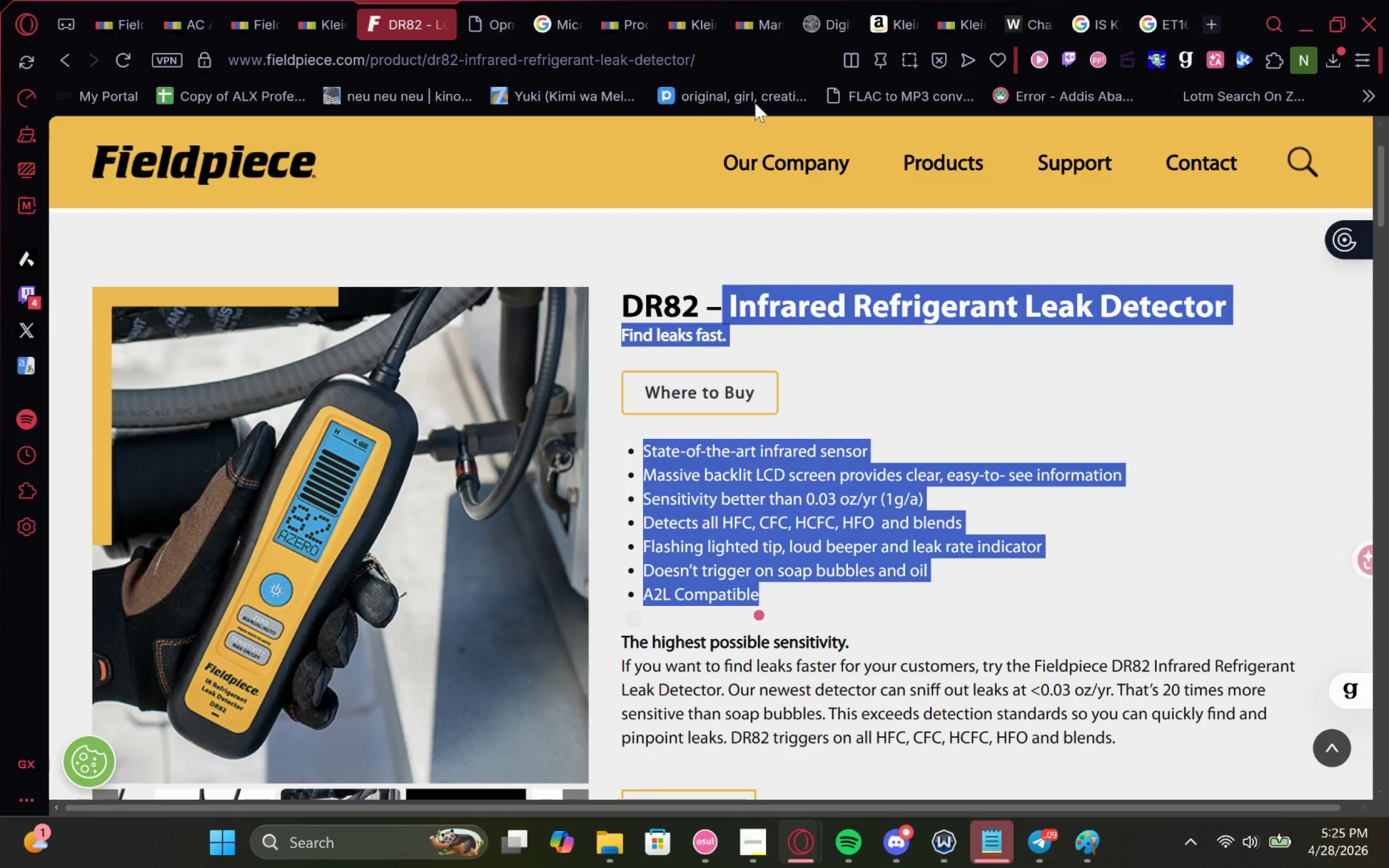 
key(Control+C)
 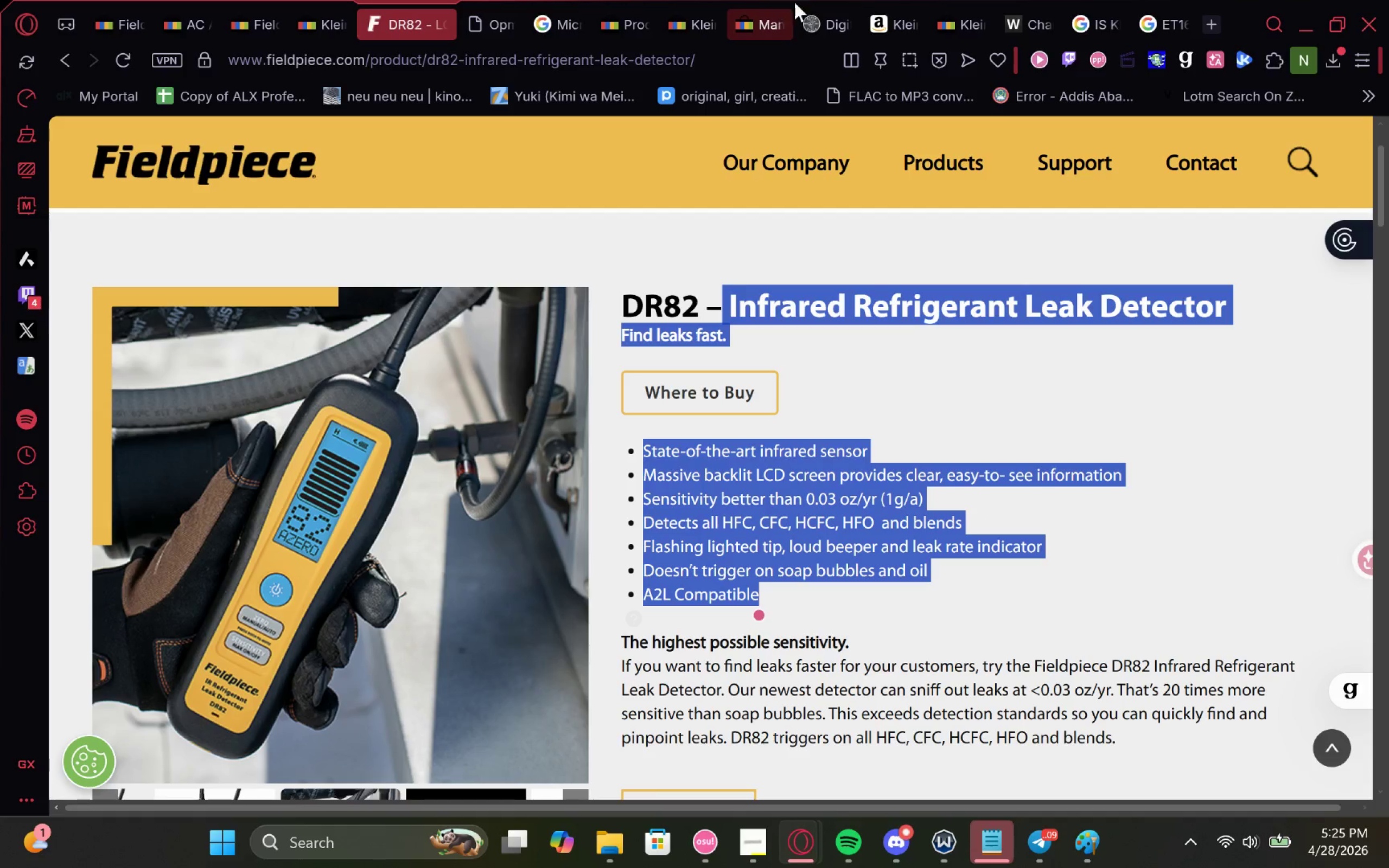 
left_click([809, 0])
 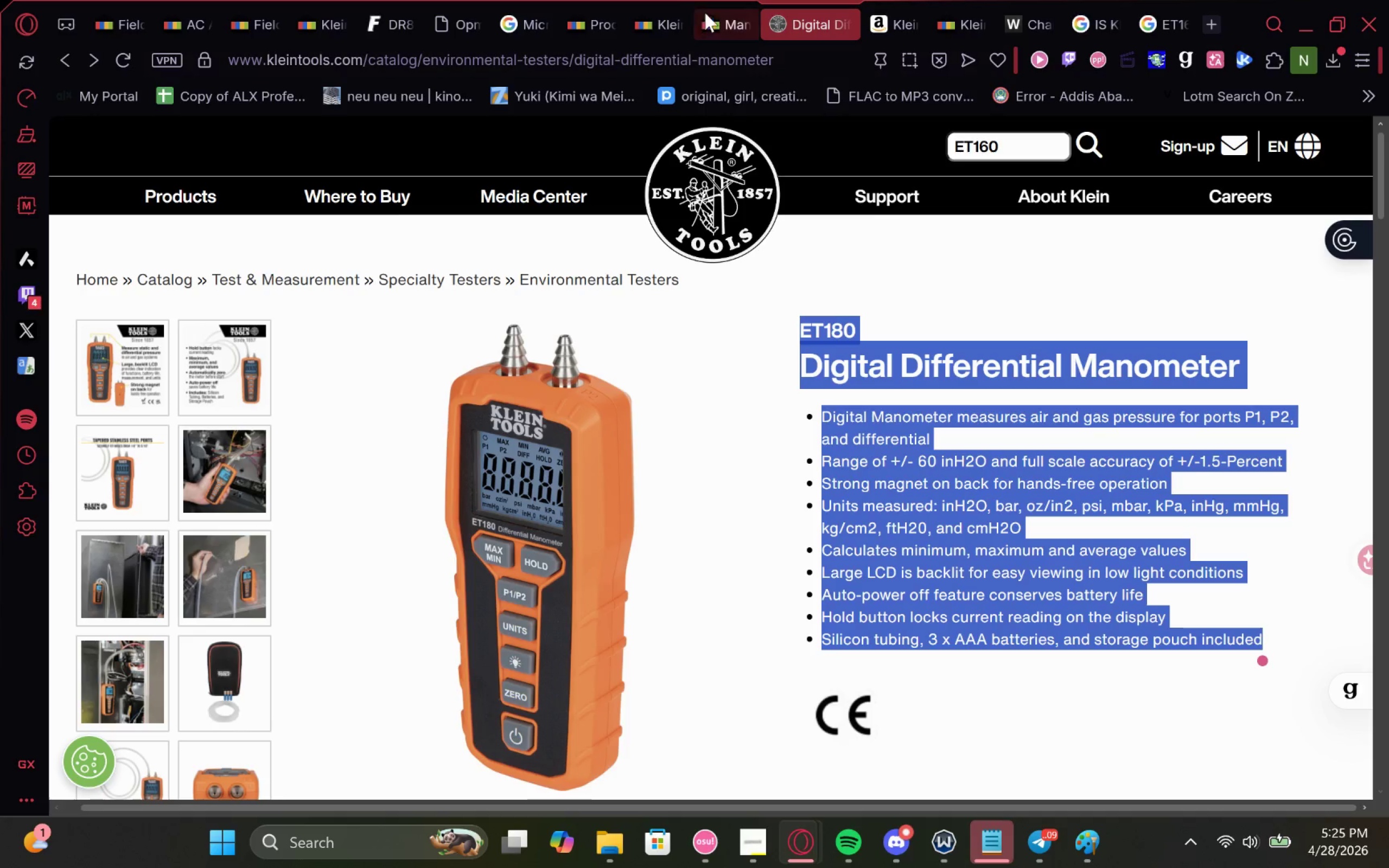 
left_click([716, 5])
 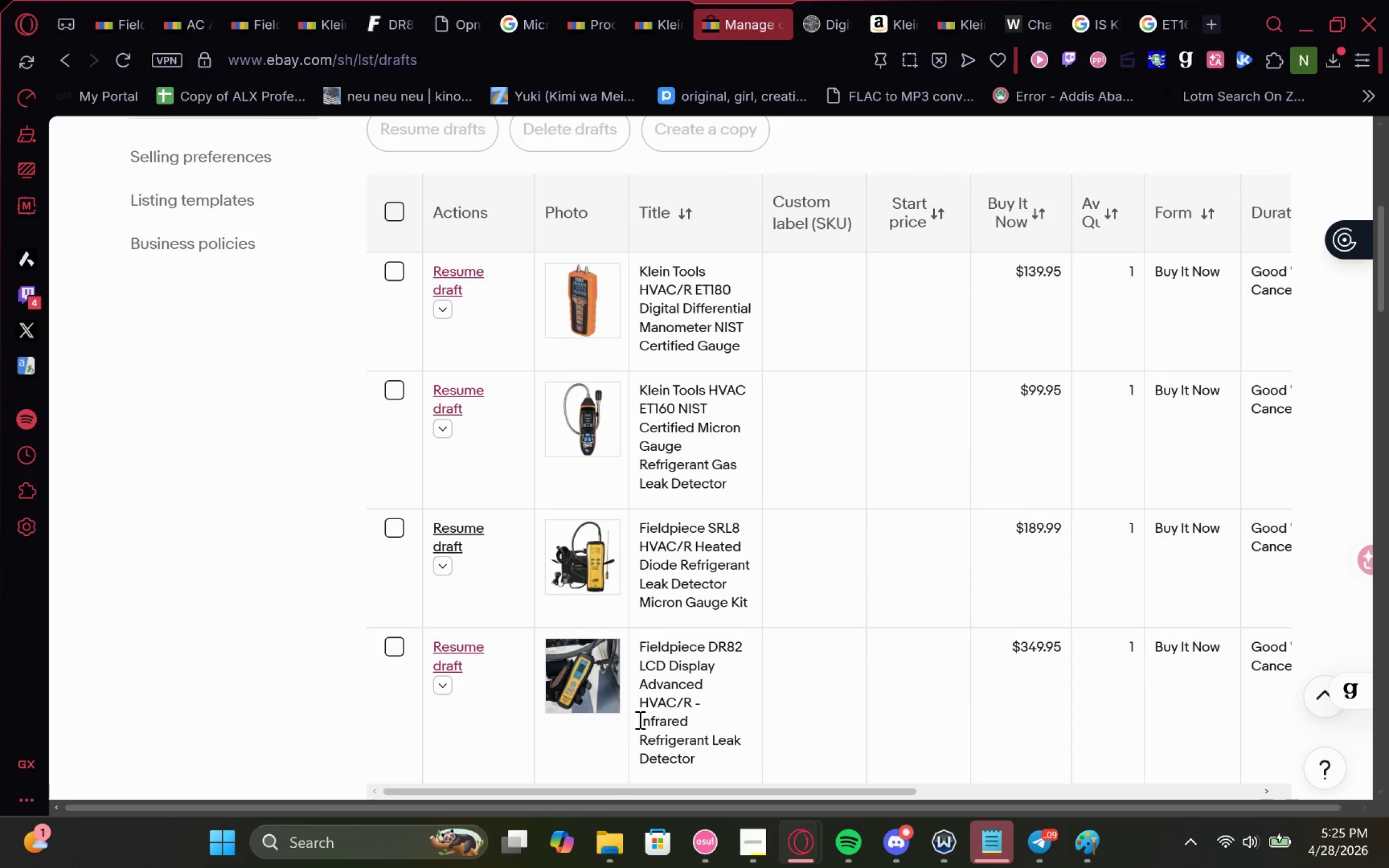 
left_click([461, 558])
 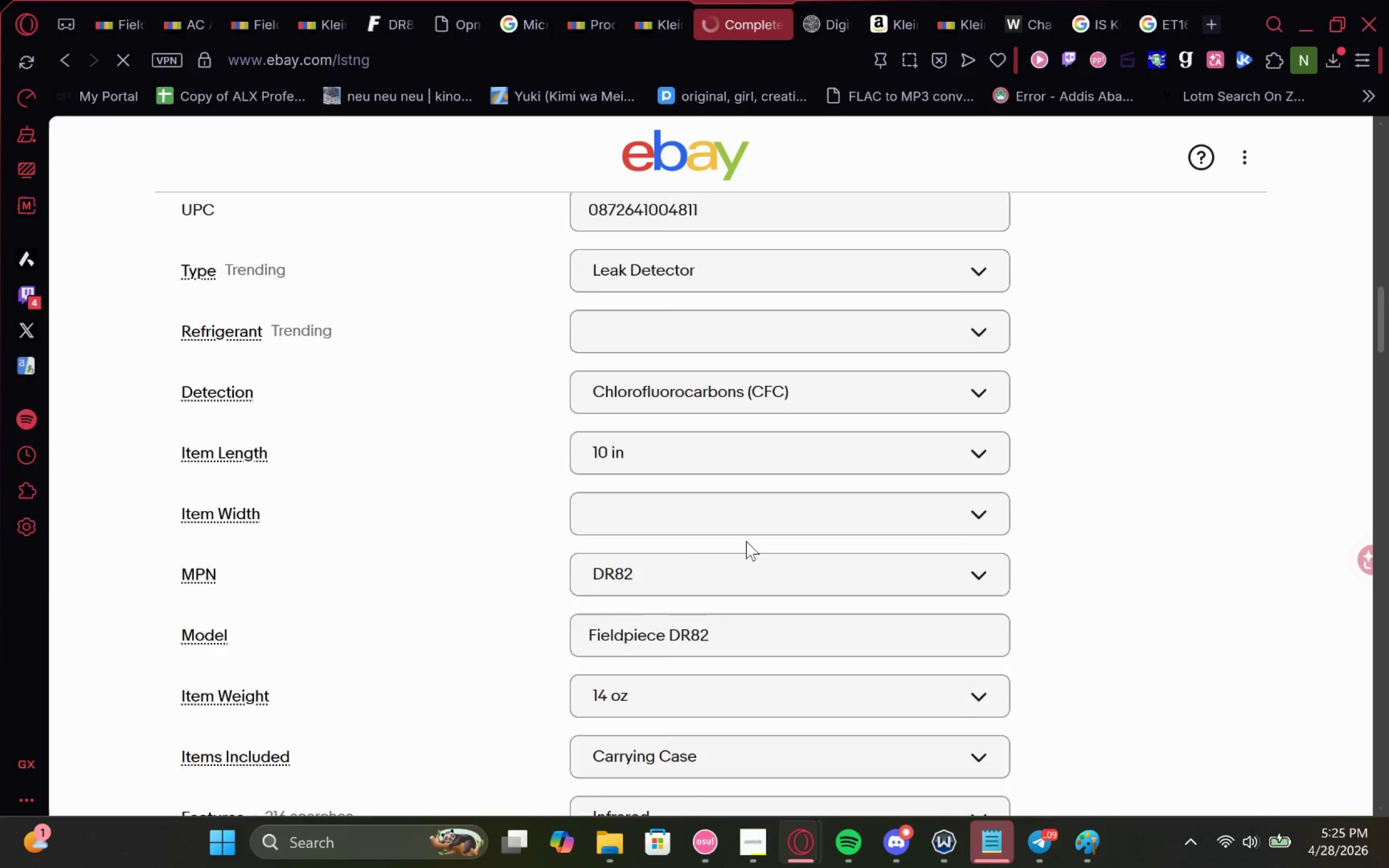 
left_click([469, 310])
 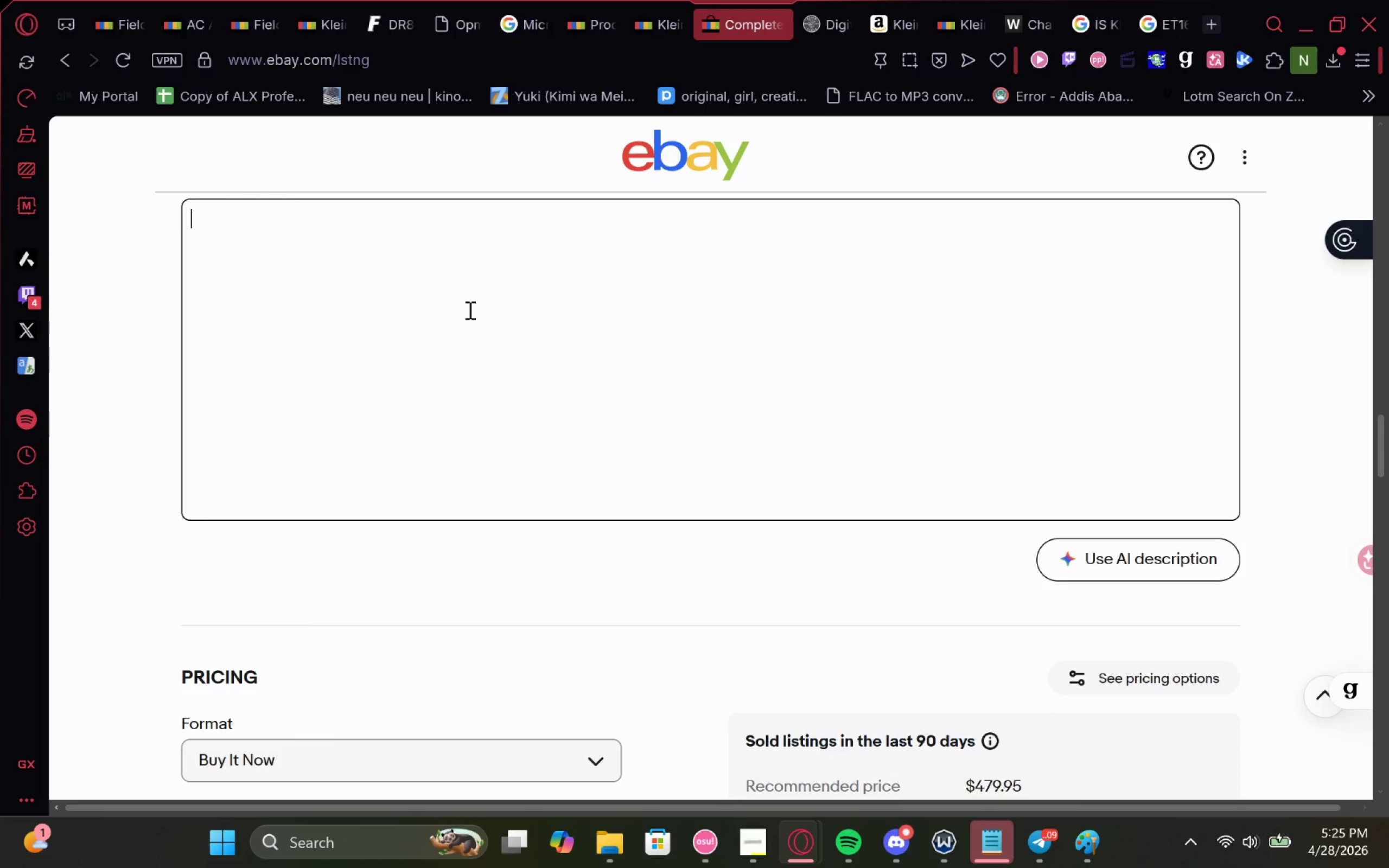 
key(Control+V)
 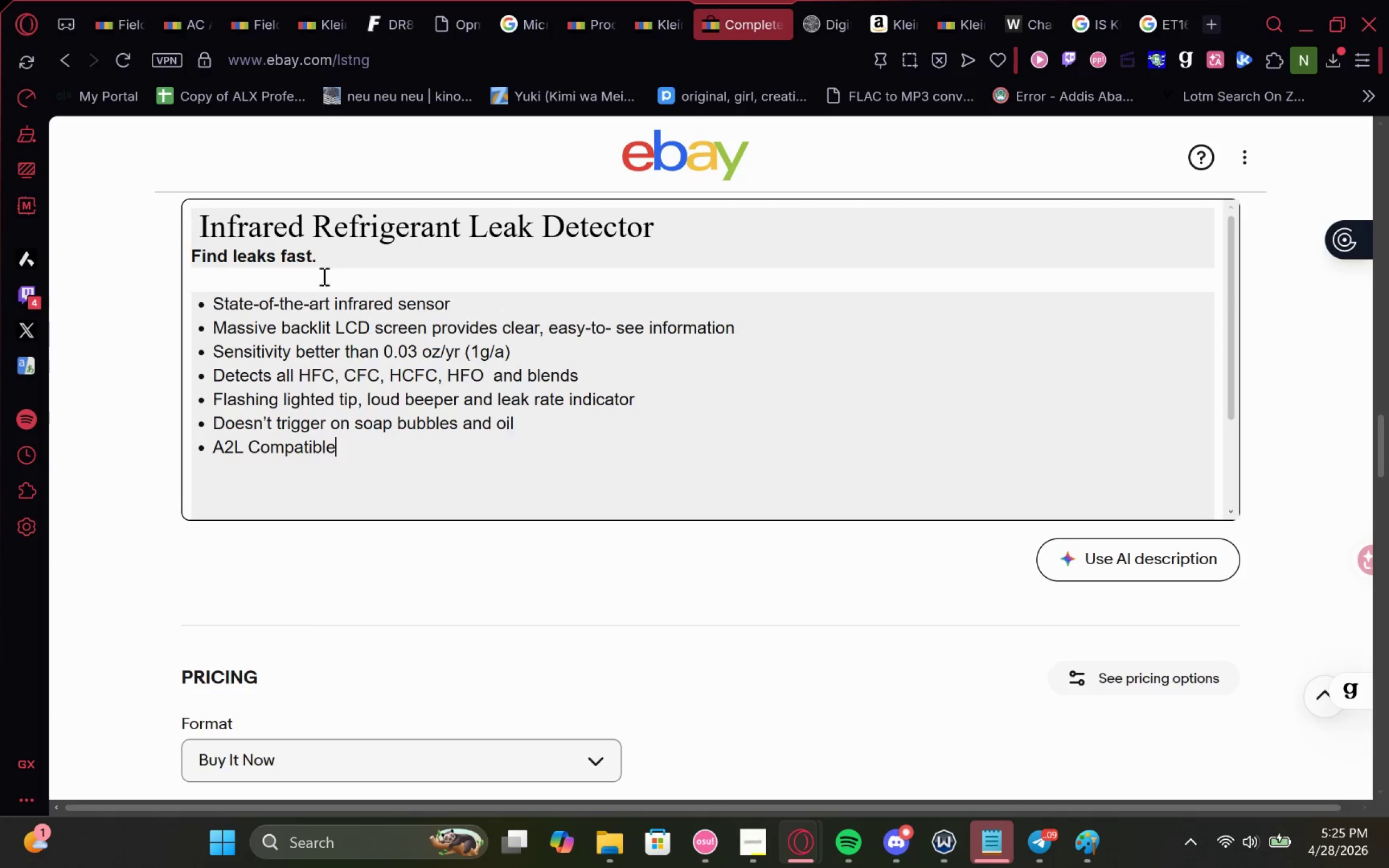 
left_click_drag(start_coordinate=[330, 256], to_coordinate=[37, 247])
 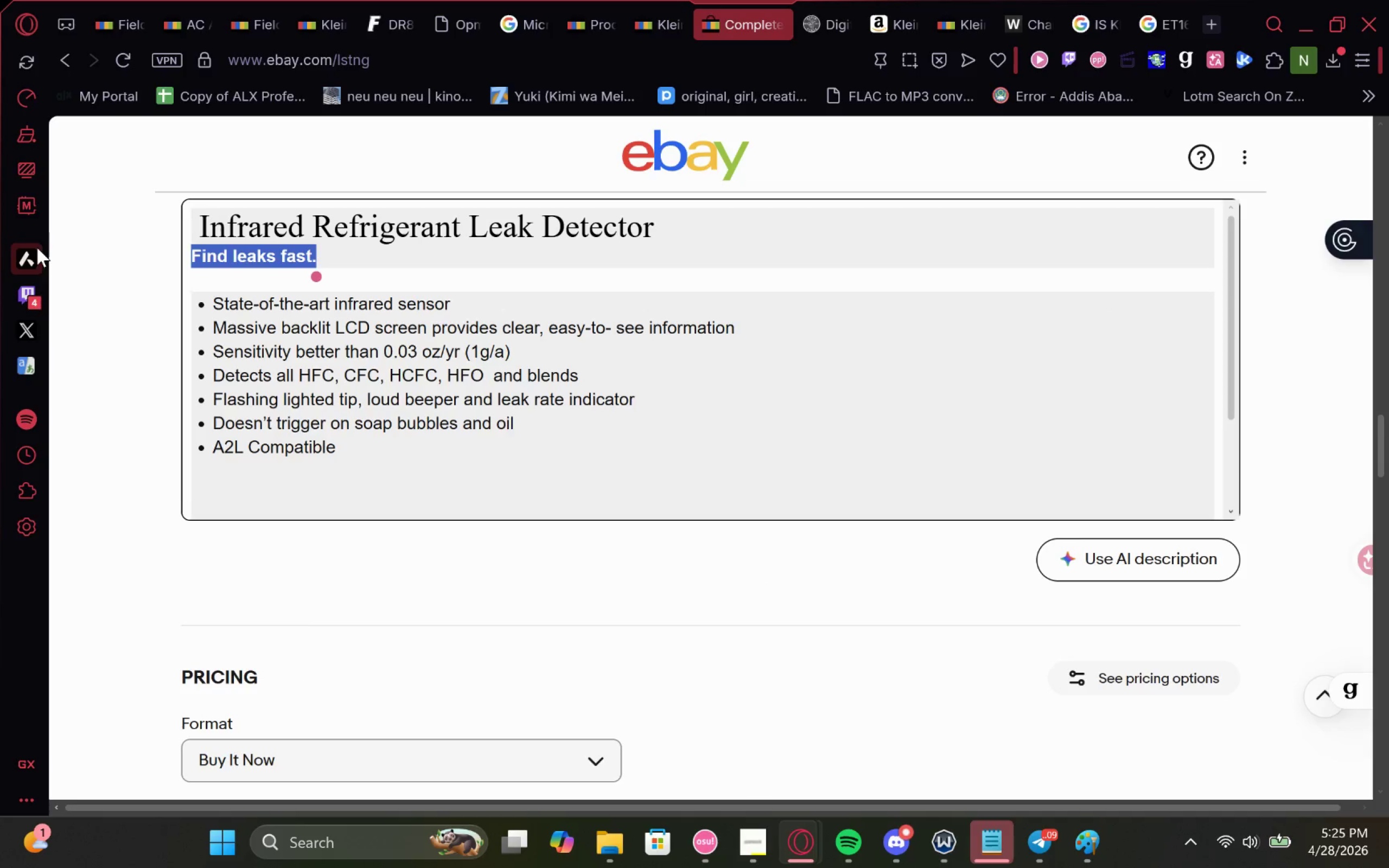 
key(Backspace)
 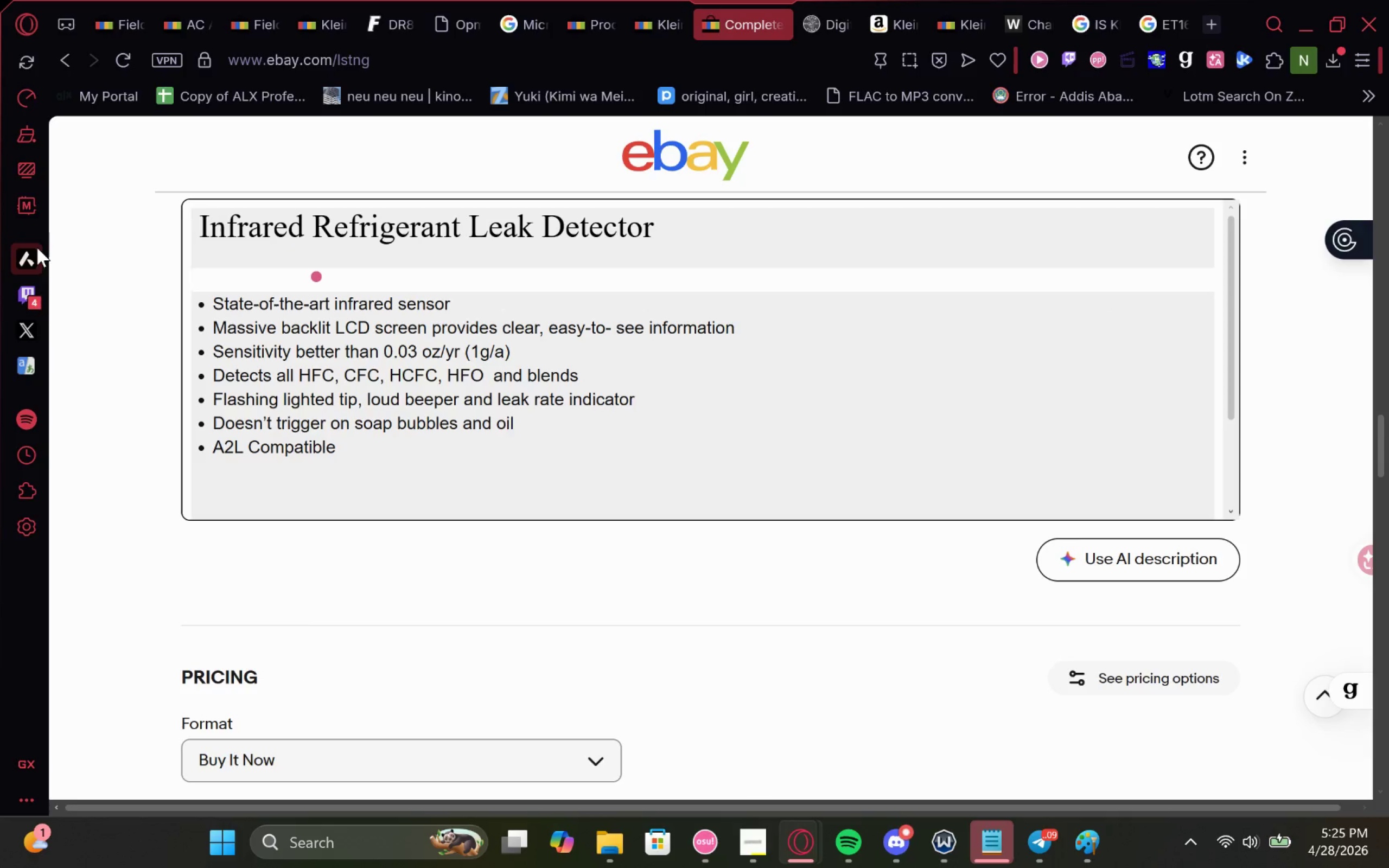 
key(Delete)
 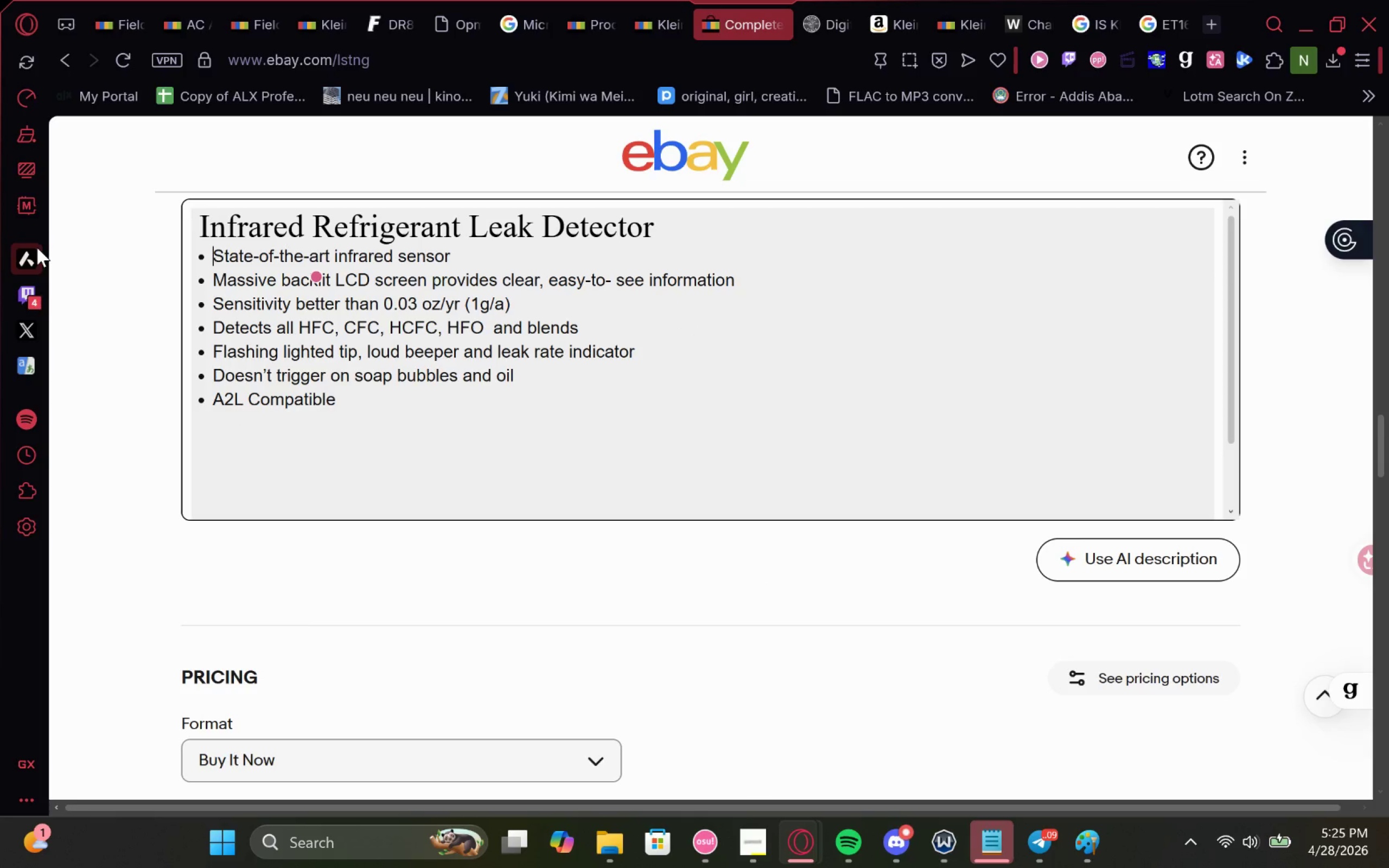 
key(Enter)
 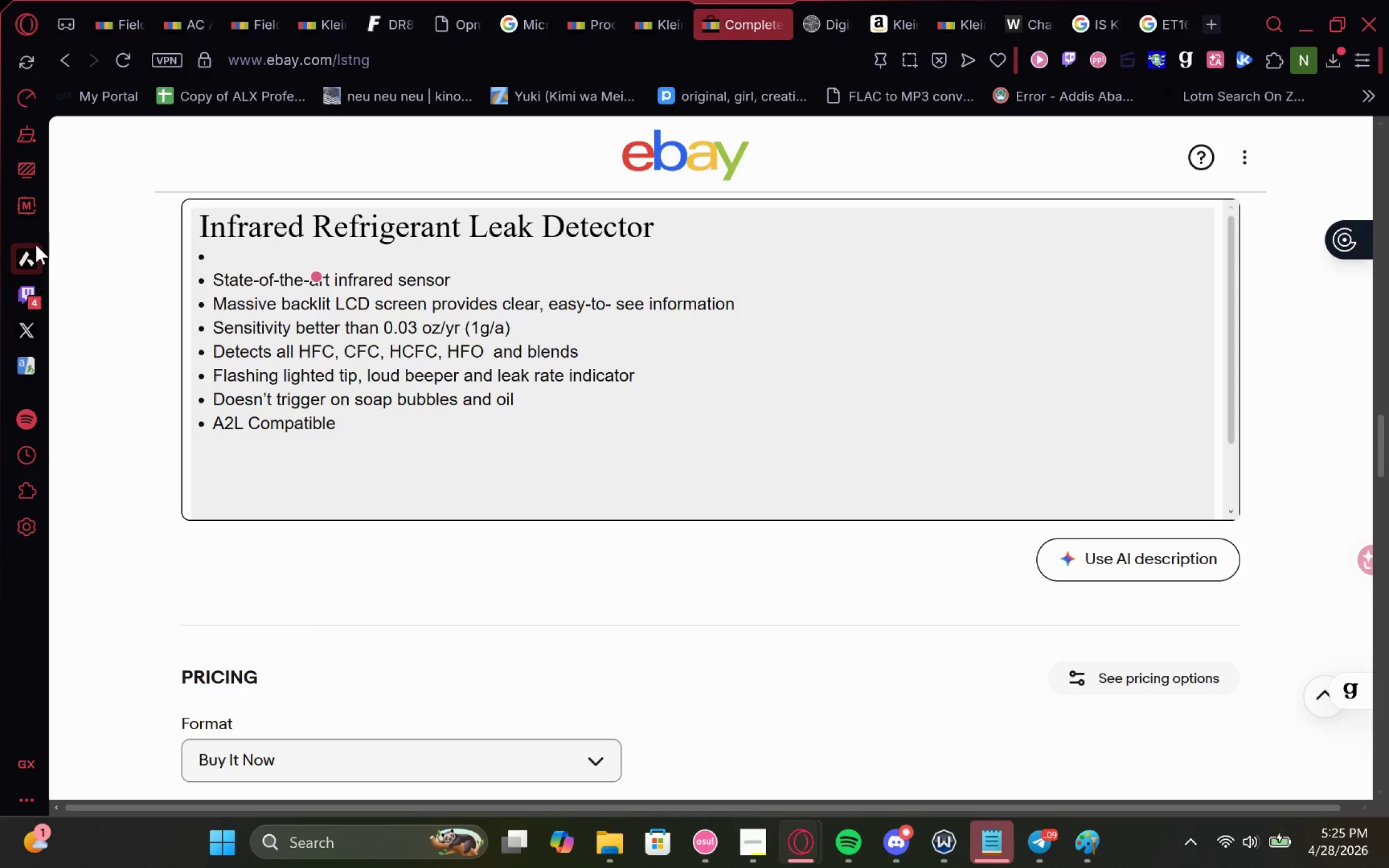 
key(Backspace)
 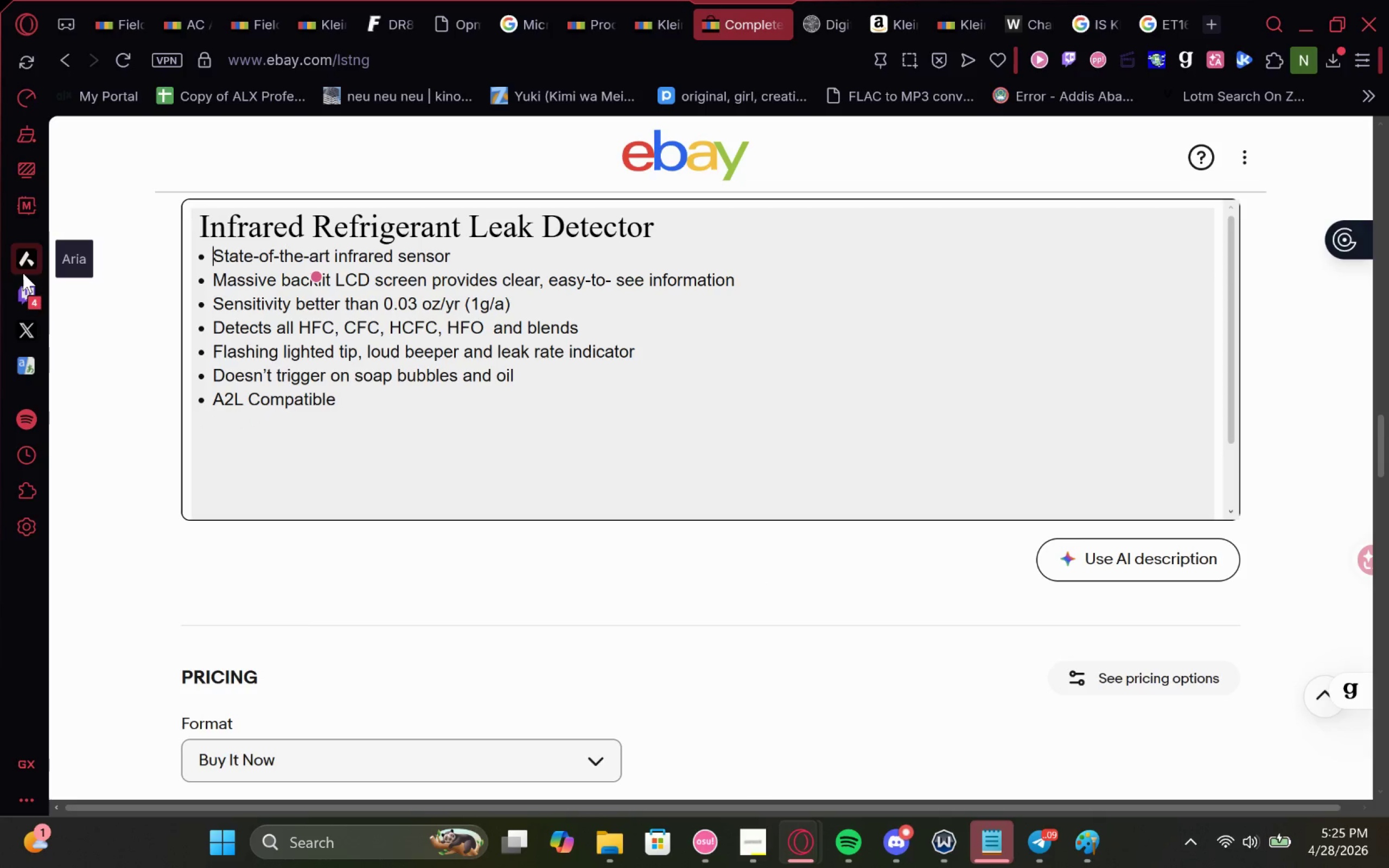 
key(Enter)
 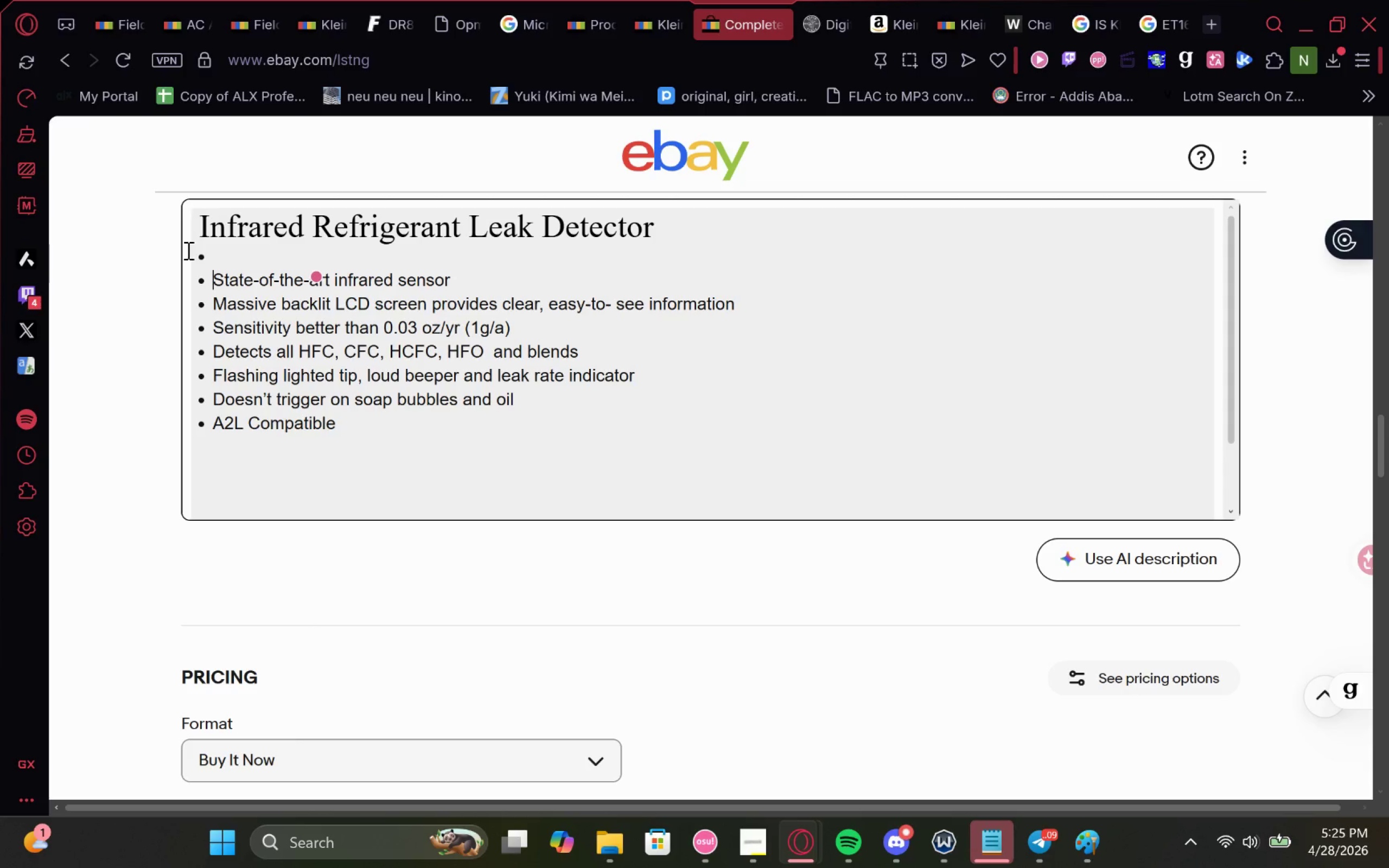 
left_click_drag(start_coordinate=[223, 258], to_coordinate=[211, 258])
 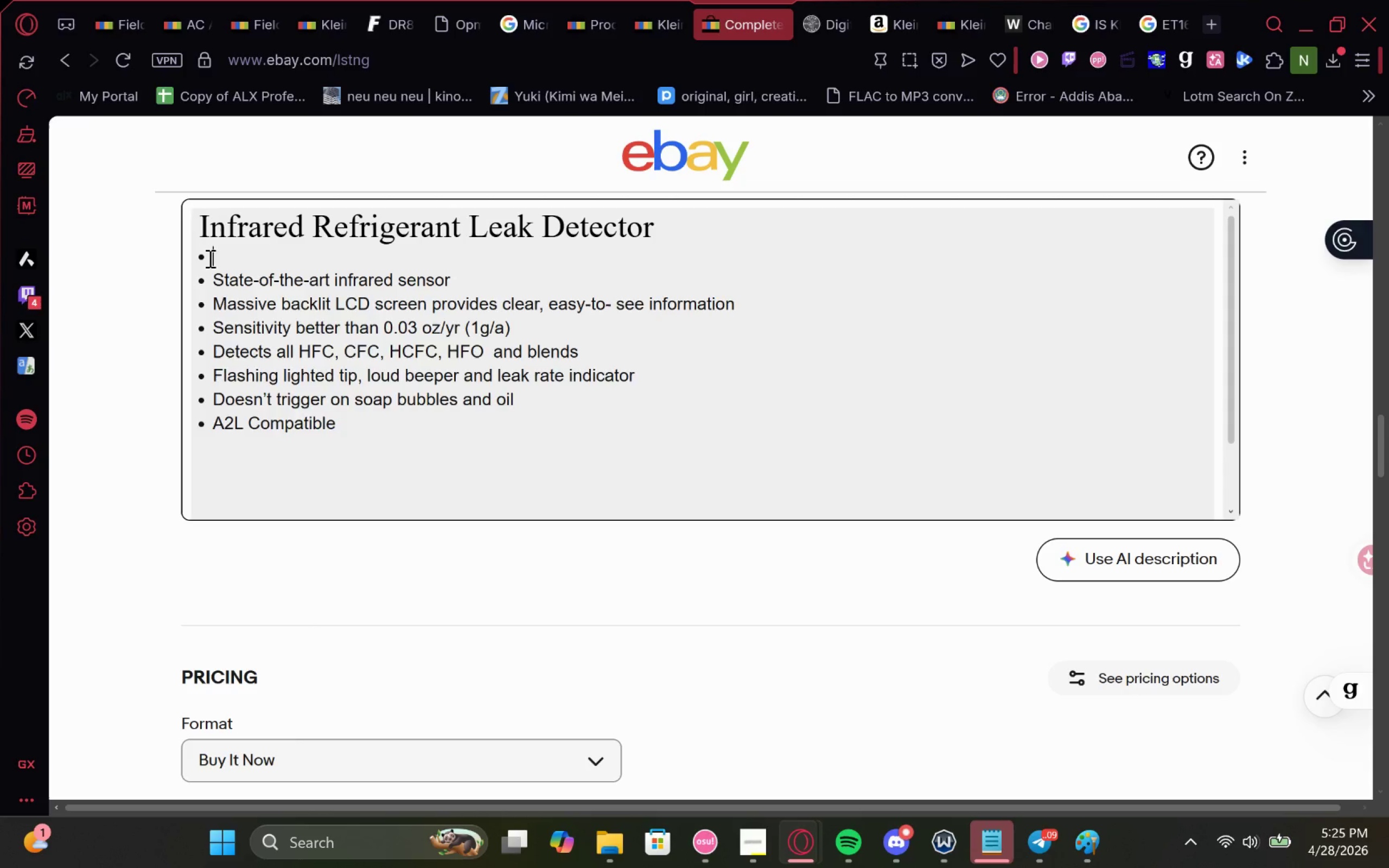 
key(Backspace)
 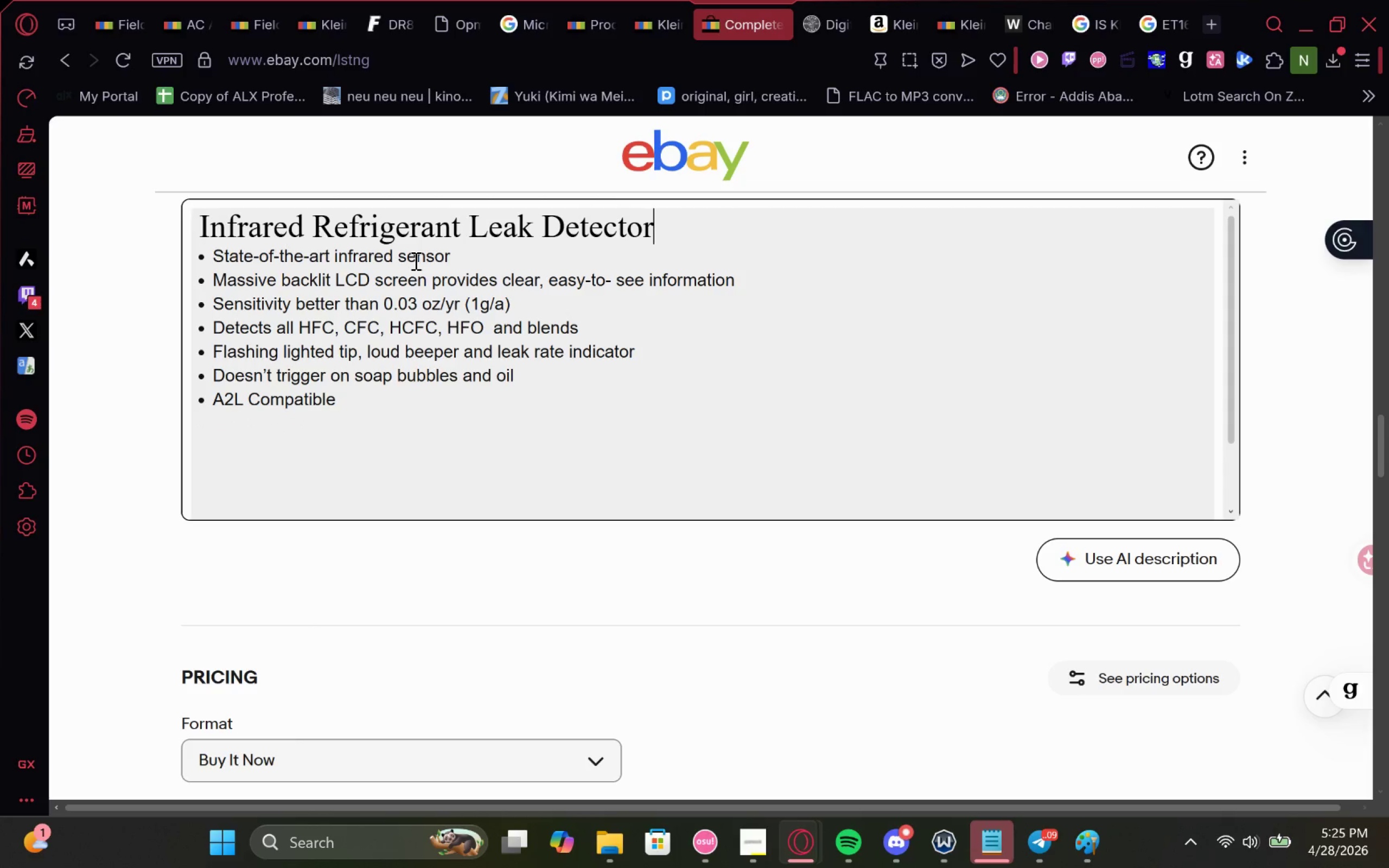 
key(Enter)
 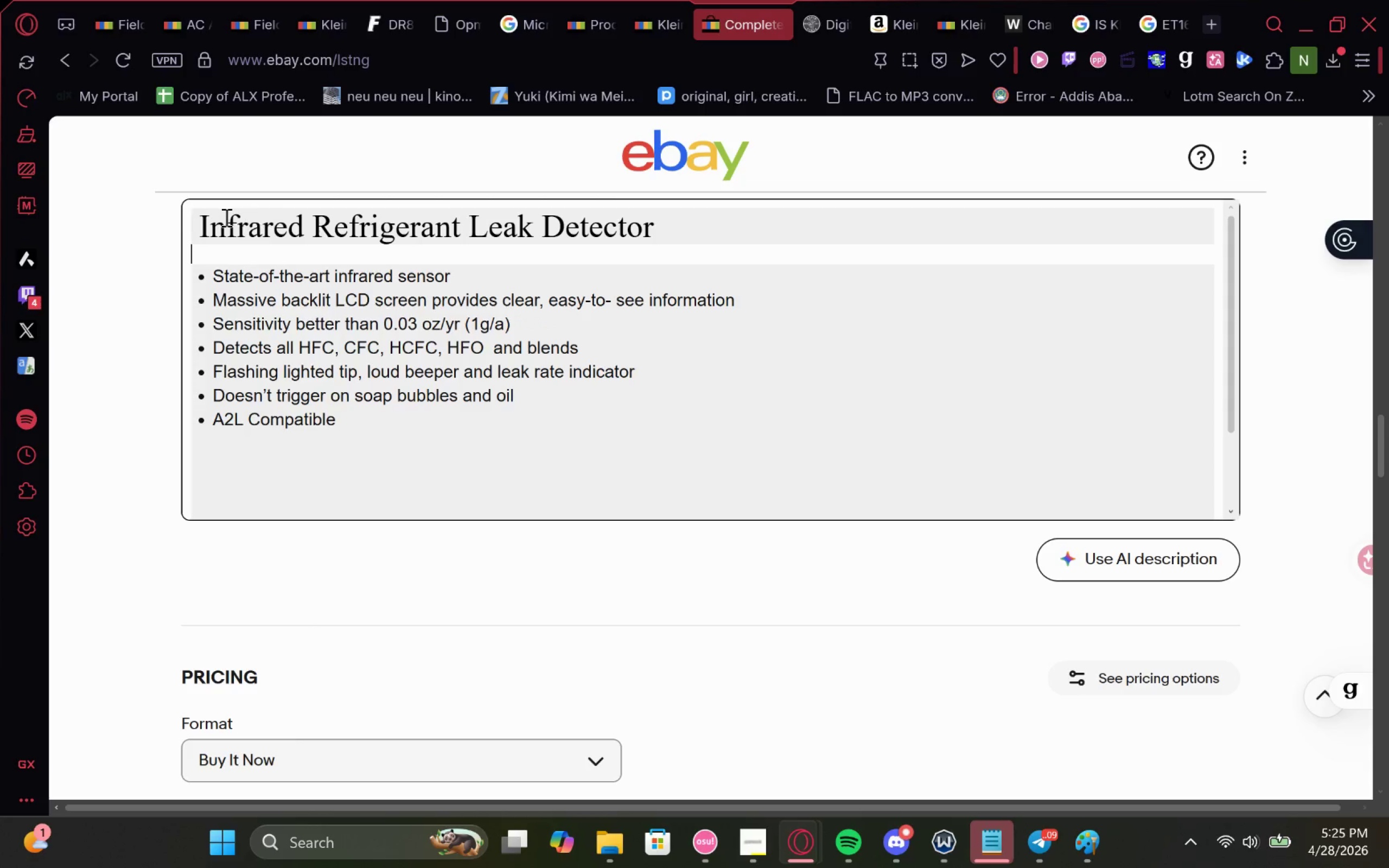 
left_click([203, 225])
 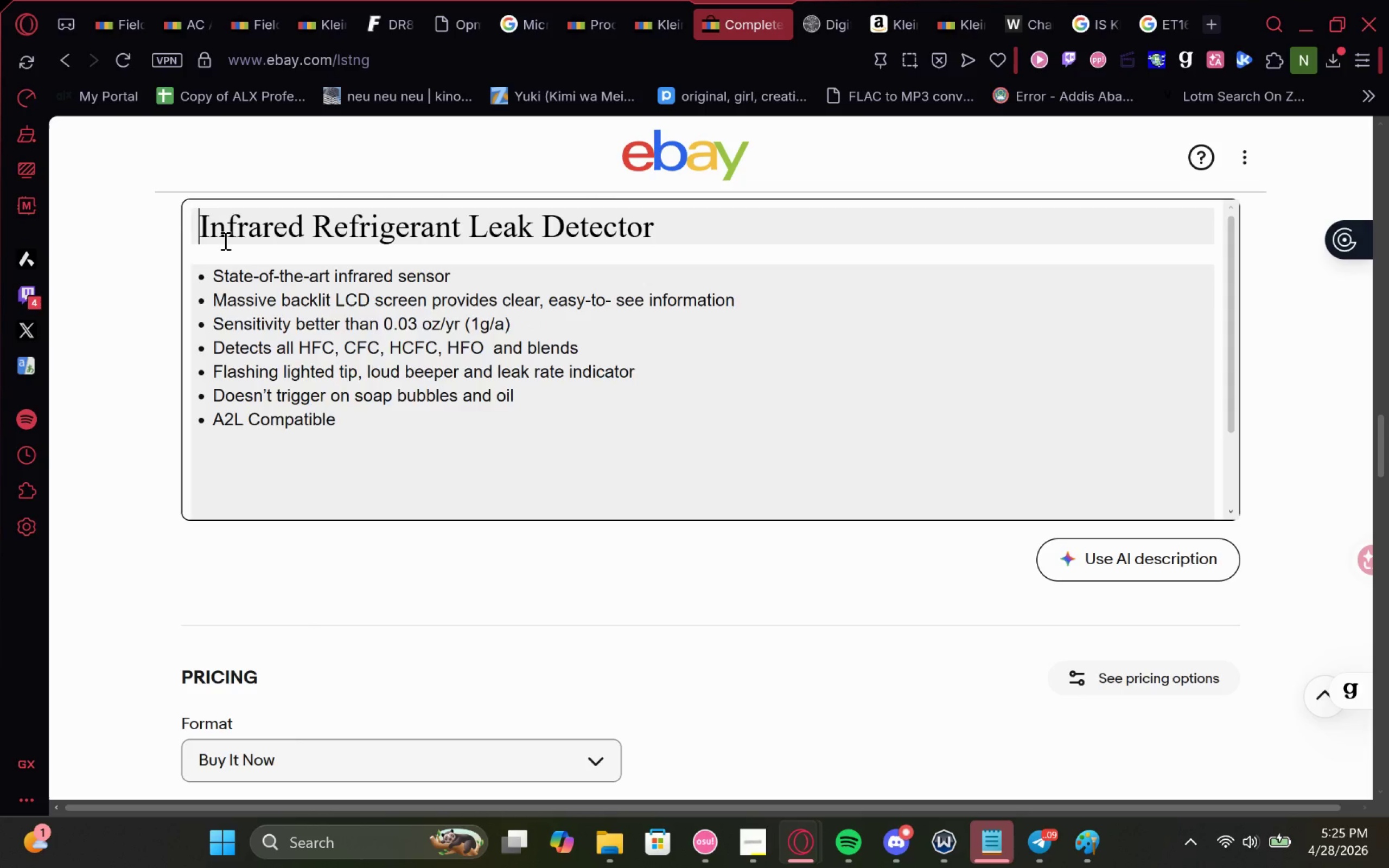 
key(Enter)
 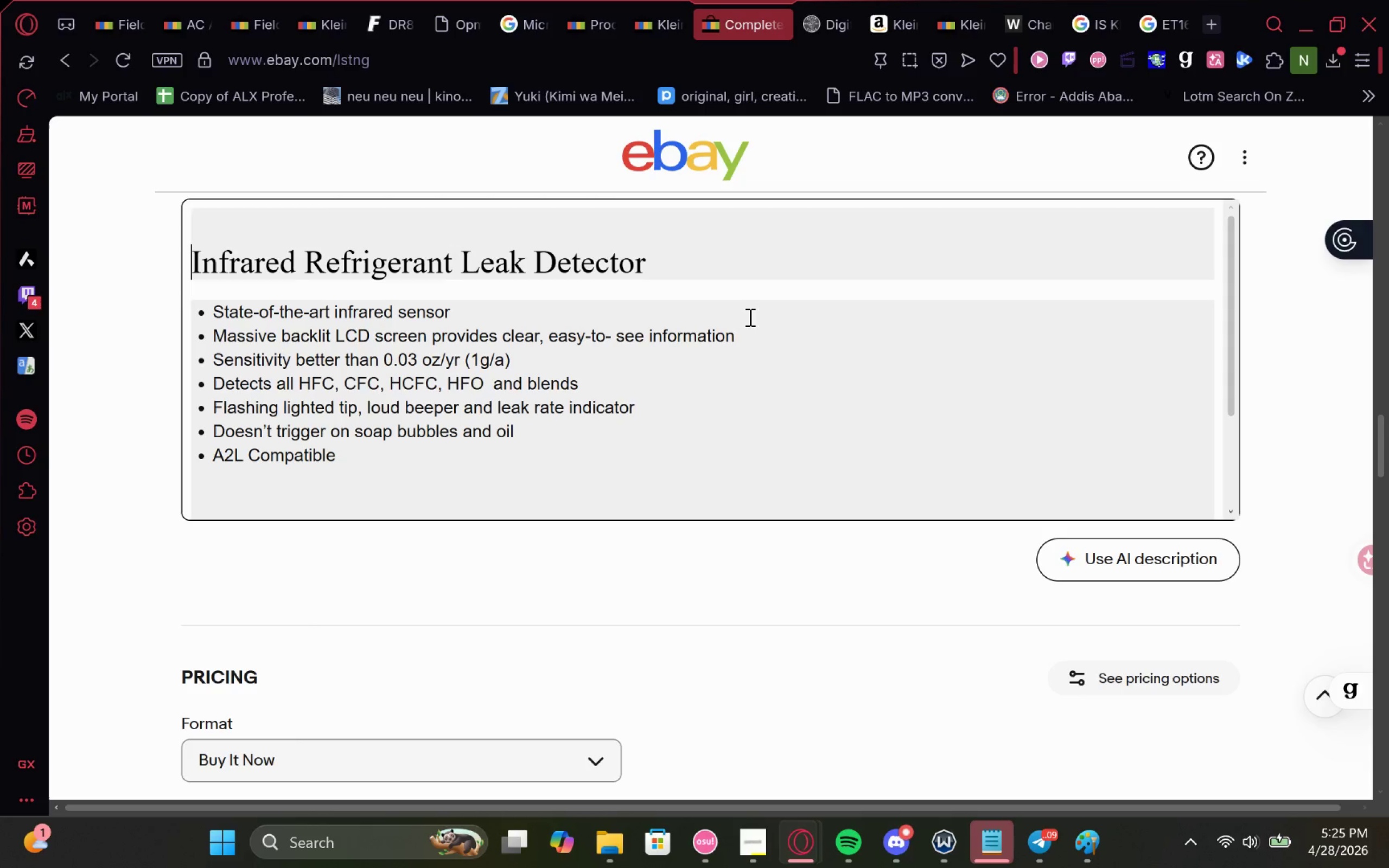 
left_click_drag(start_coordinate=[677, 471], to_coordinate=[47, 213])
 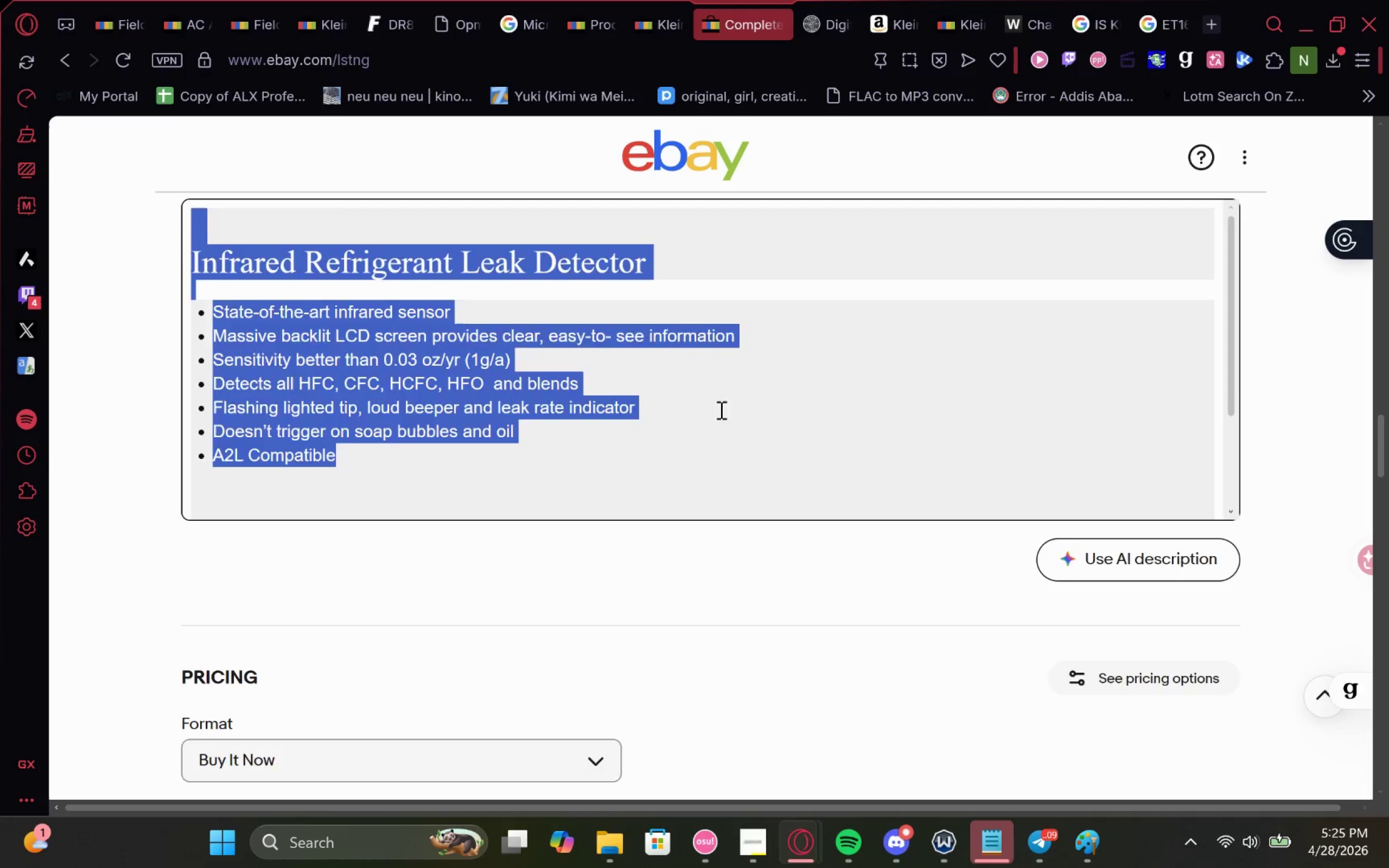 
scroll: coordinate [693, 412], scroll_direction: up, amount: 1.0
 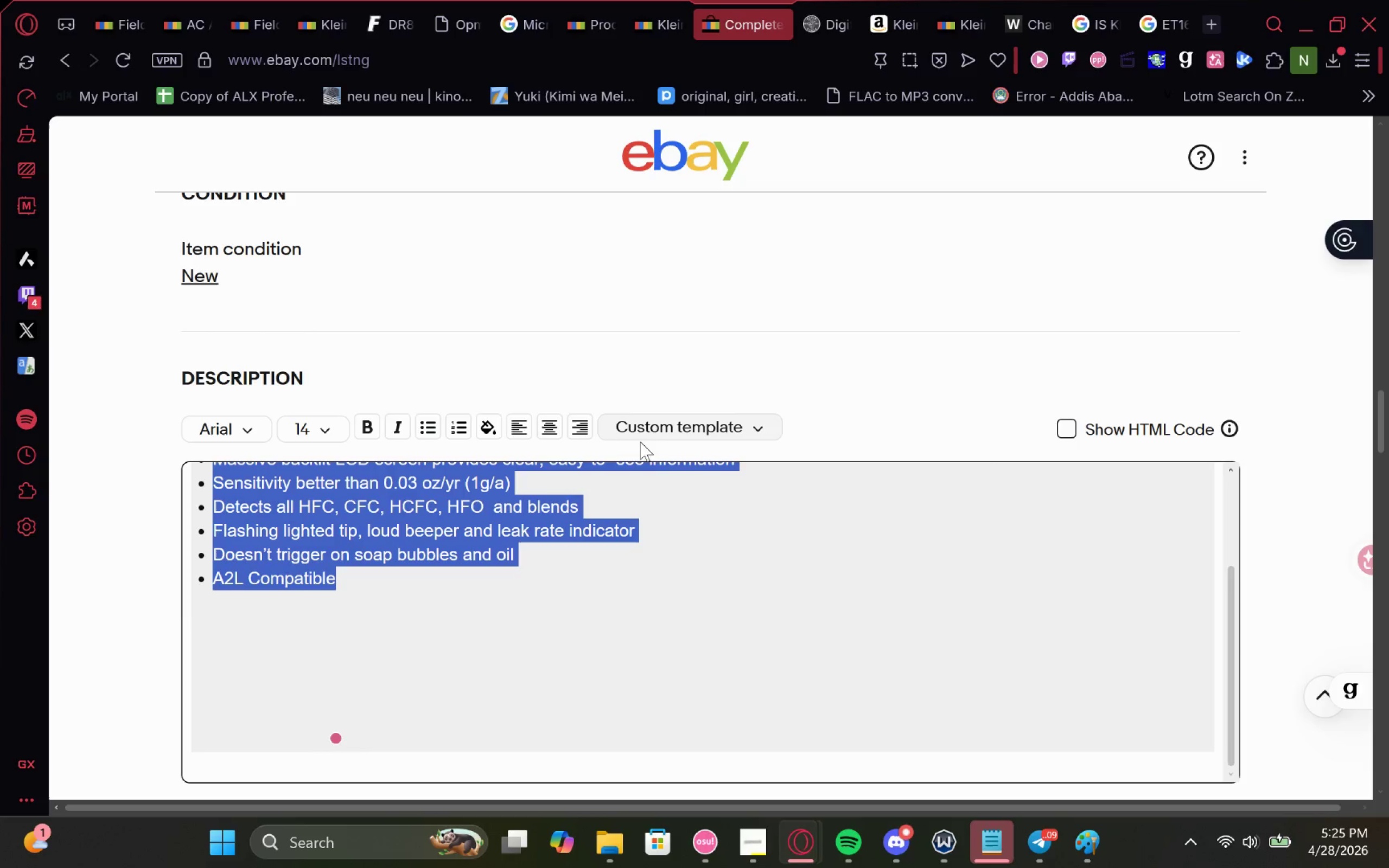 
wait(5.55)
 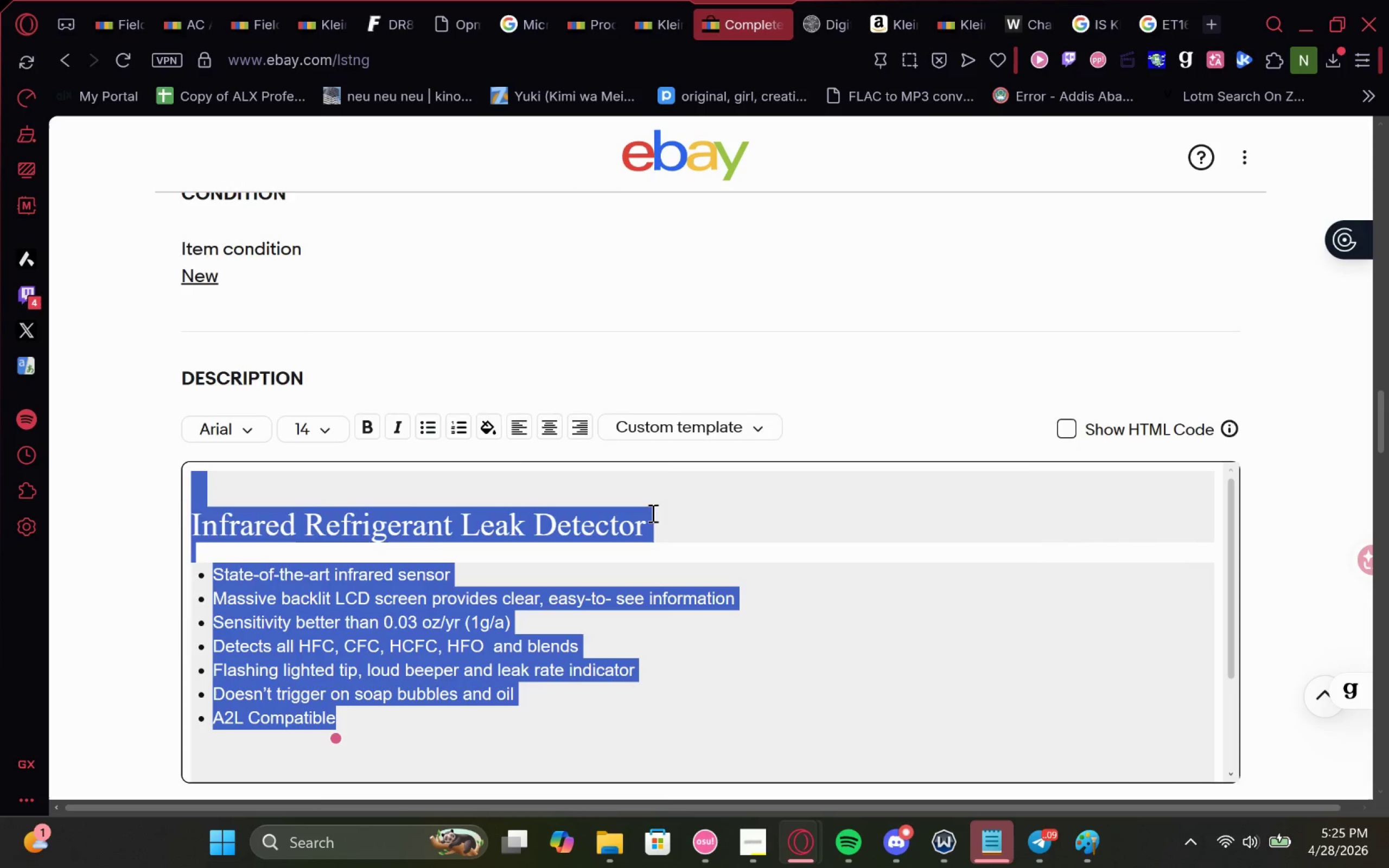 
left_click([465, 703])
 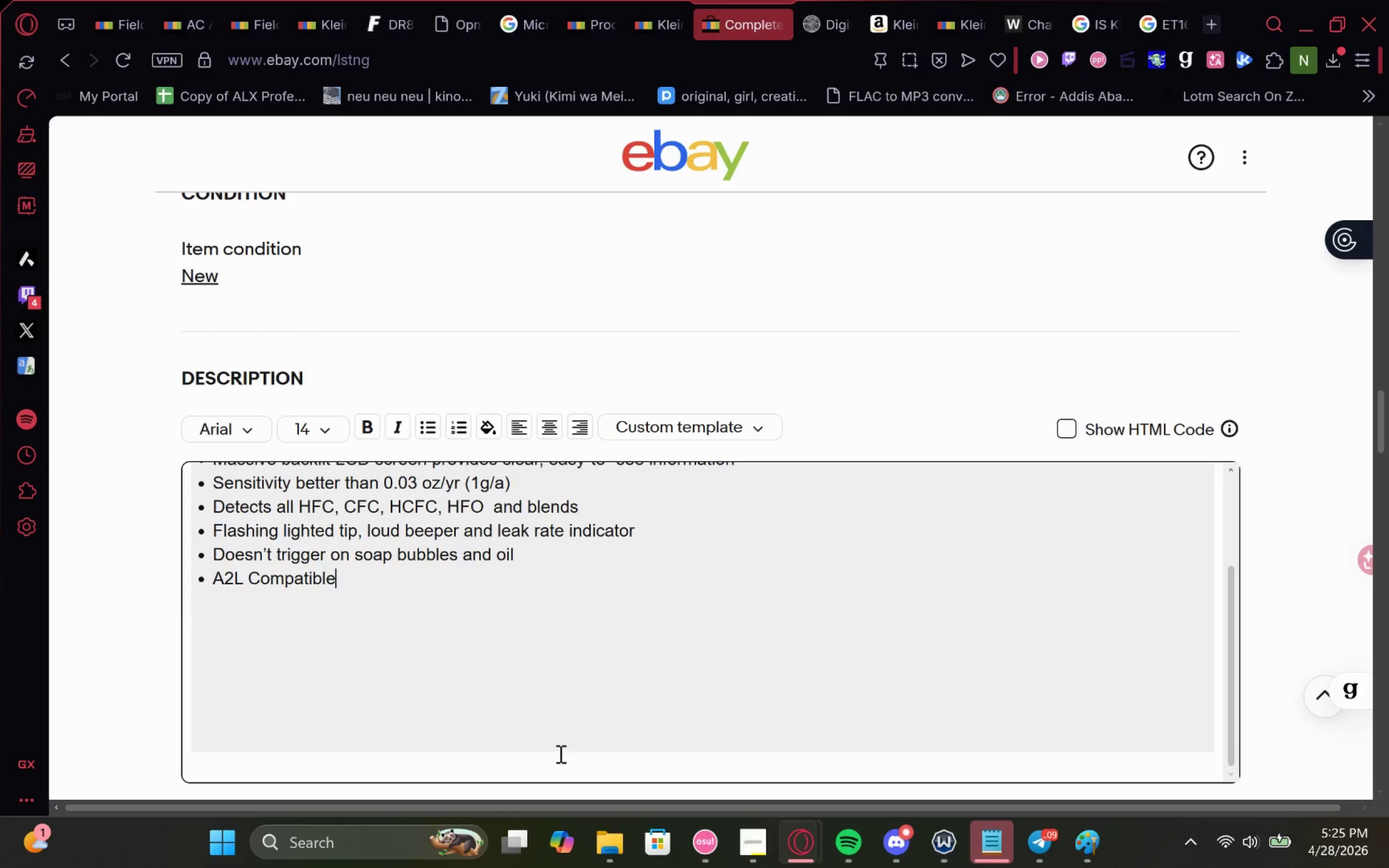 
left_click_drag(start_coordinate=[561, 764], to_coordinate=[292, 622])
 